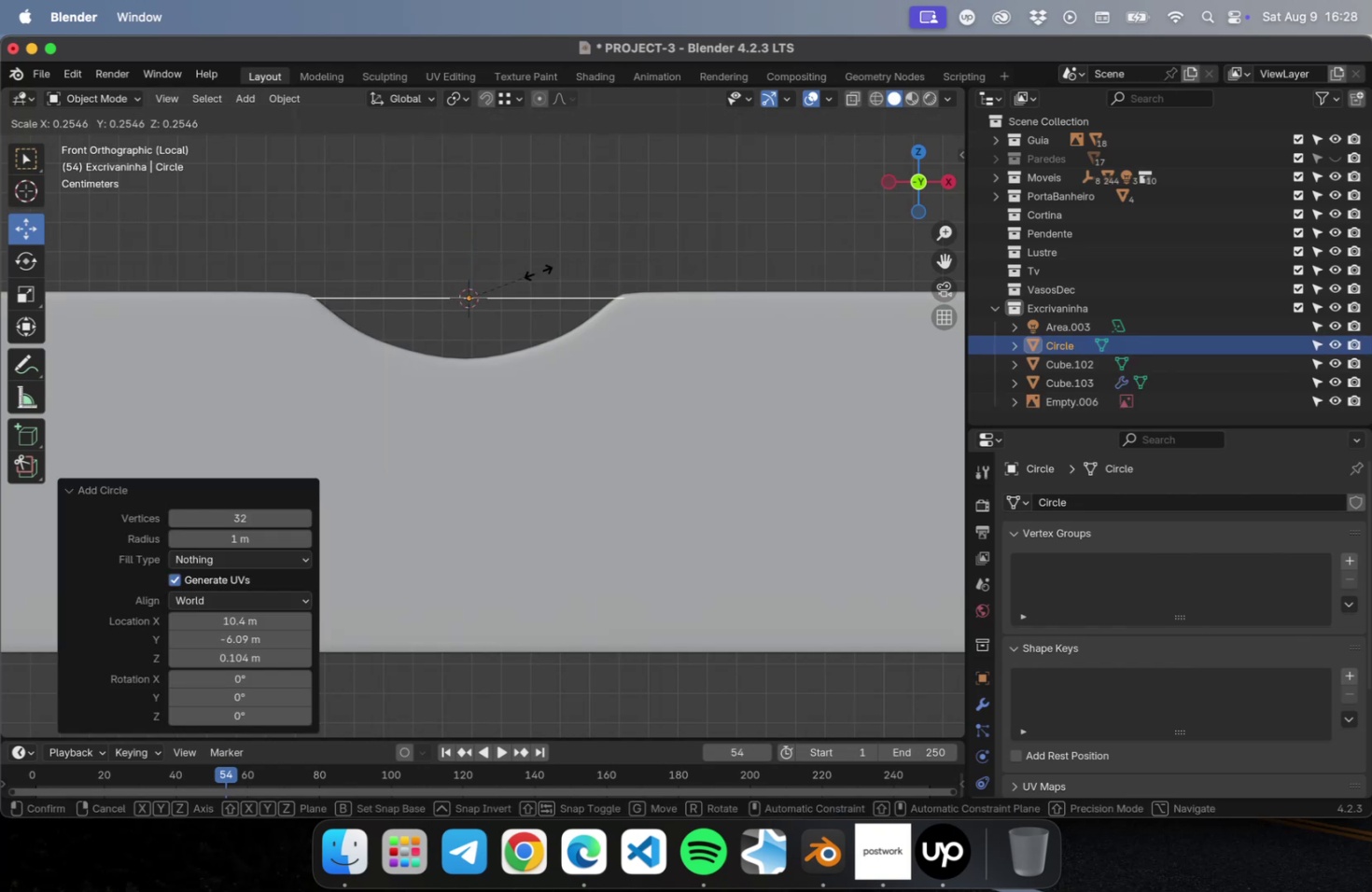 
wait(5.42)
 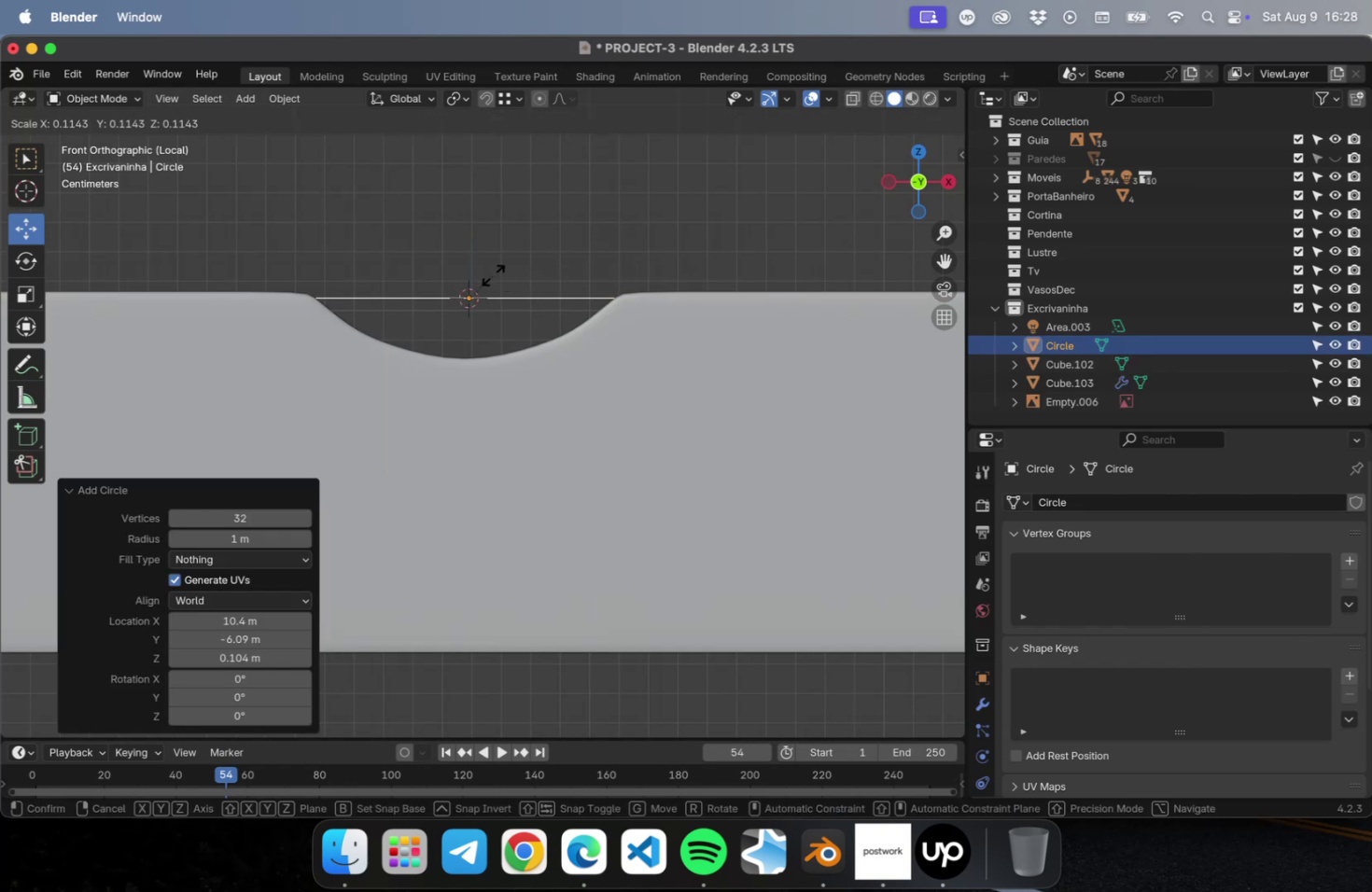 
type(rx90)
 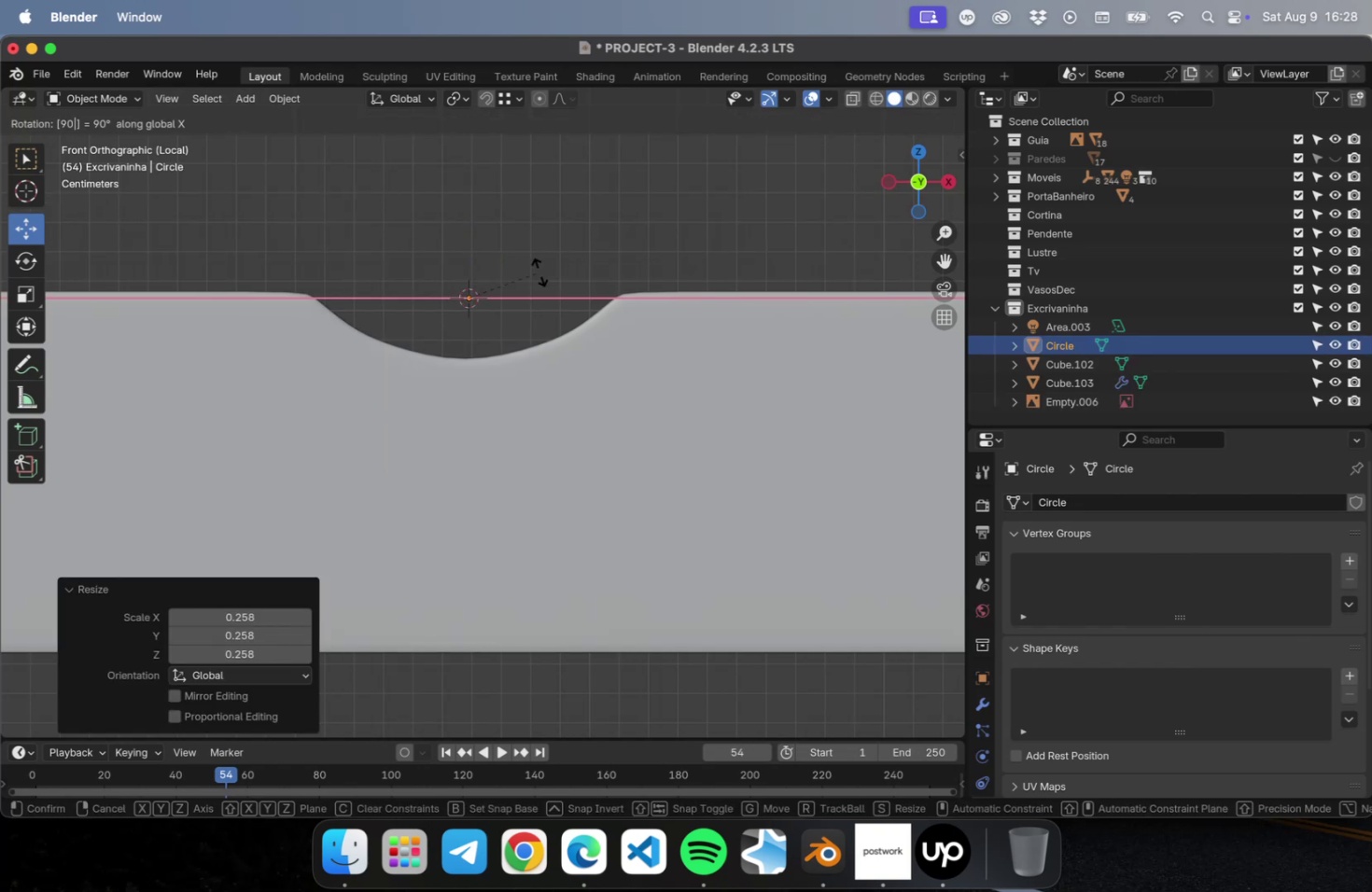 
key(Enter)
 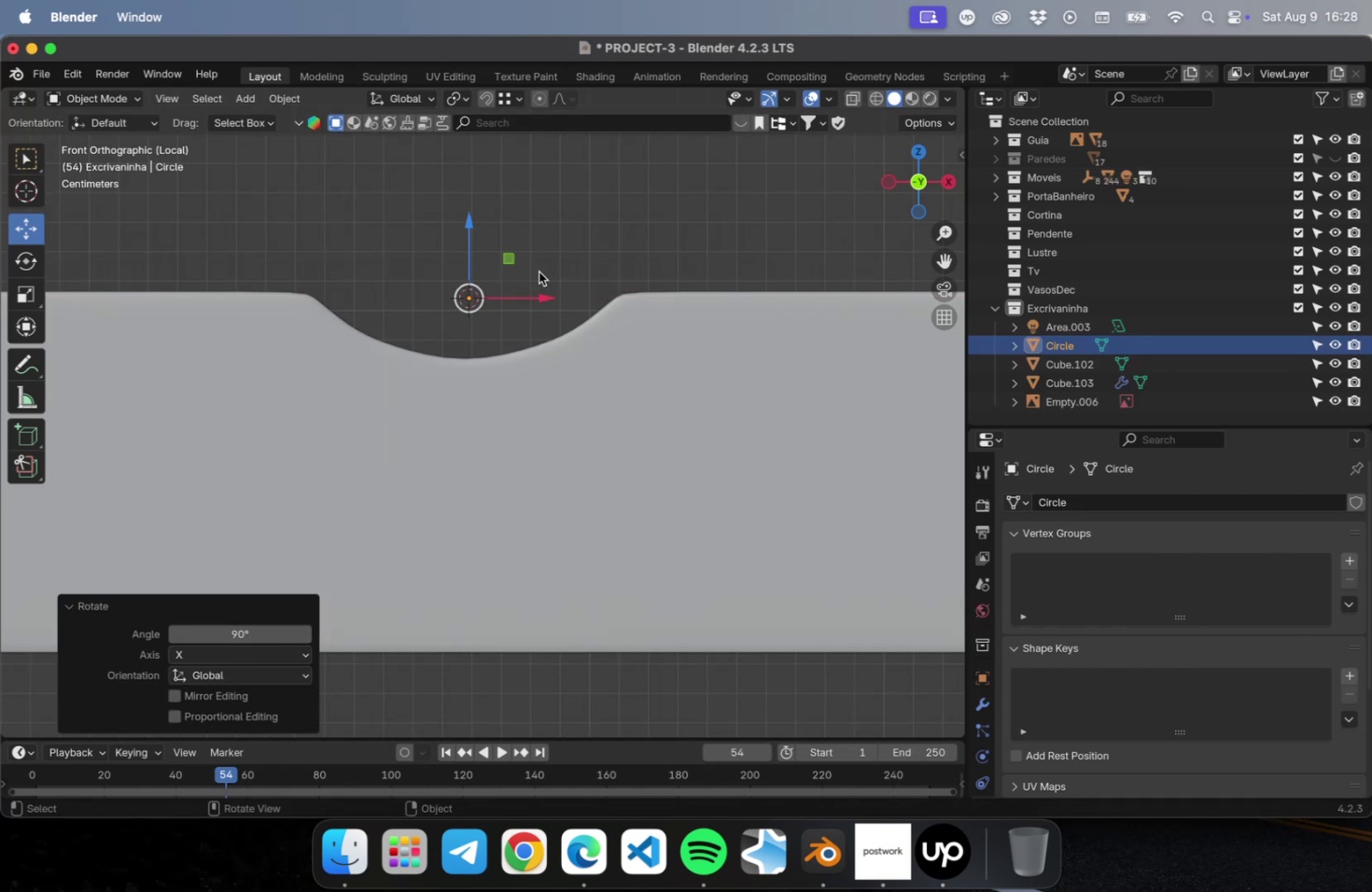 
key(S)
 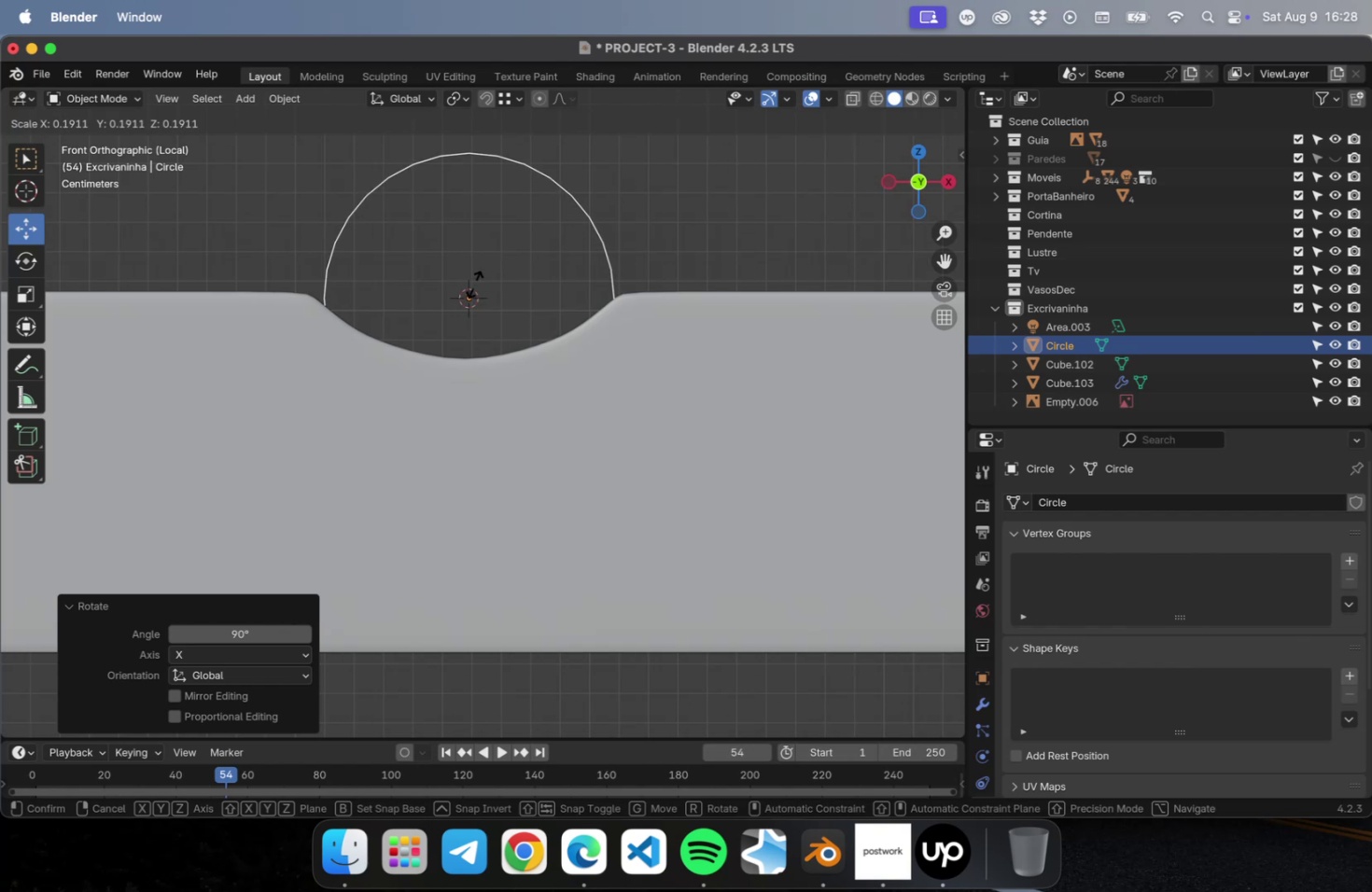 
left_click([476, 283])
 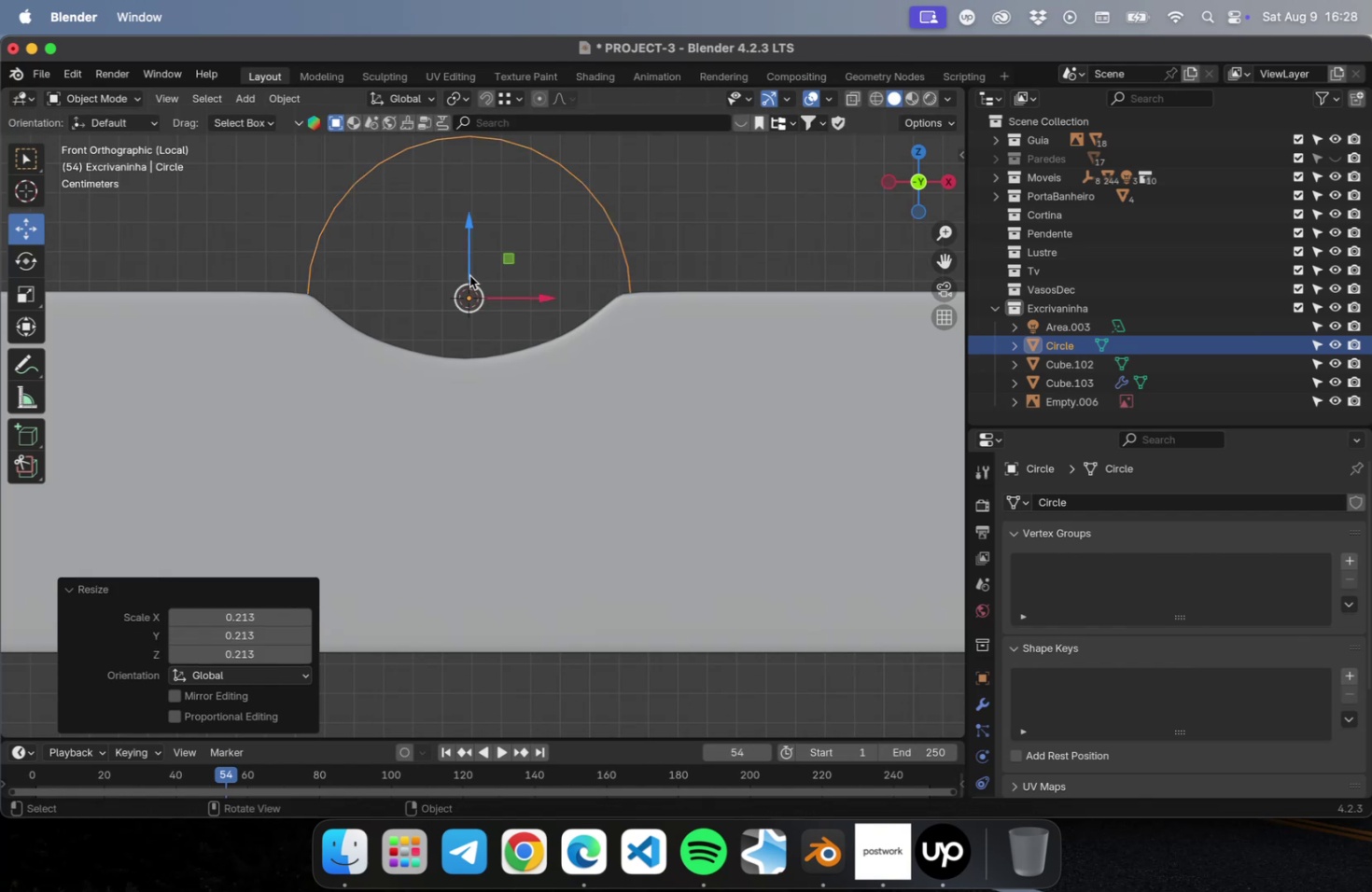 
left_click_drag(start_coordinate=[469, 274], to_coordinate=[453, 163])
 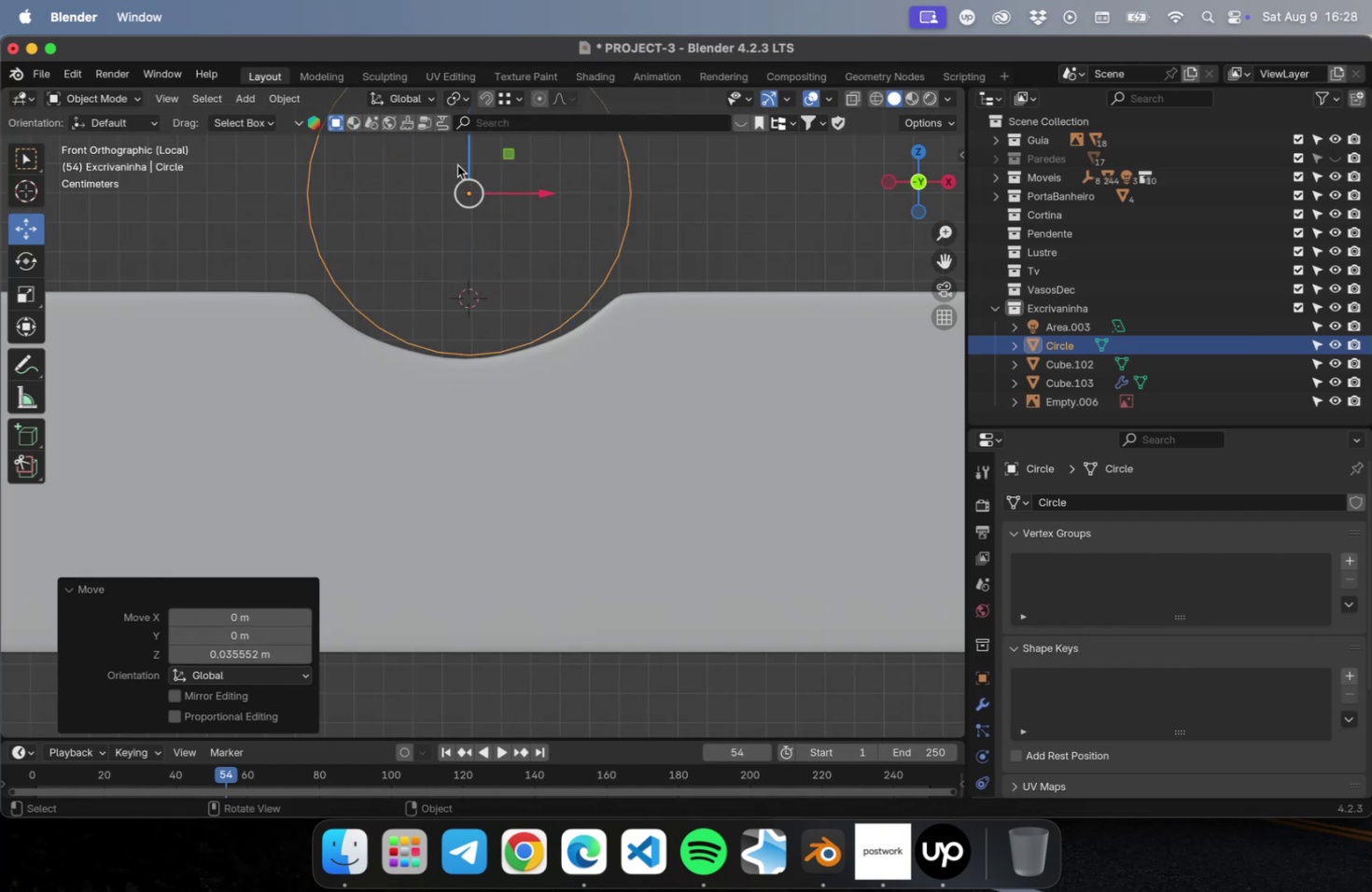 
key(S)
 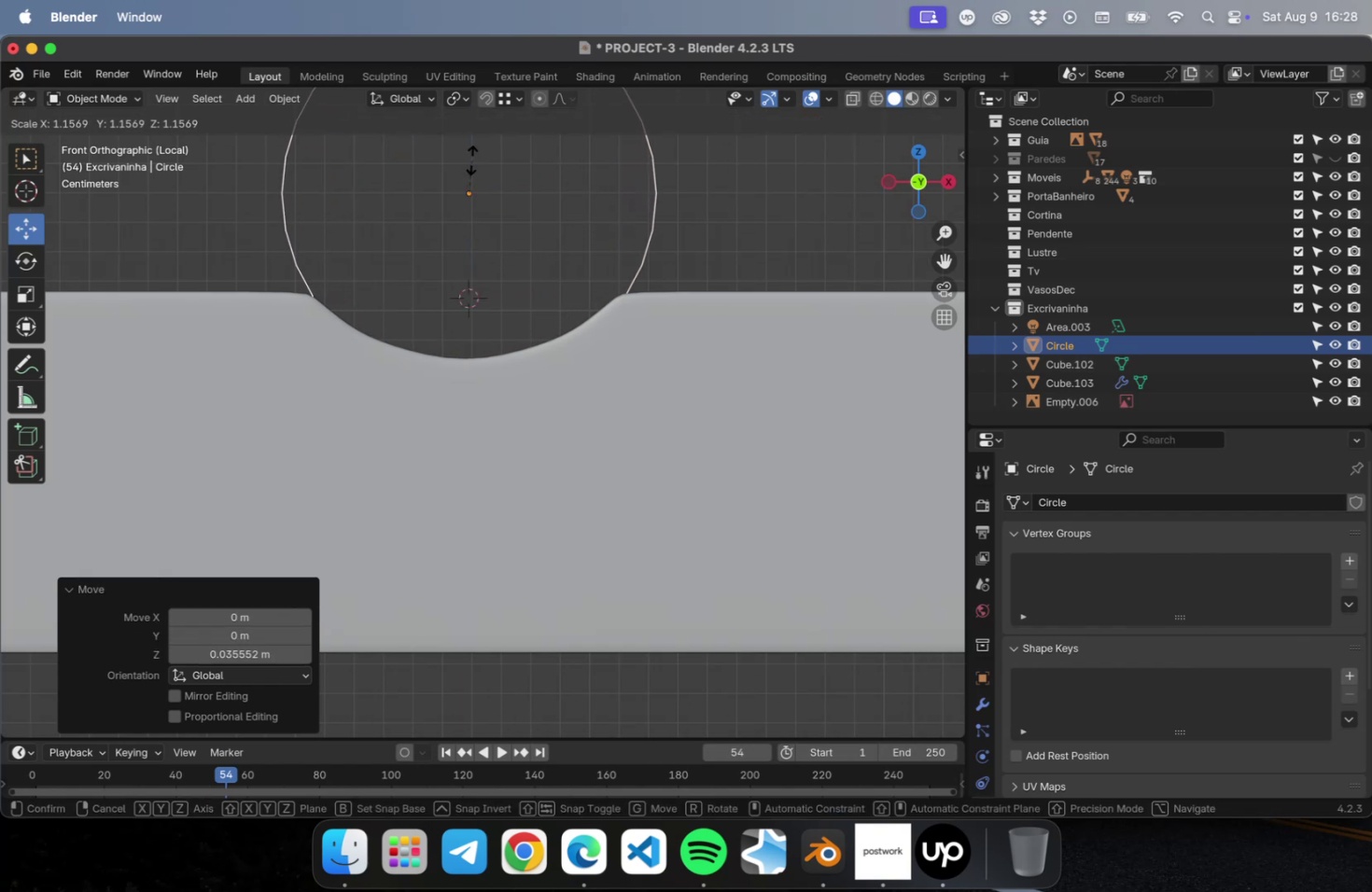 
left_click([471, 160])
 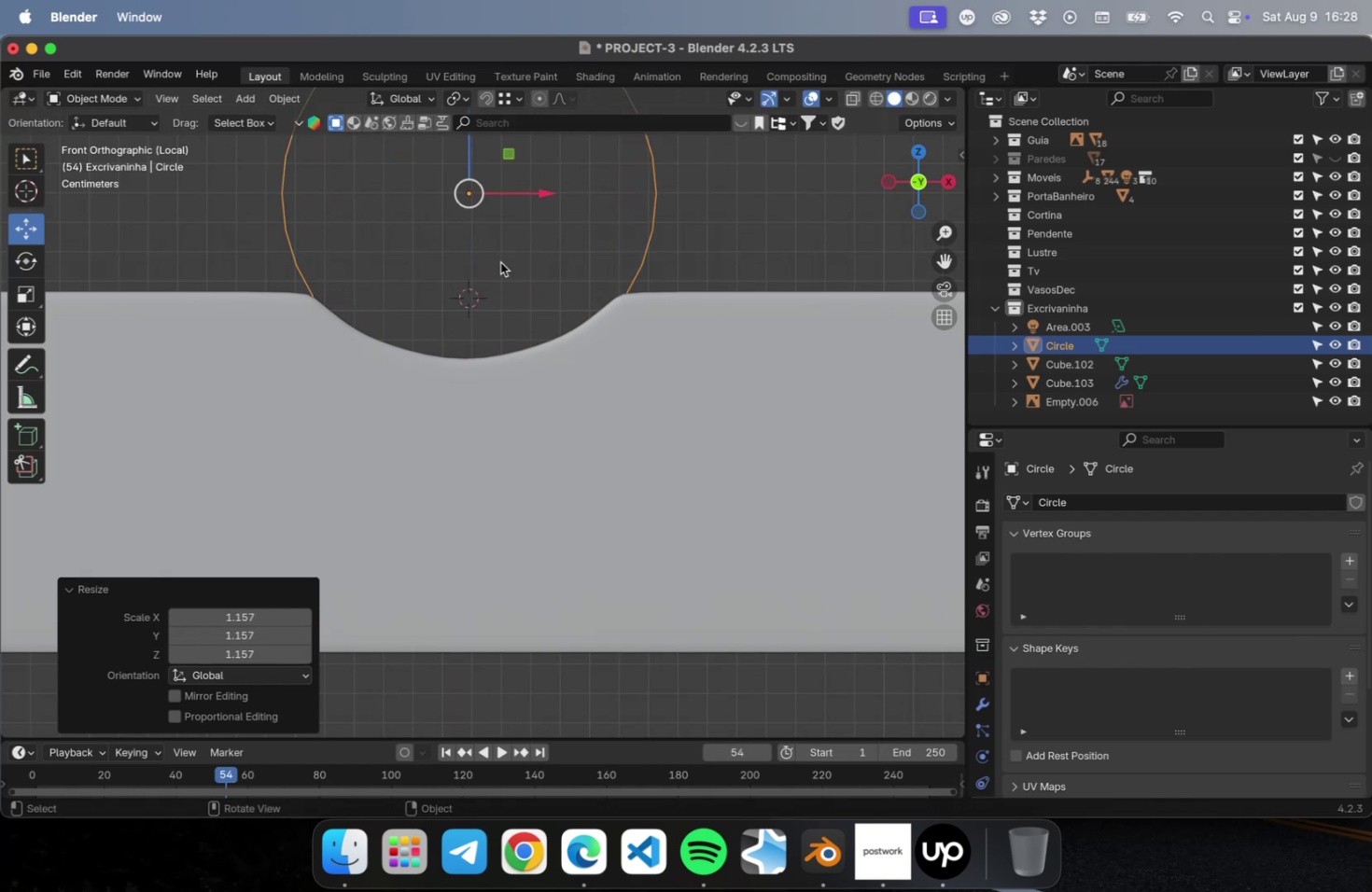 
hold_key(key=ShiftLeft, duration=0.43)
 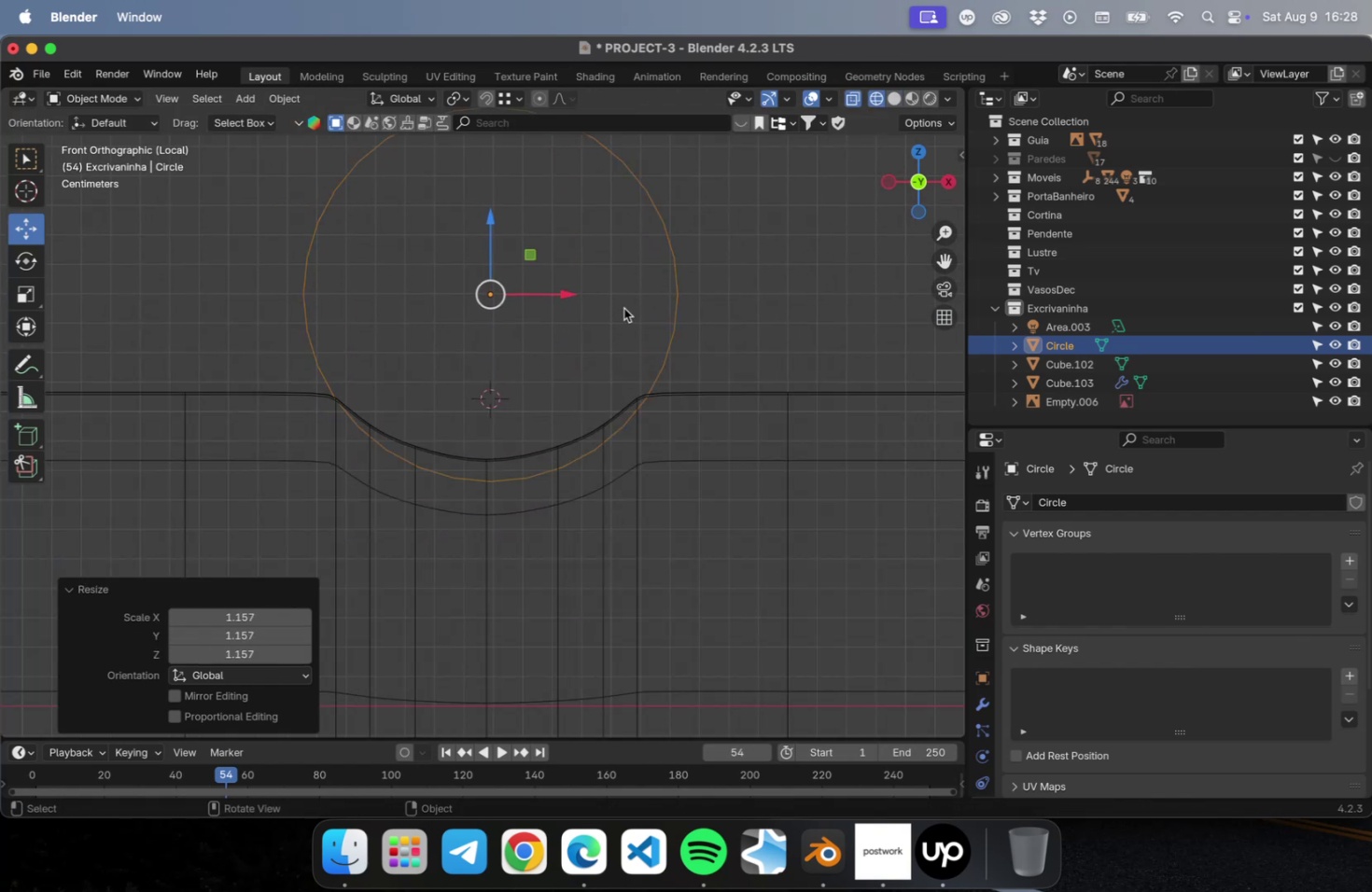 
scroll: coordinate [451, 420], scroll_direction: up, amount: 2.0
 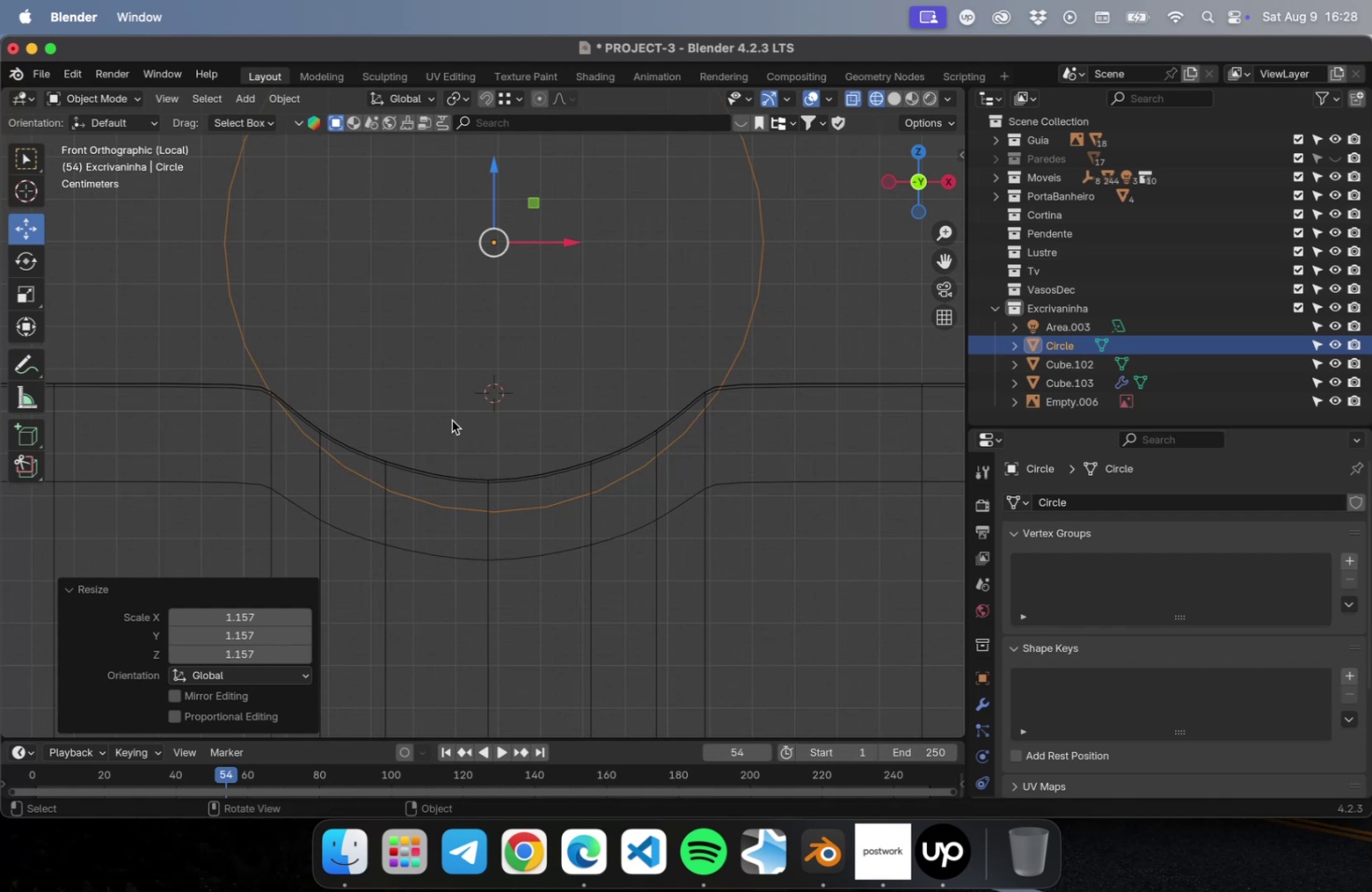 
hold_key(key=ShiftLeft, duration=0.42)
 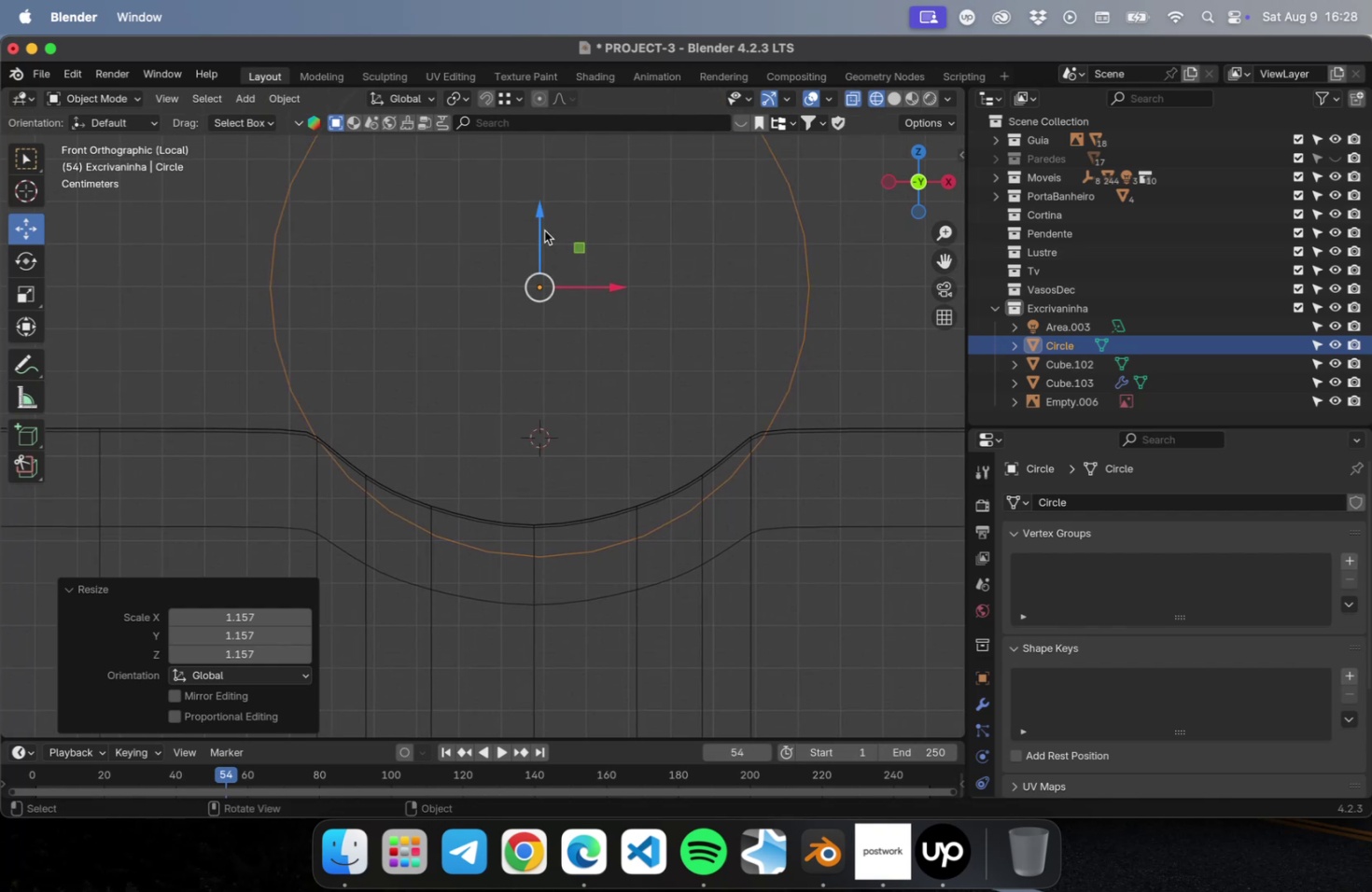 
left_click_drag(start_coordinate=[542, 231], to_coordinate=[540, 167])
 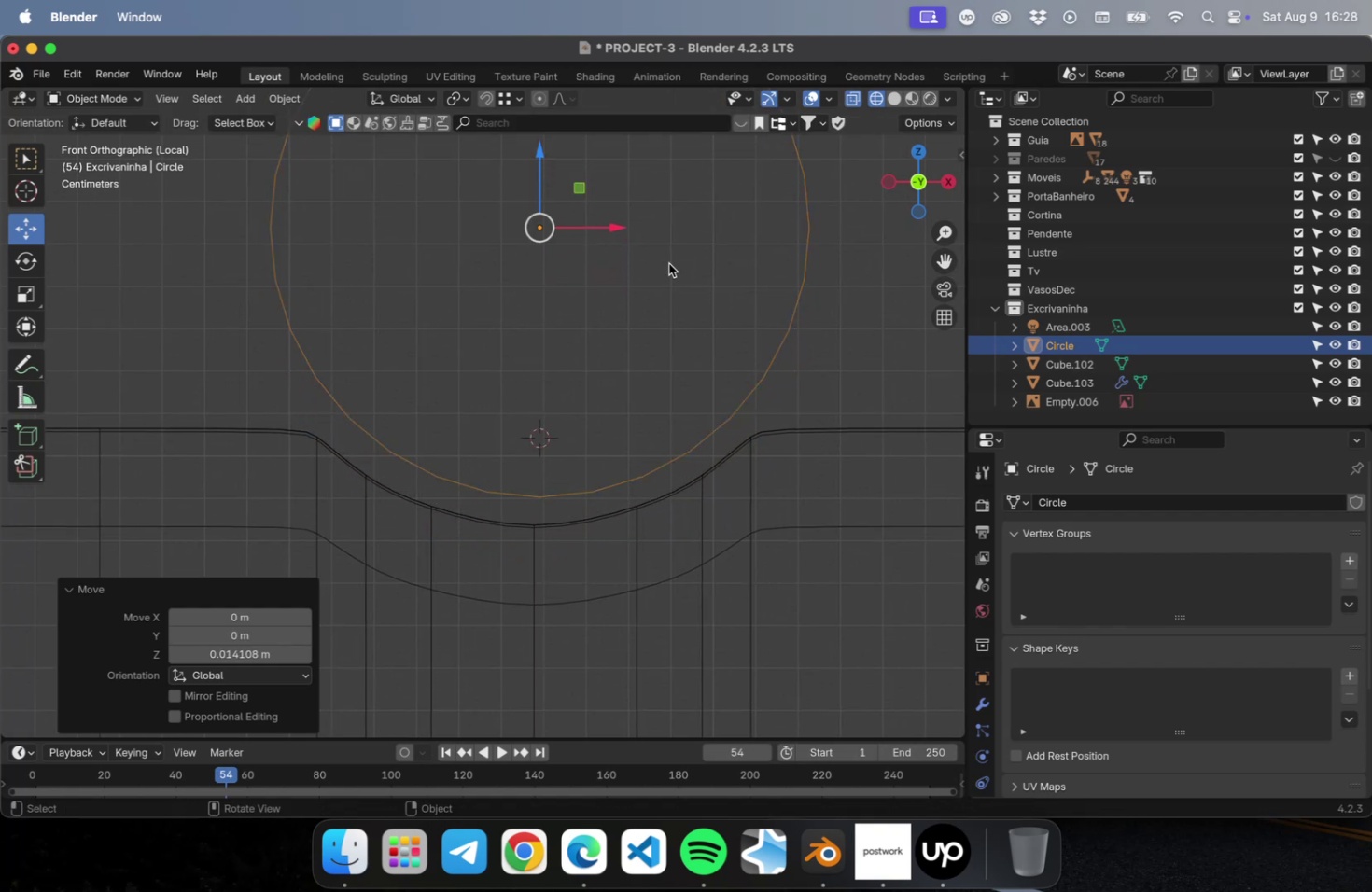 
key(S)
 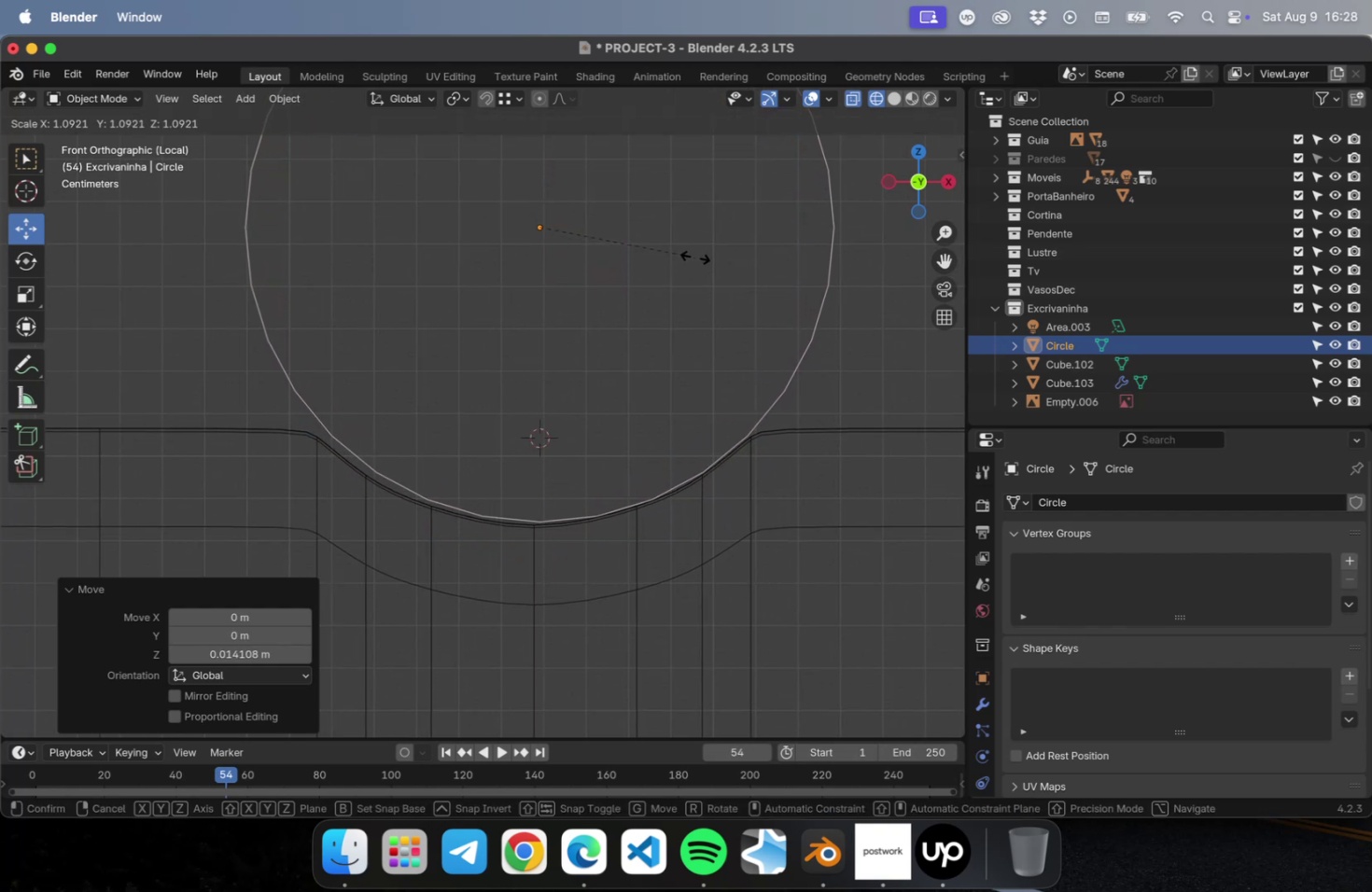 
left_click([695, 257])
 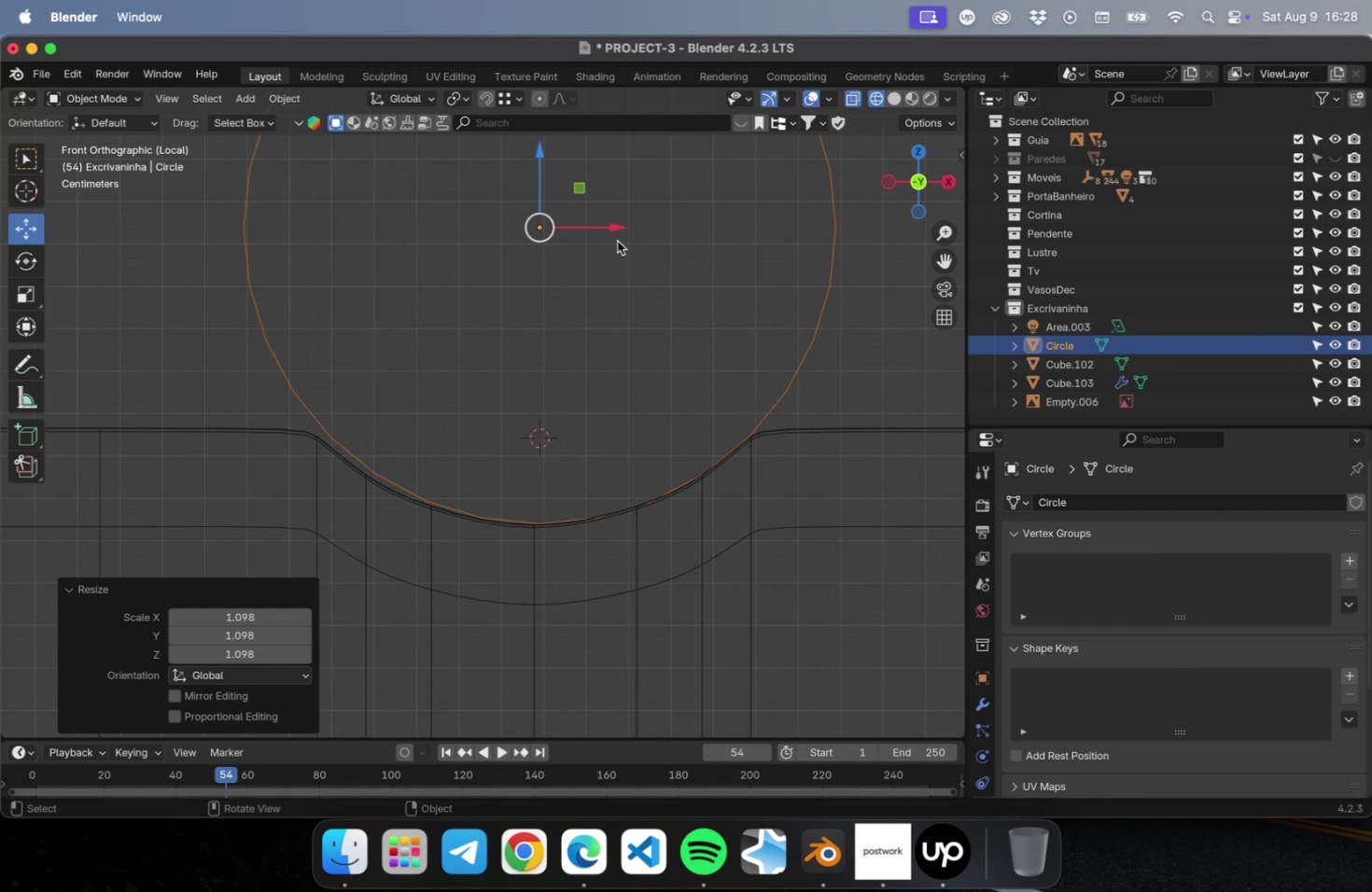 
left_click_drag(start_coordinate=[614, 230], to_coordinate=[604, 230])
 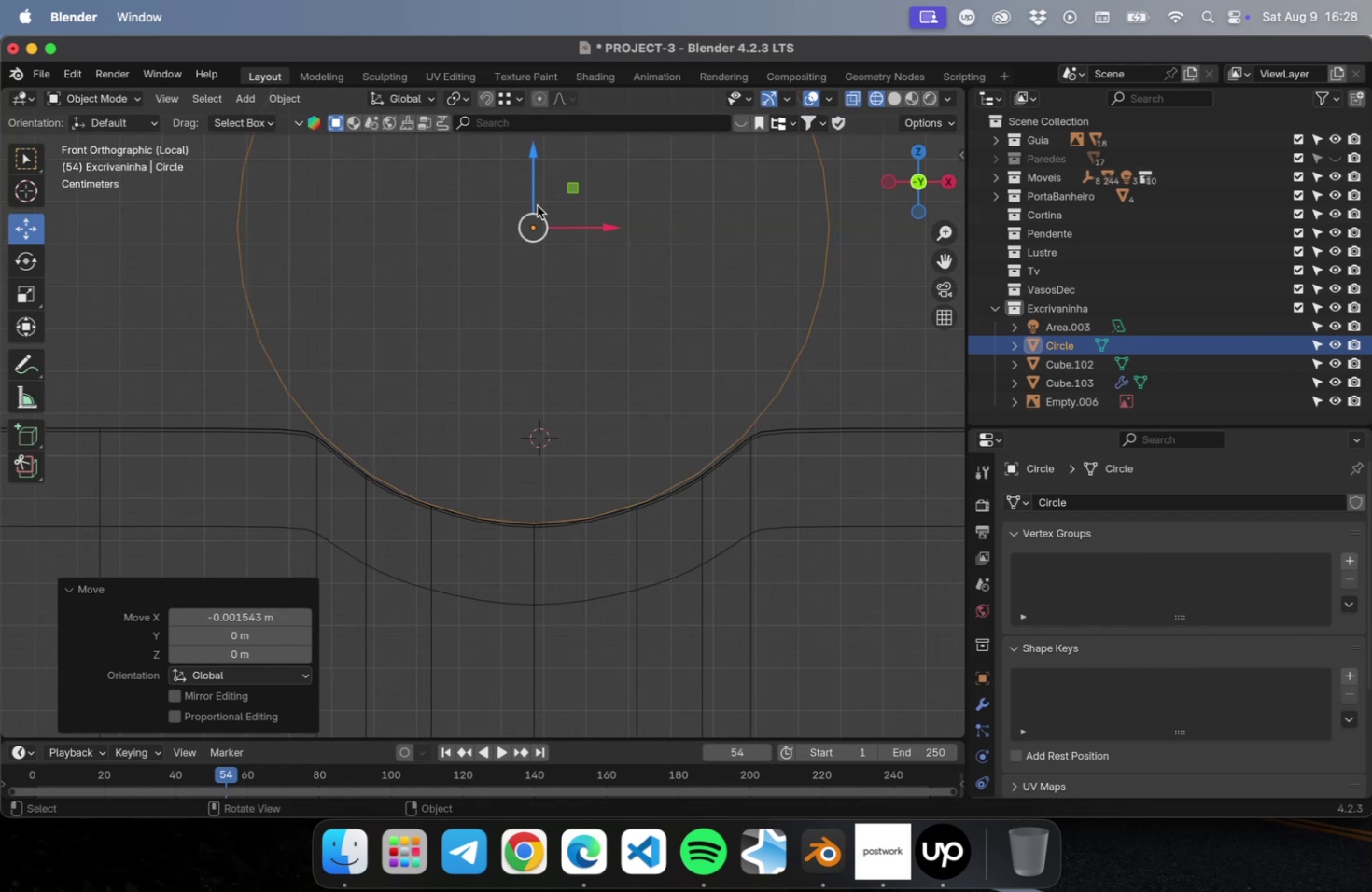 
left_click_drag(start_coordinate=[536, 200], to_coordinate=[535, 187])
 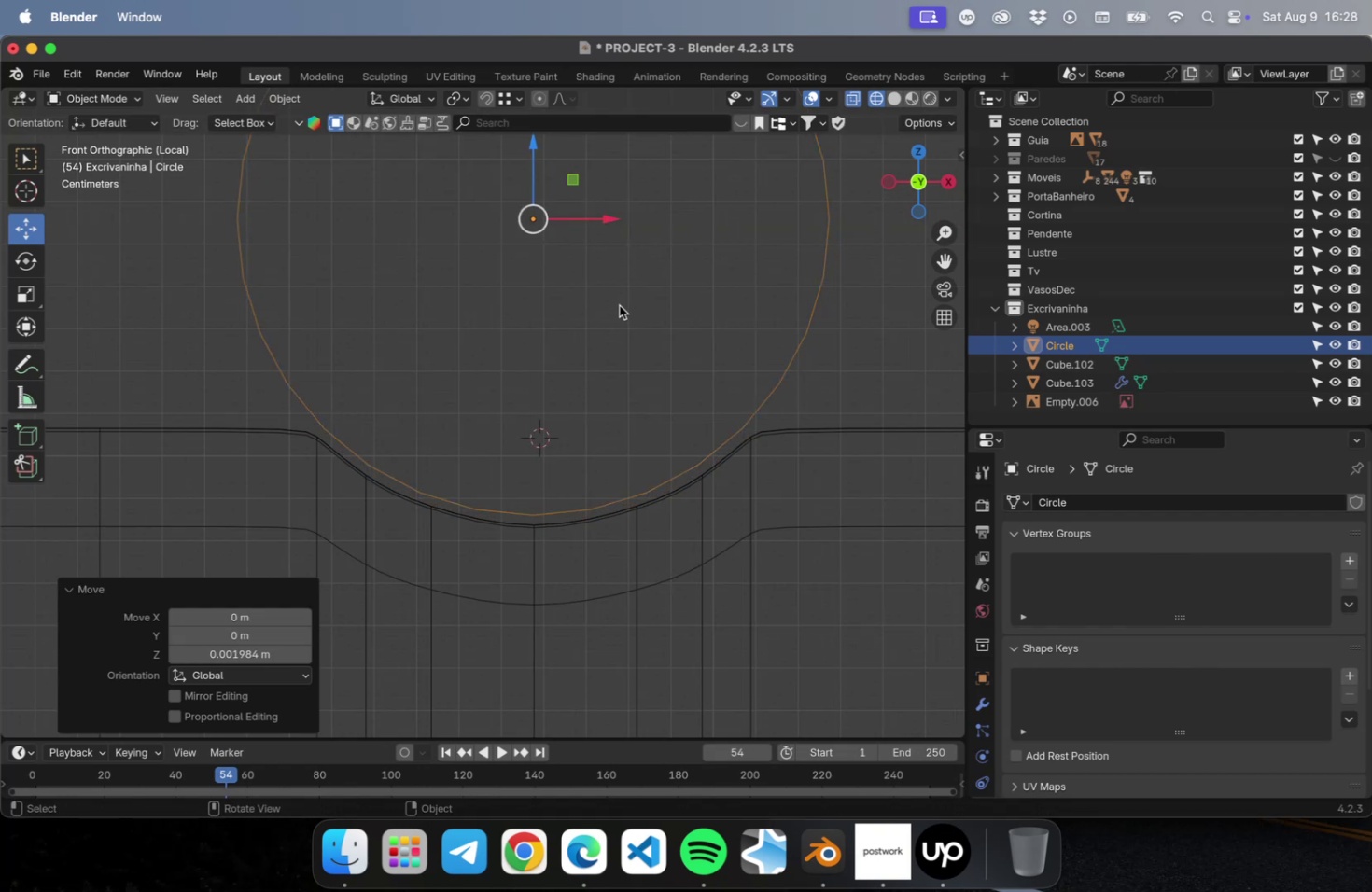 
key(S)
 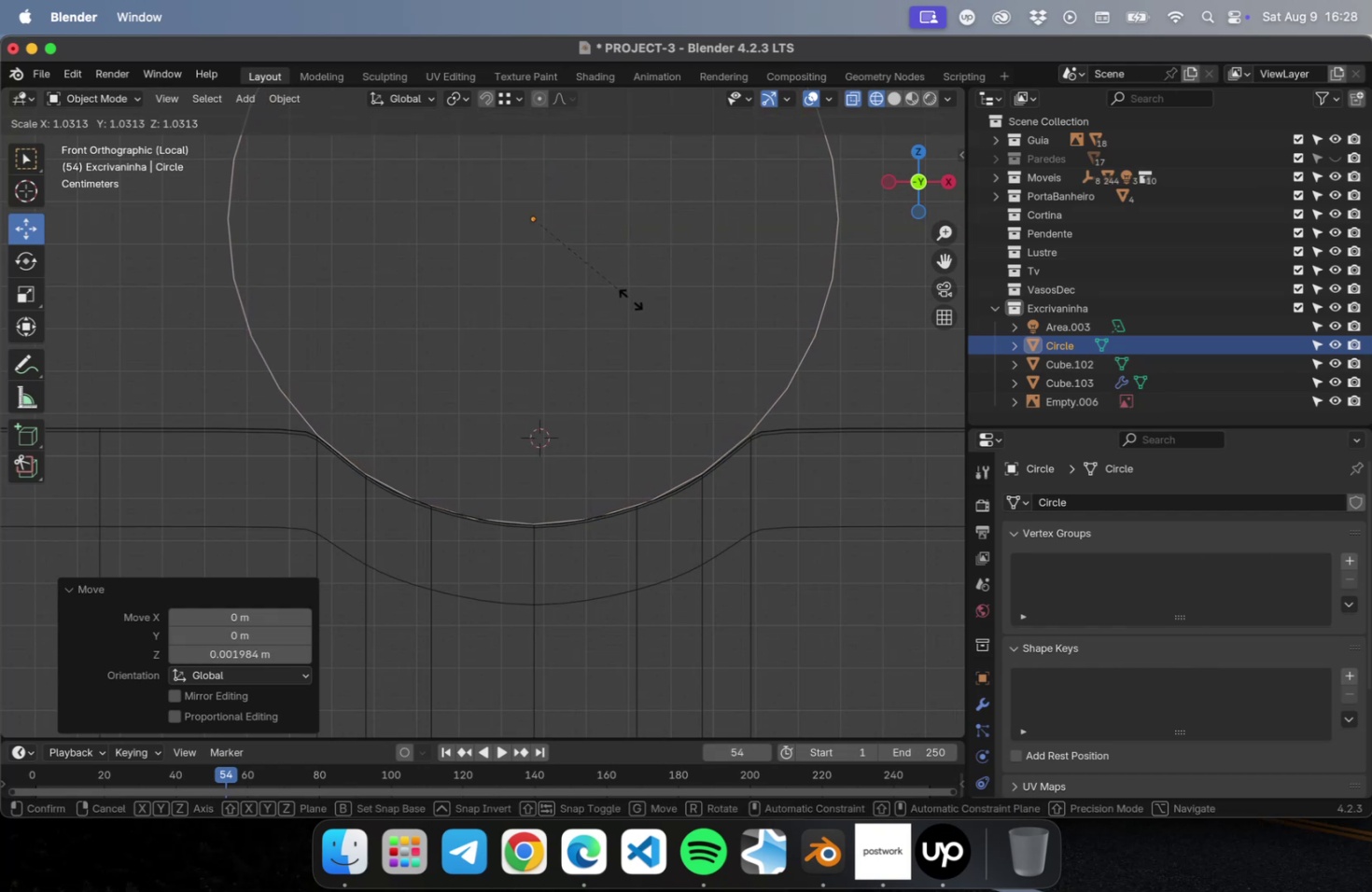 
left_click([630, 299])
 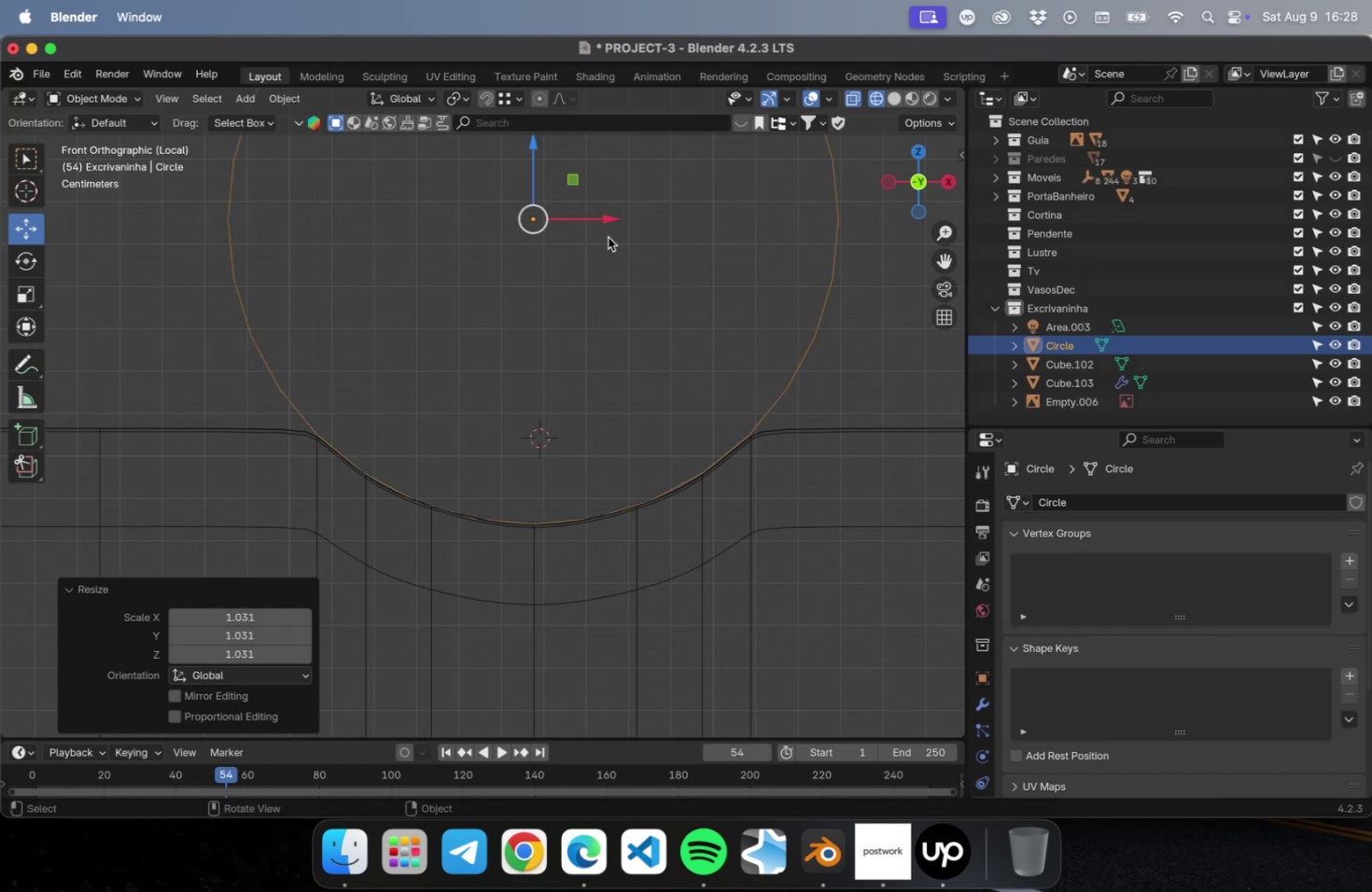 
left_click_drag(start_coordinate=[599, 223], to_coordinate=[604, 222])
 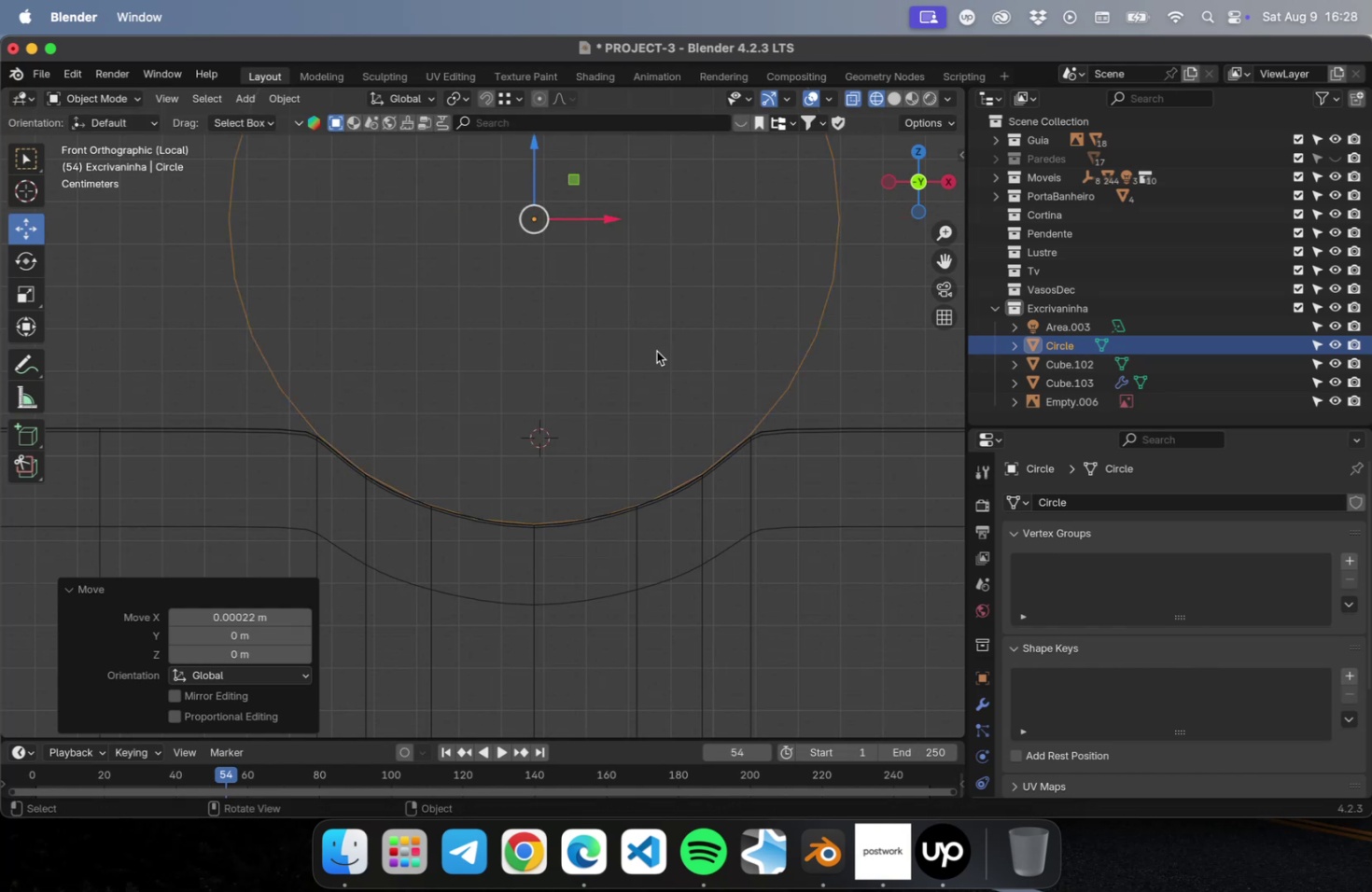 
scroll: coordinate [661, 374], scroll_direction: down, amount: 16.0
 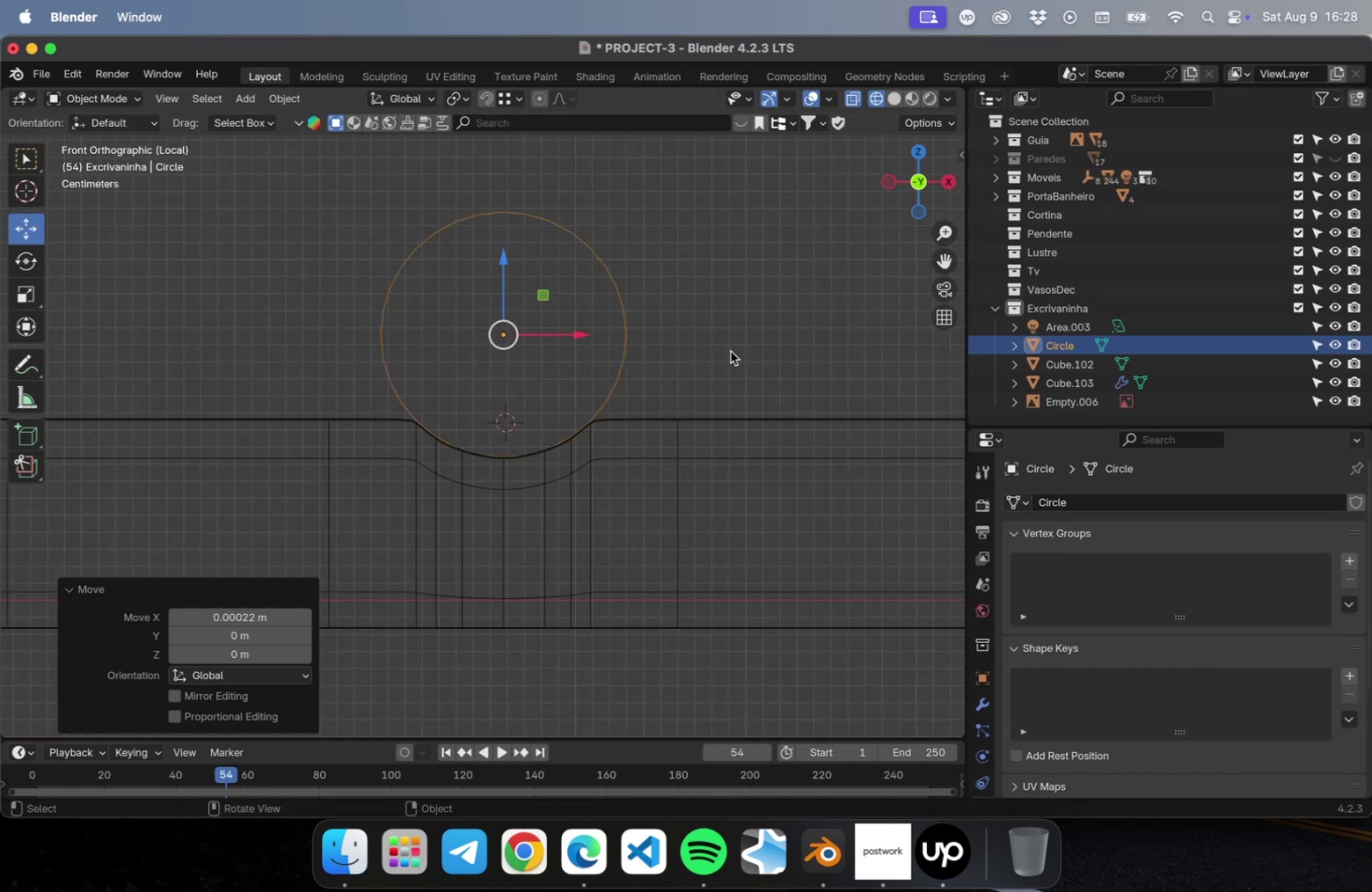 
left_click_drag(start_coordinate=[749, 329], to_coordinate=[496, 328])
 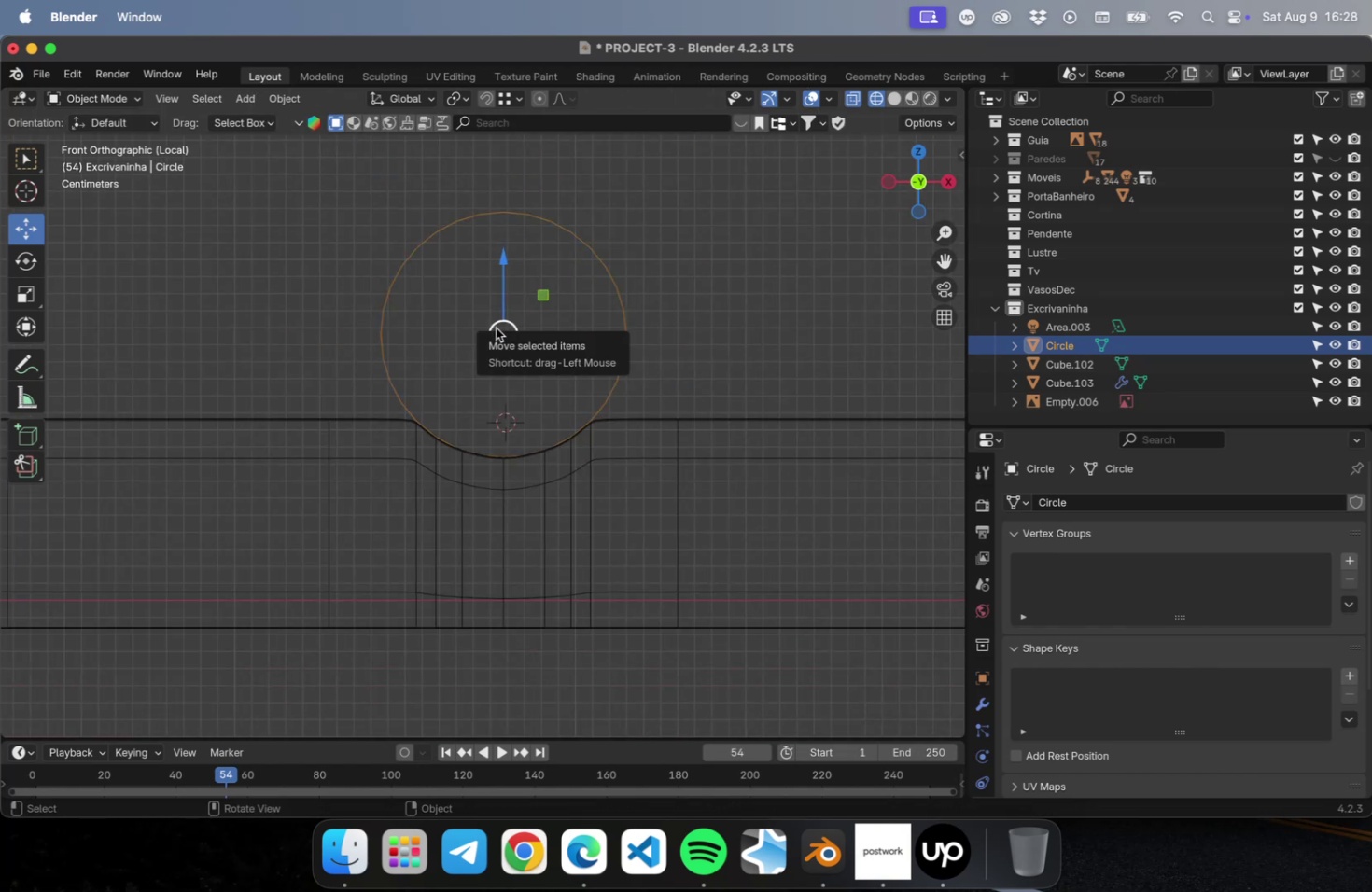 
key(Delete)
 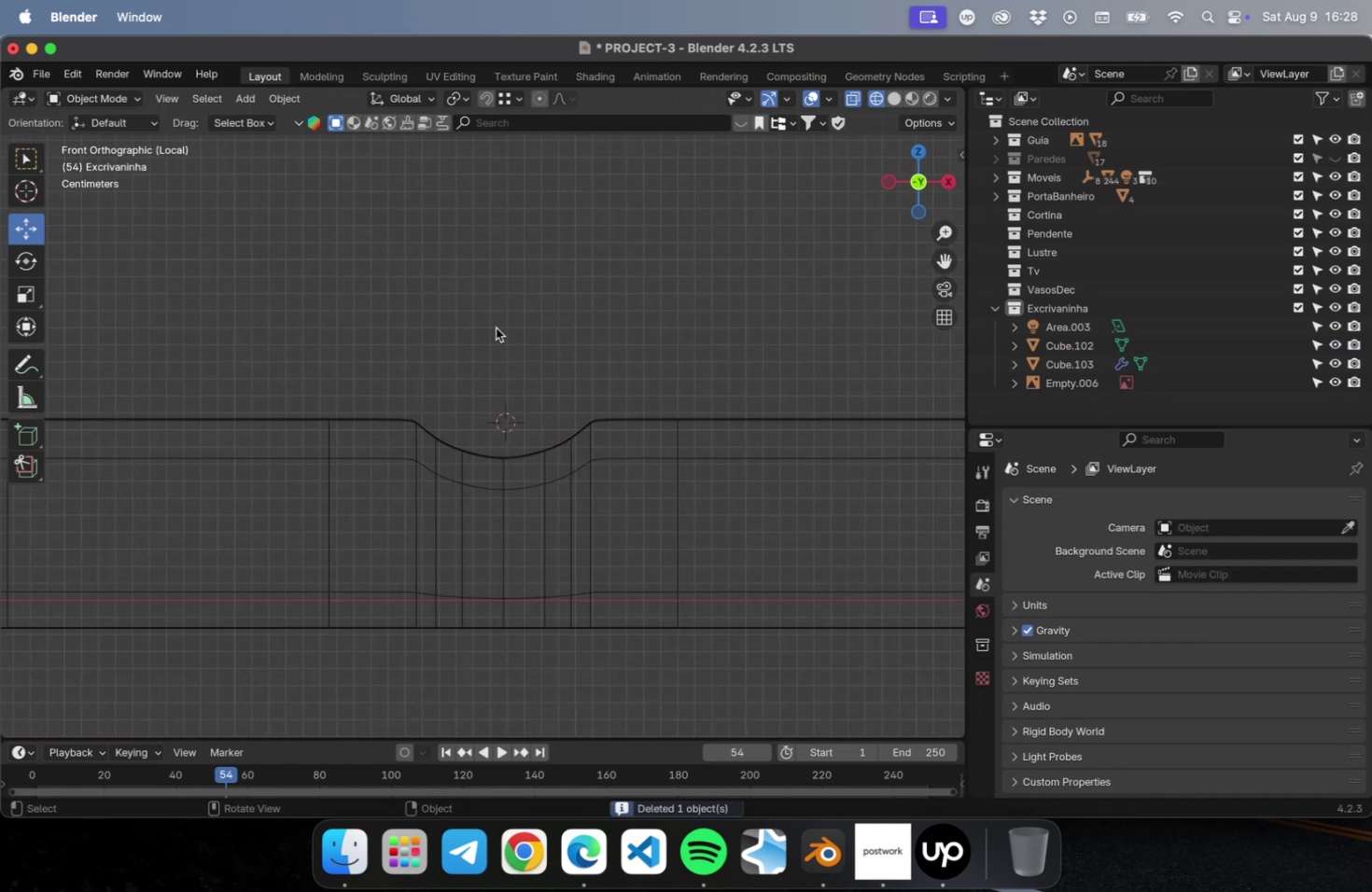 
key(Meta+CommandLeft)
 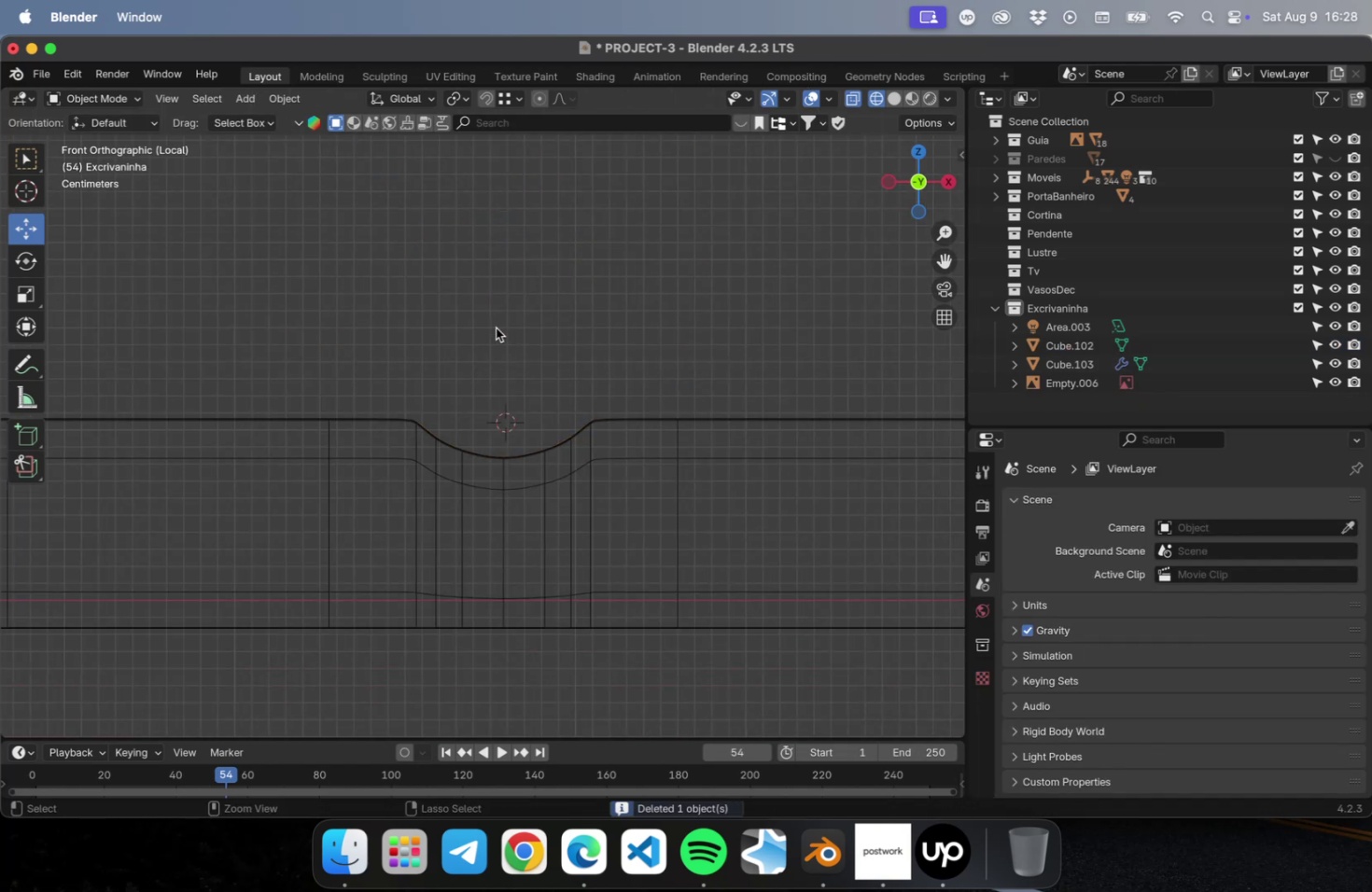 
key(Meta+S)
 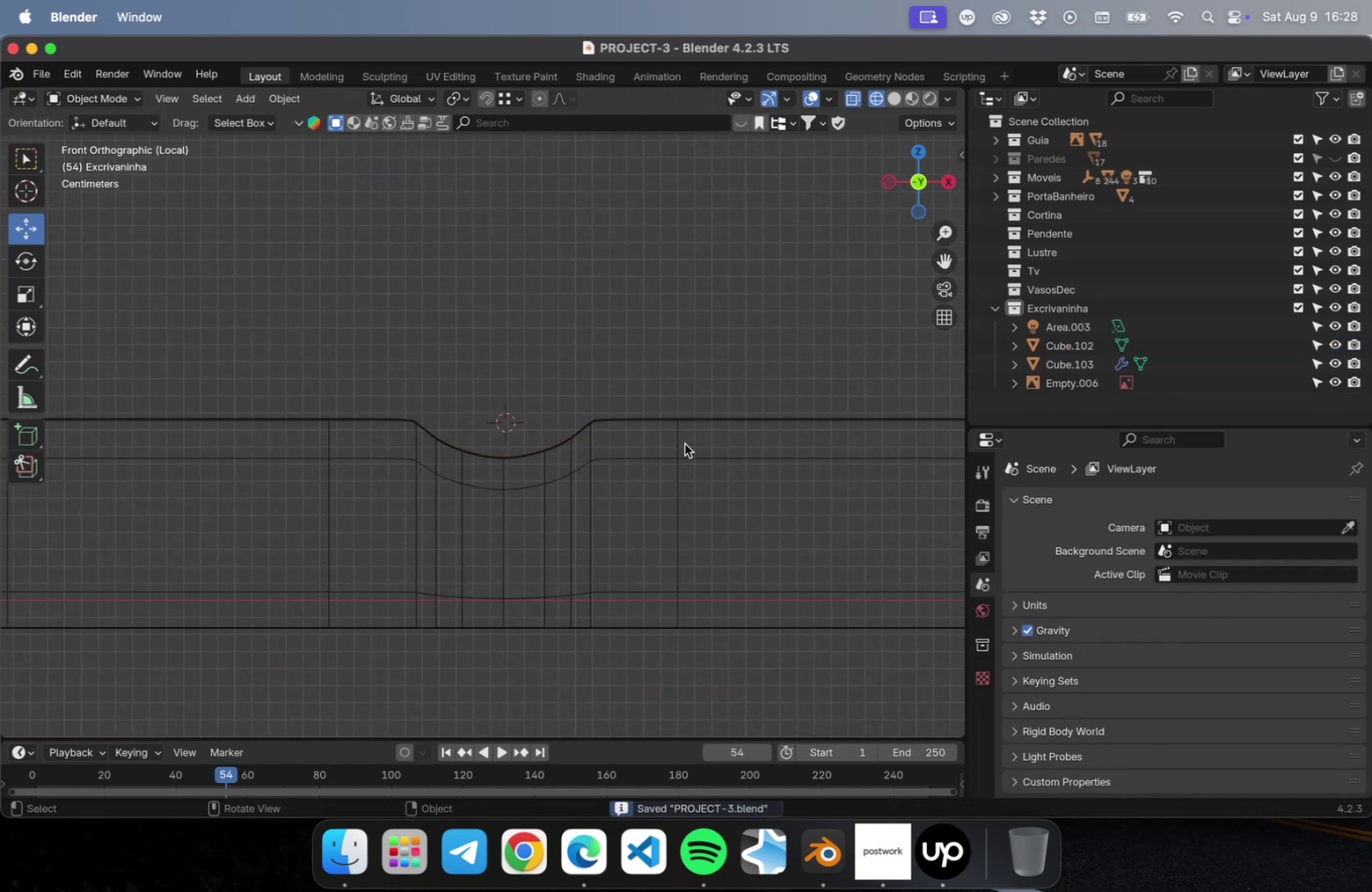 
left_click([686, 441])
 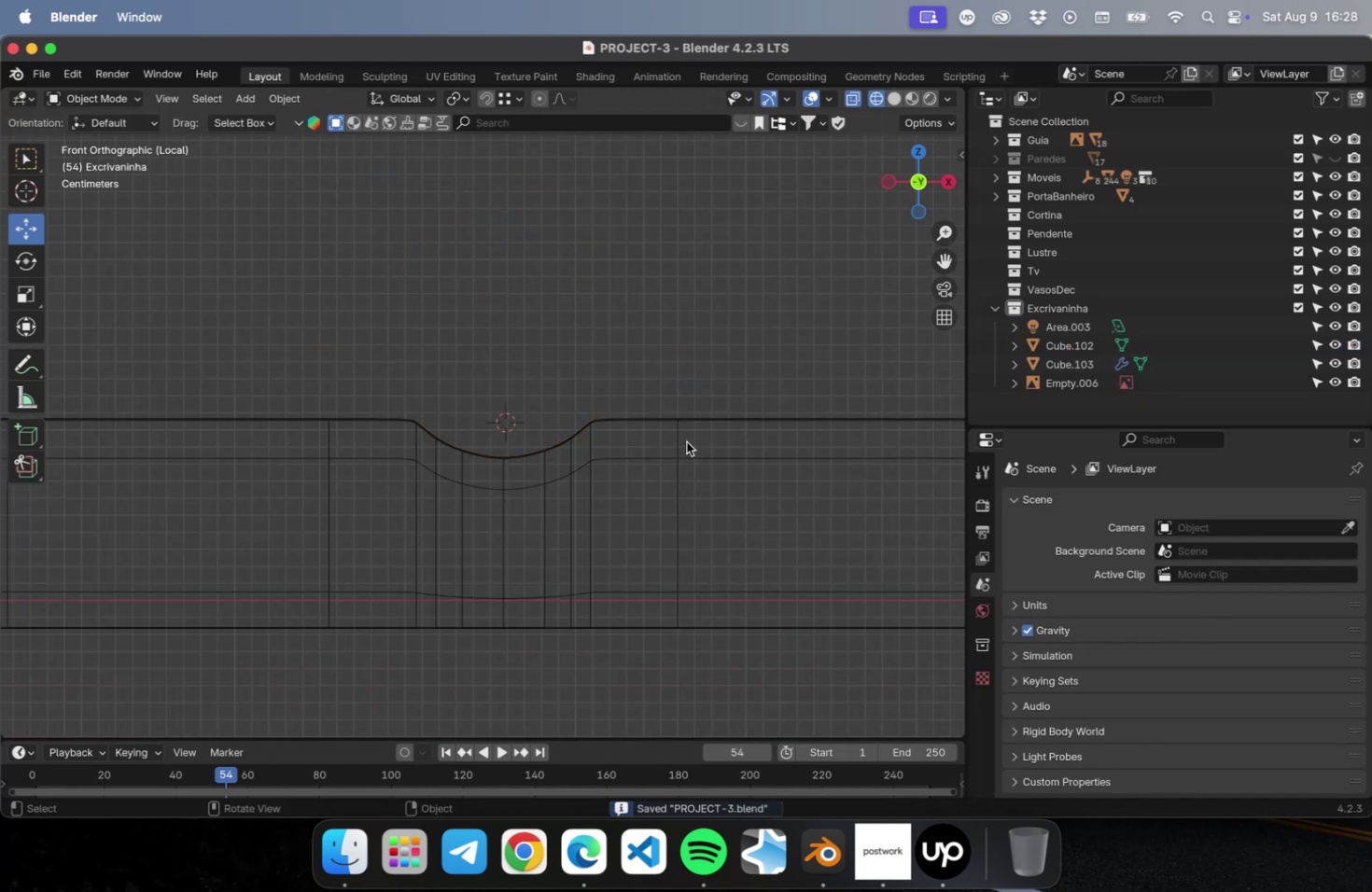 
key(Tab)
 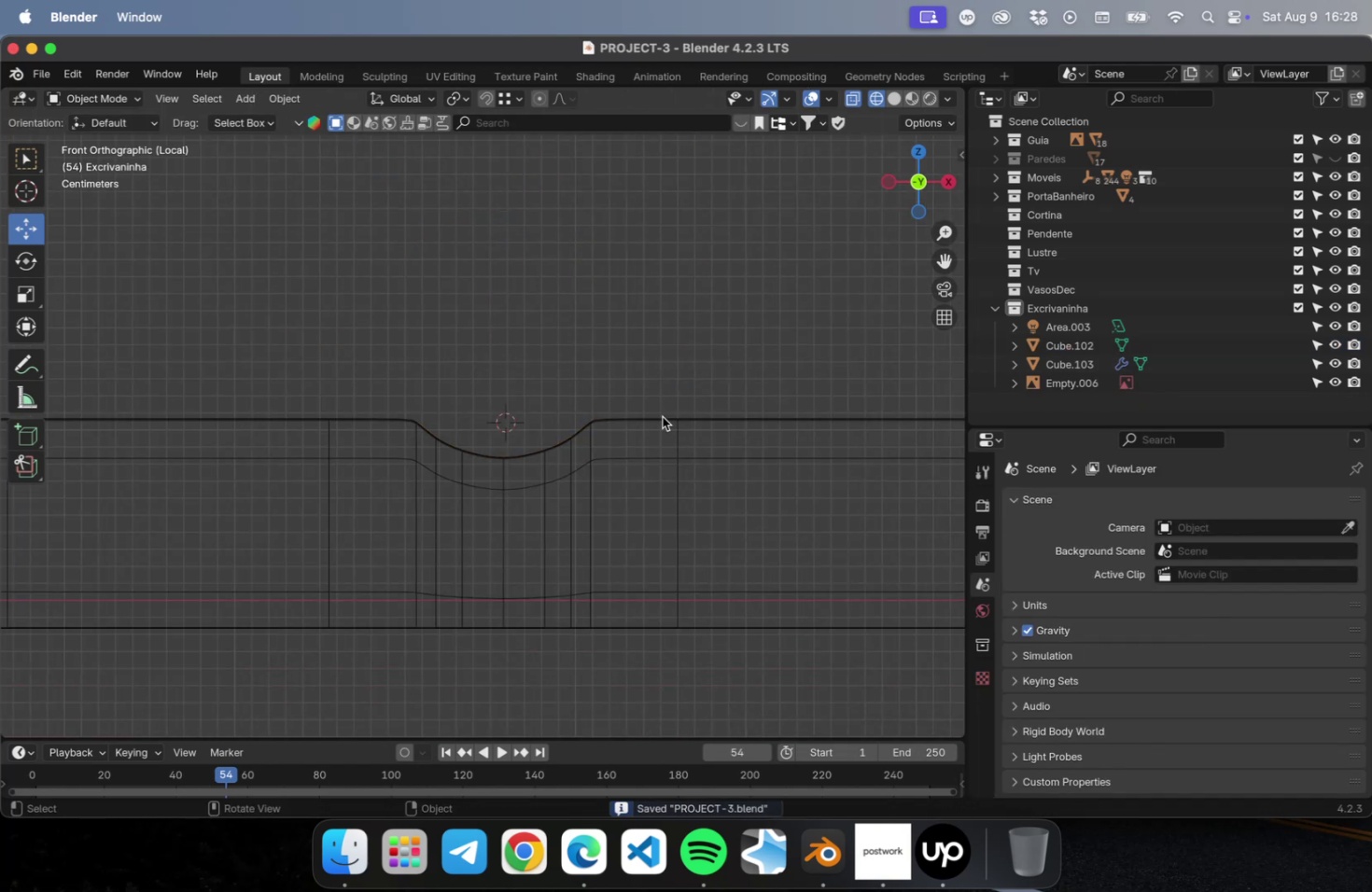 
left_click_drag(start_coordinate=[633, 384], to_coordinate=[752, 564])
 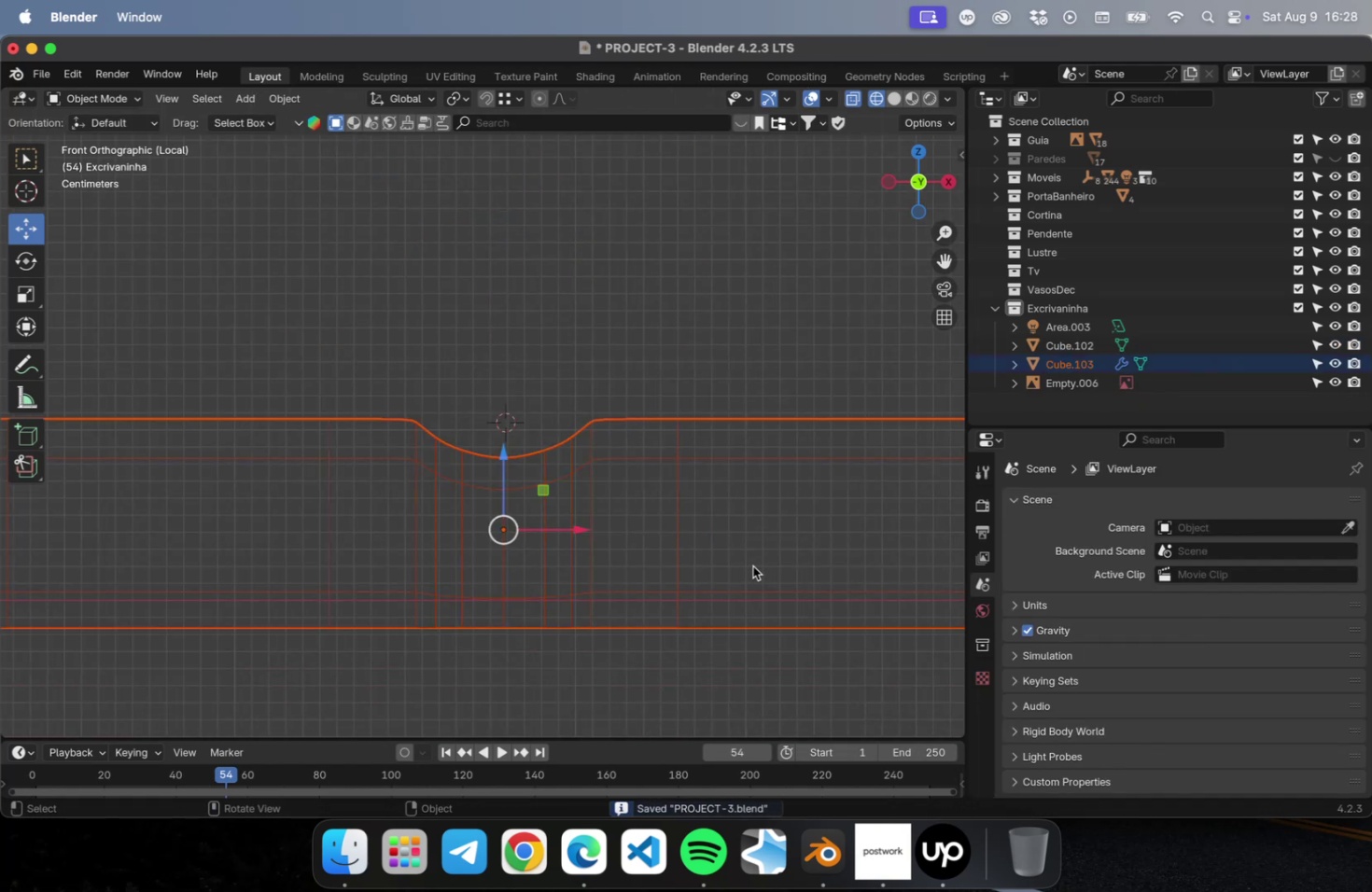 
key(Tab)
 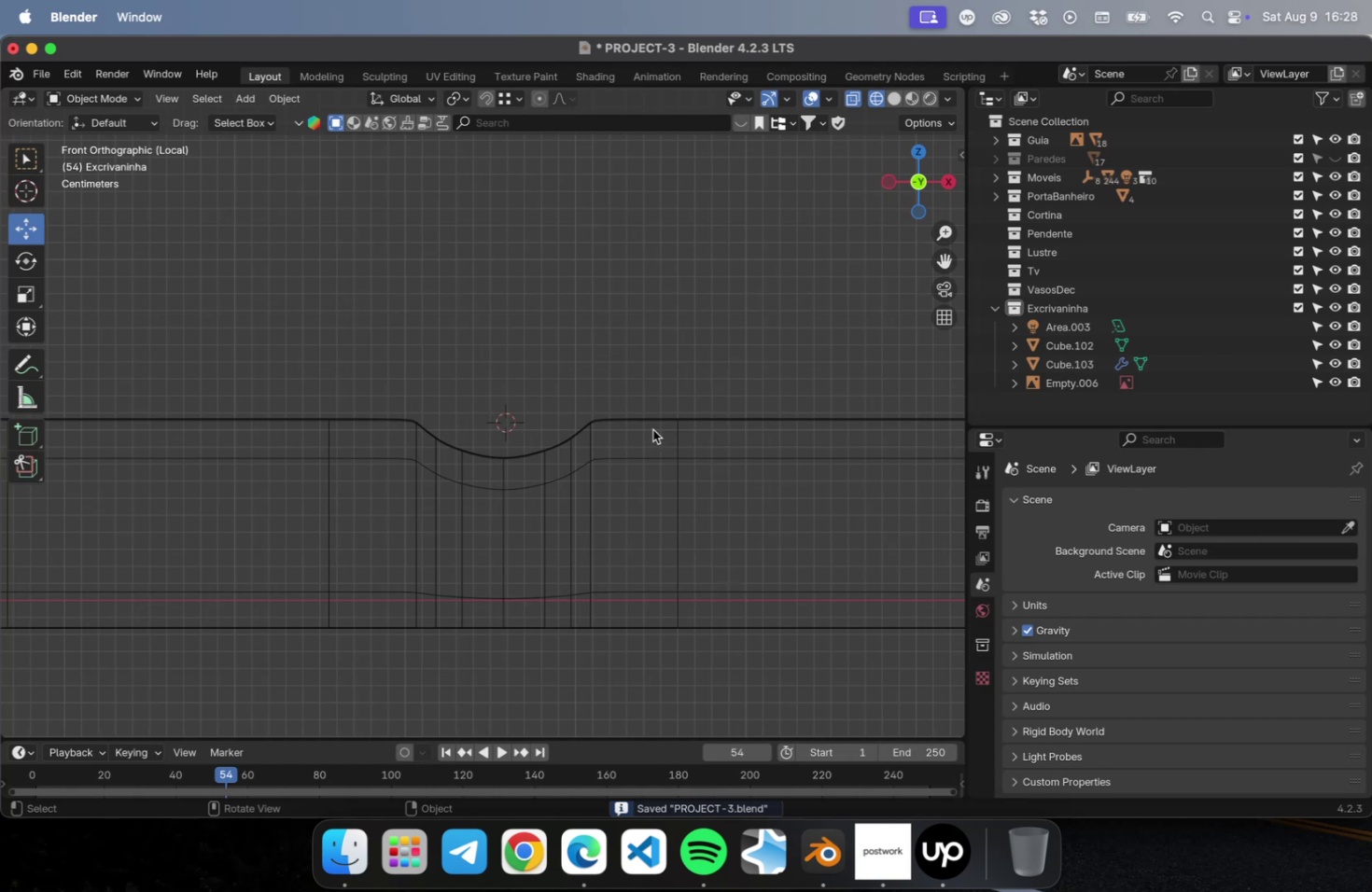 
double_click([648, 419])
 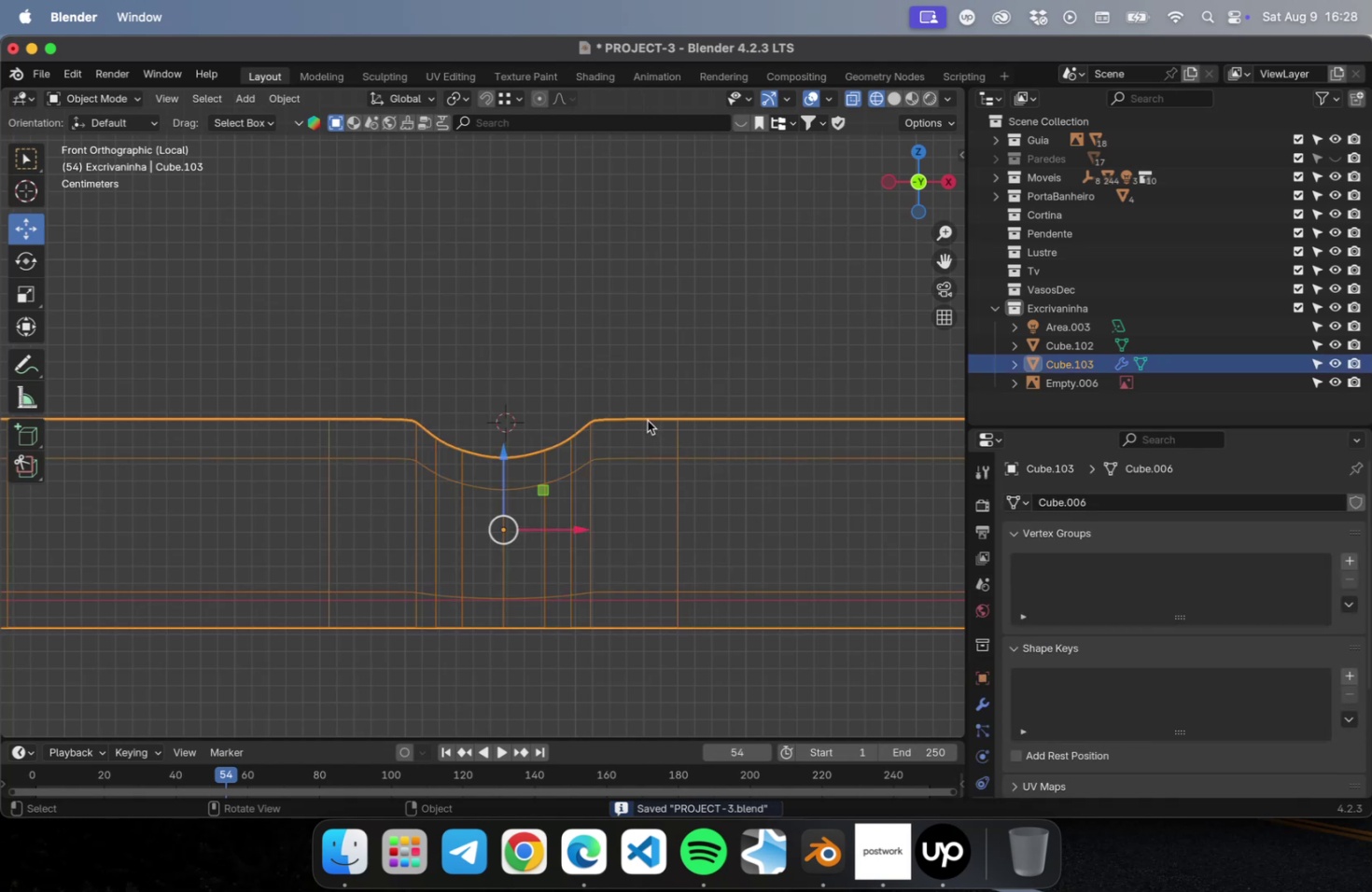 
key(Tab)
 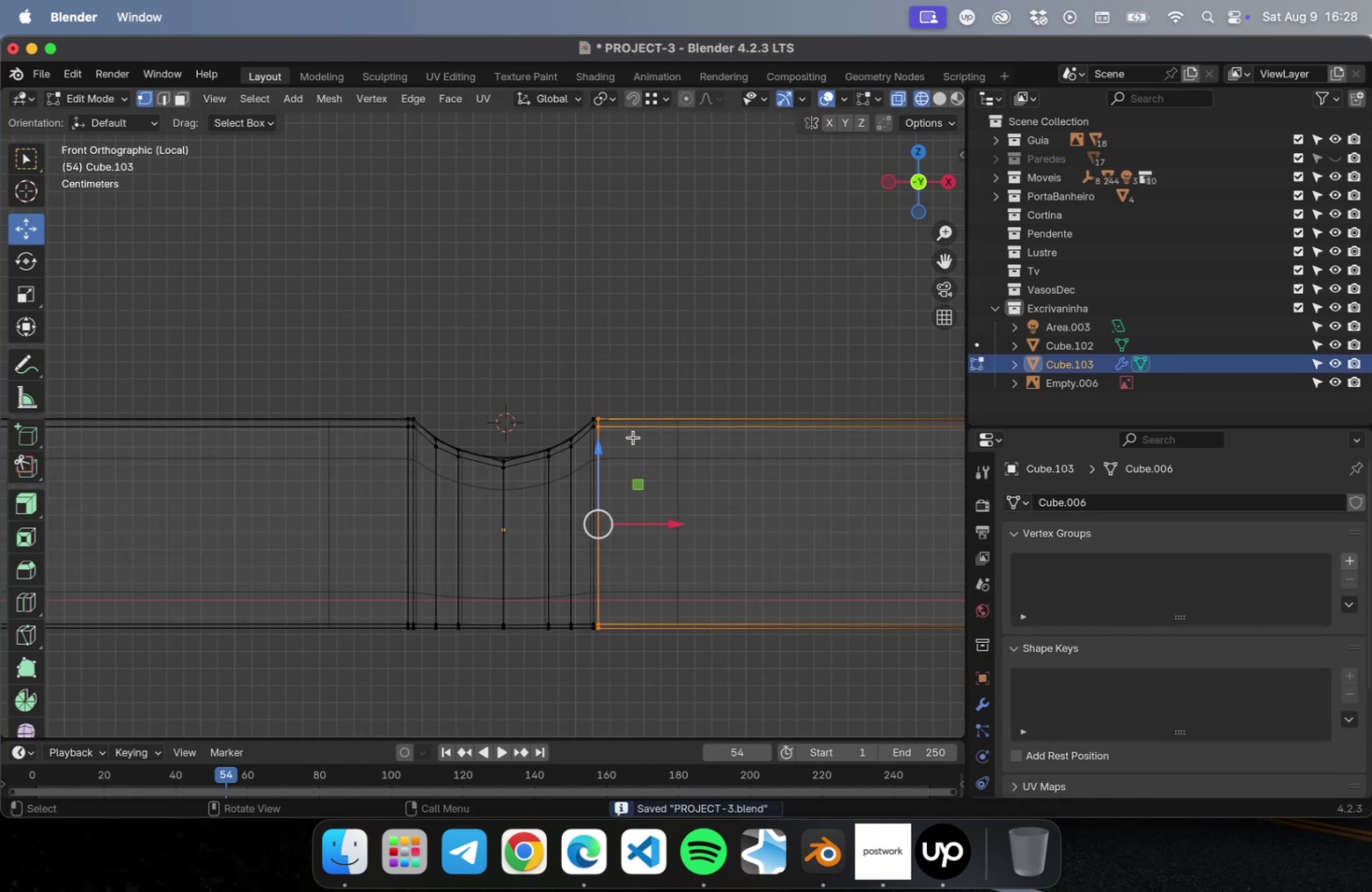 
scroll: coordinate [606, 475], scroll_direction: up, amount: 30.0
 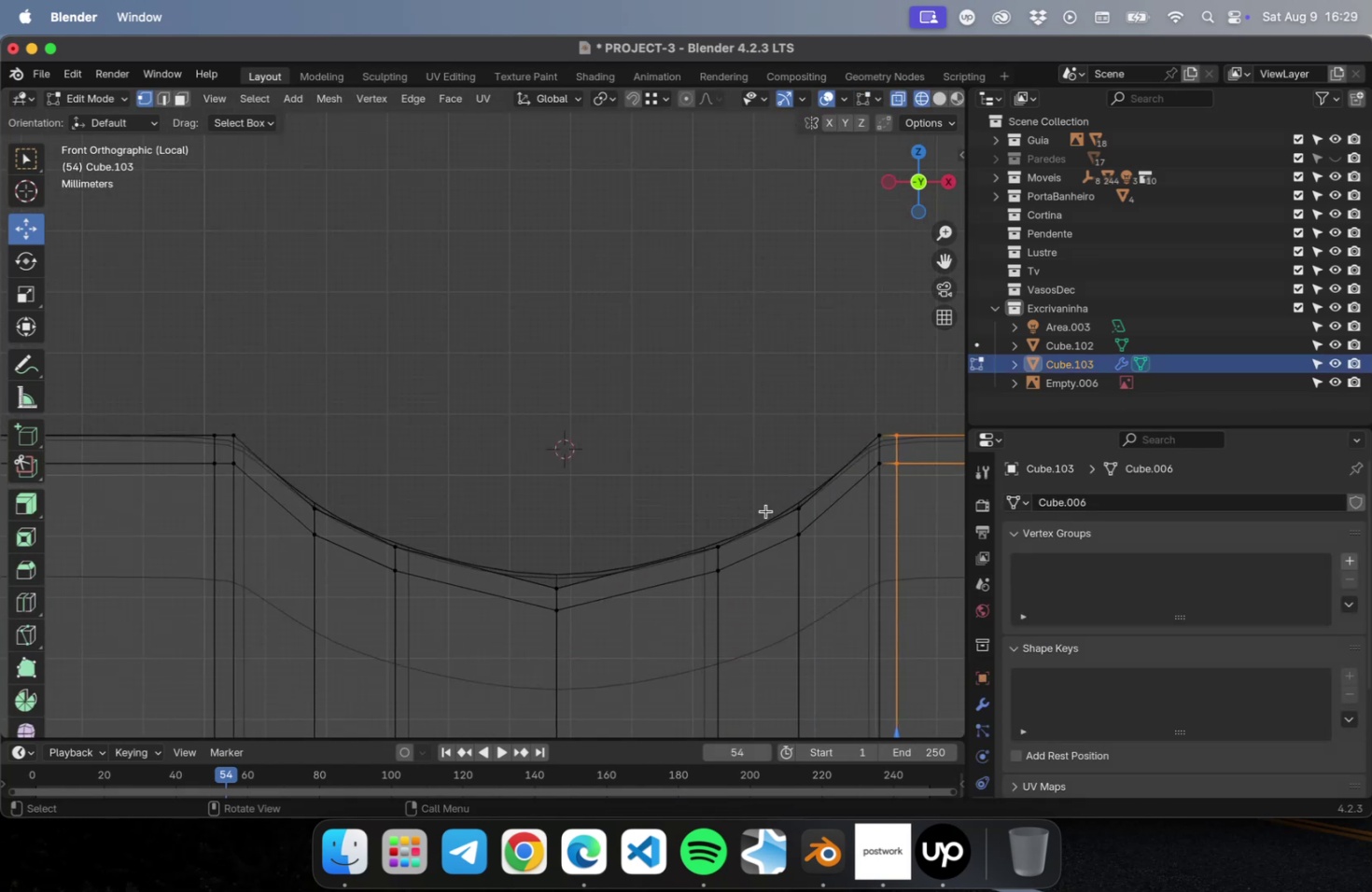 
left_click([859, 377])
 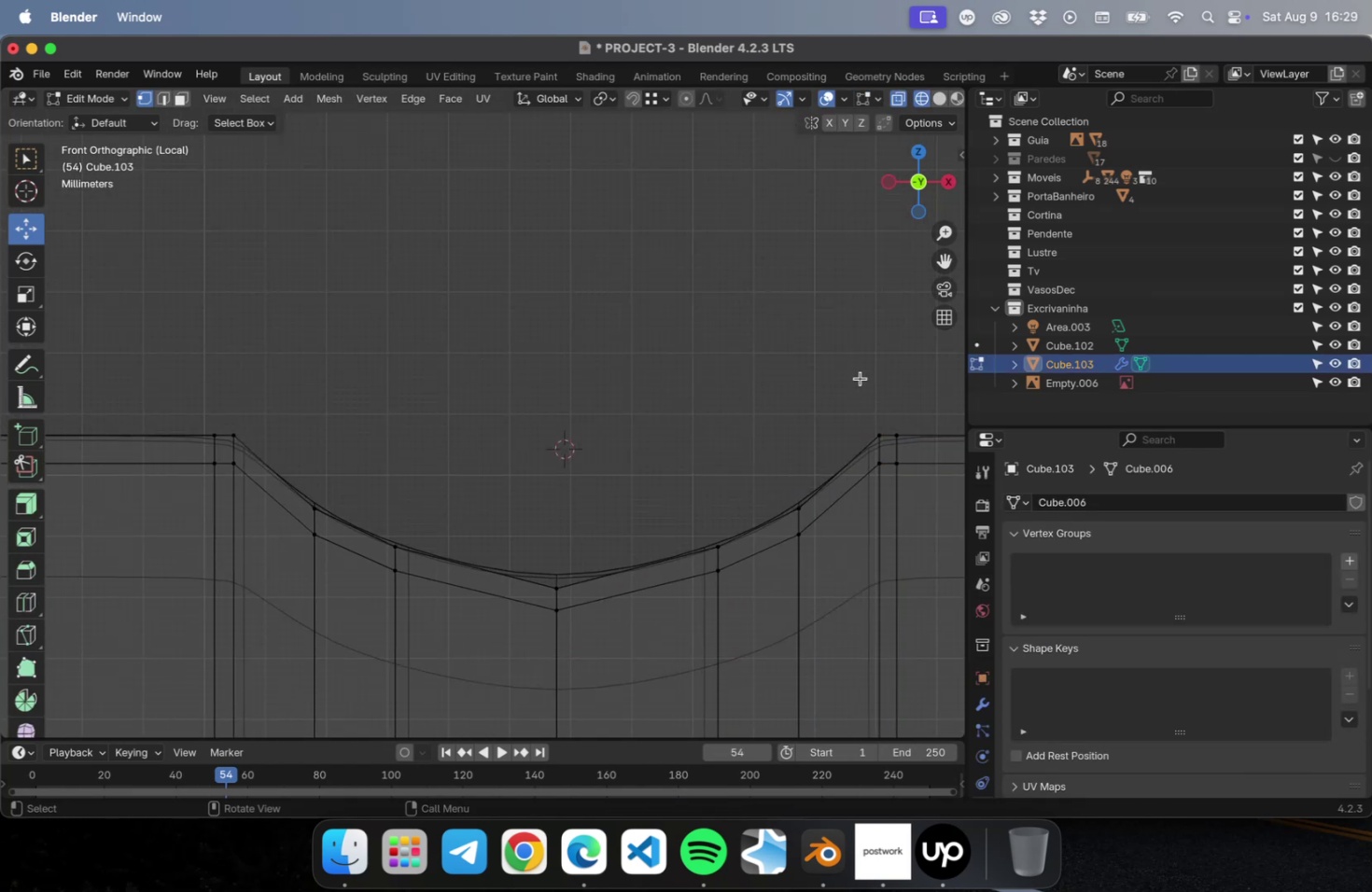 
key(Meta+CommandLeft)
 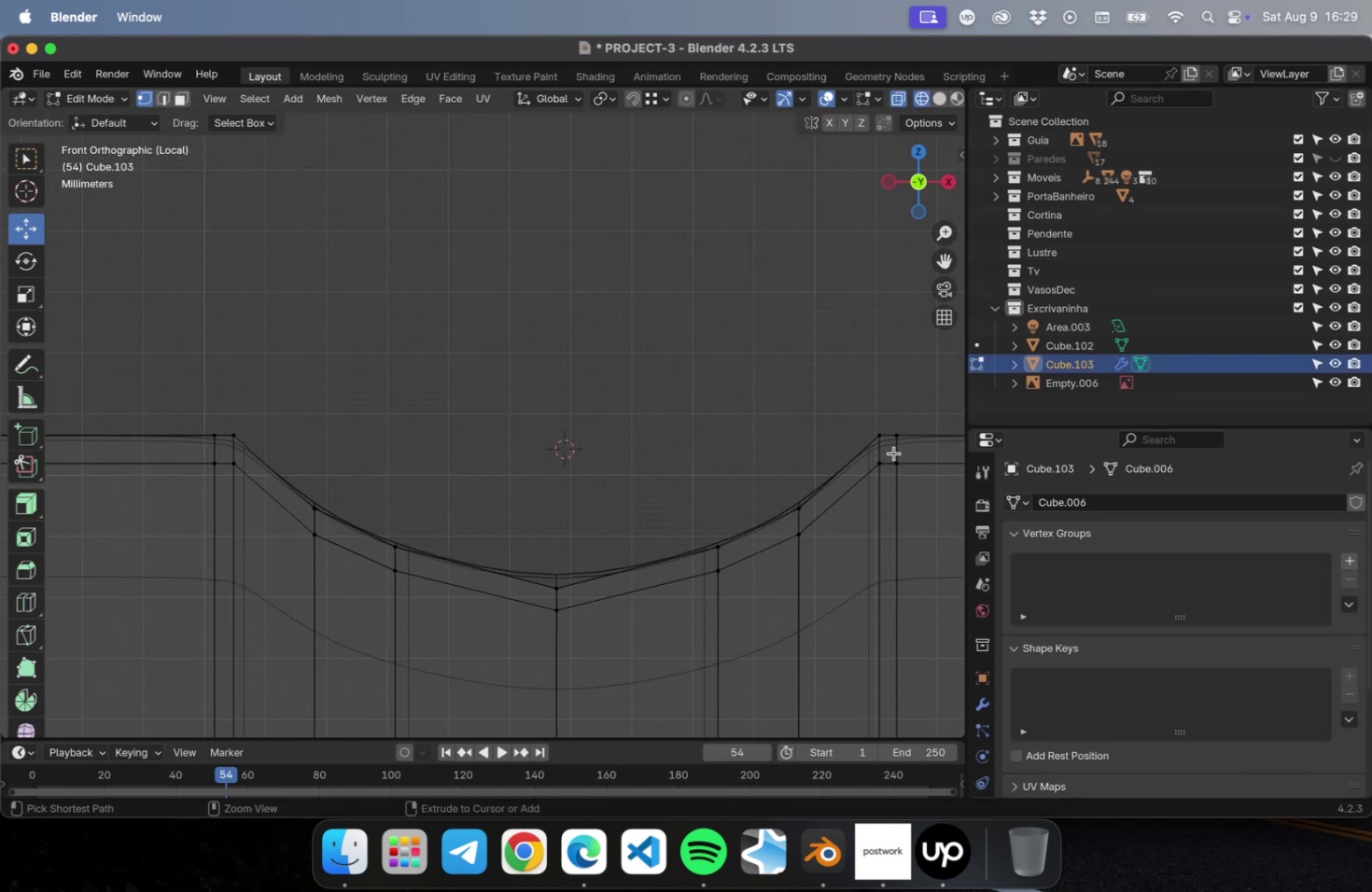 
key(Meta+R)
 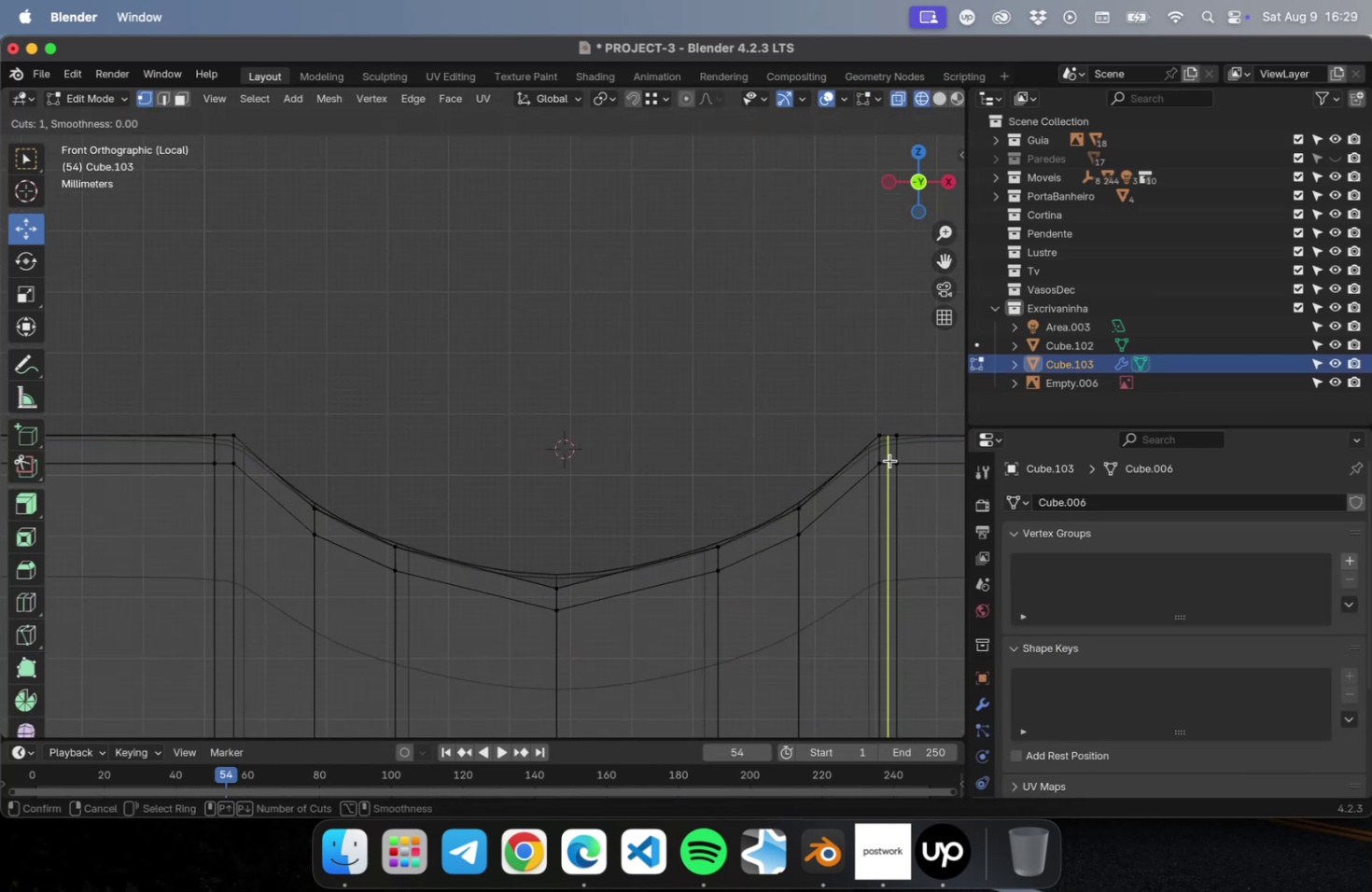 
left_click([889, 460])
 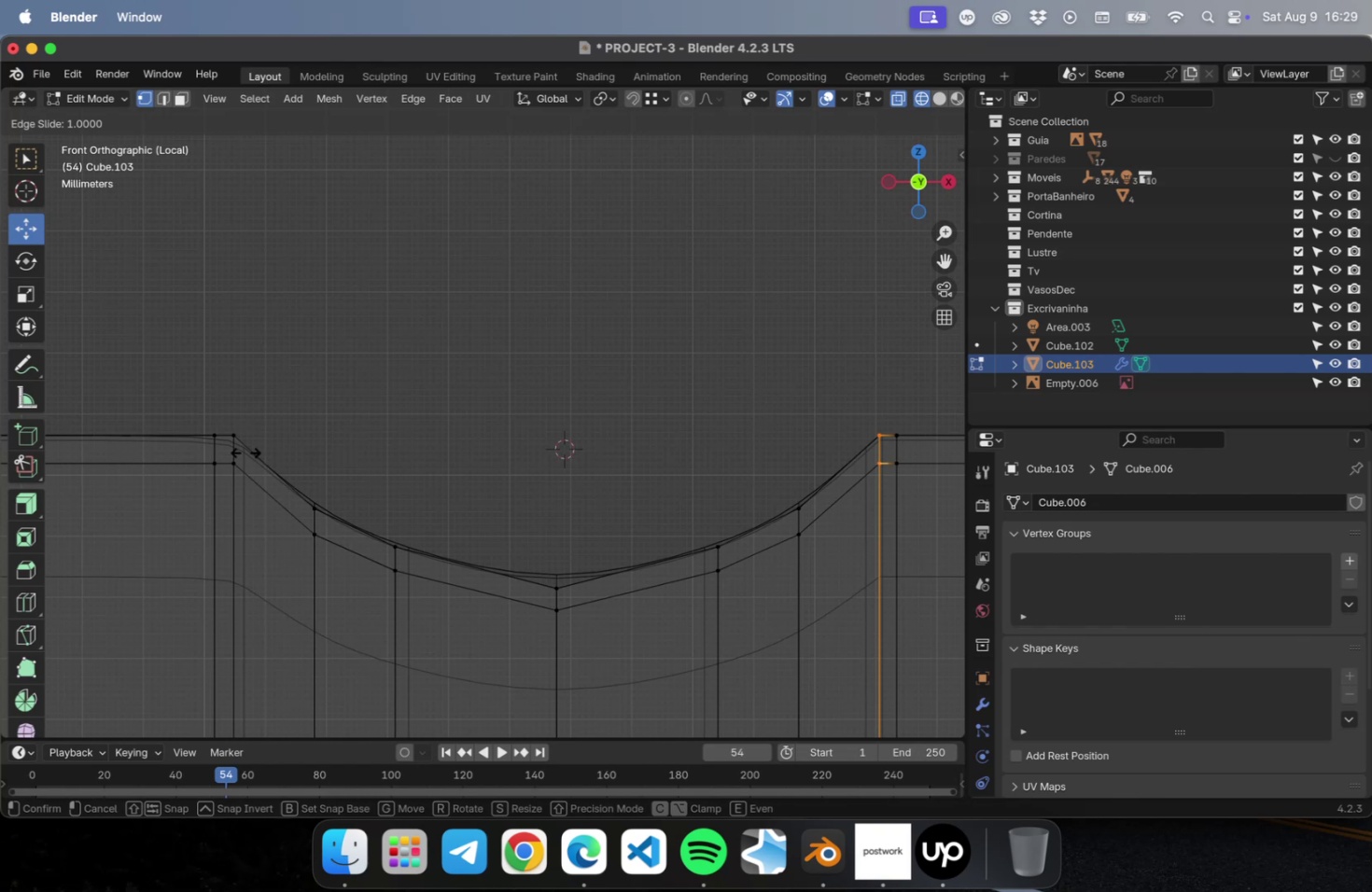 
key(Escape)
 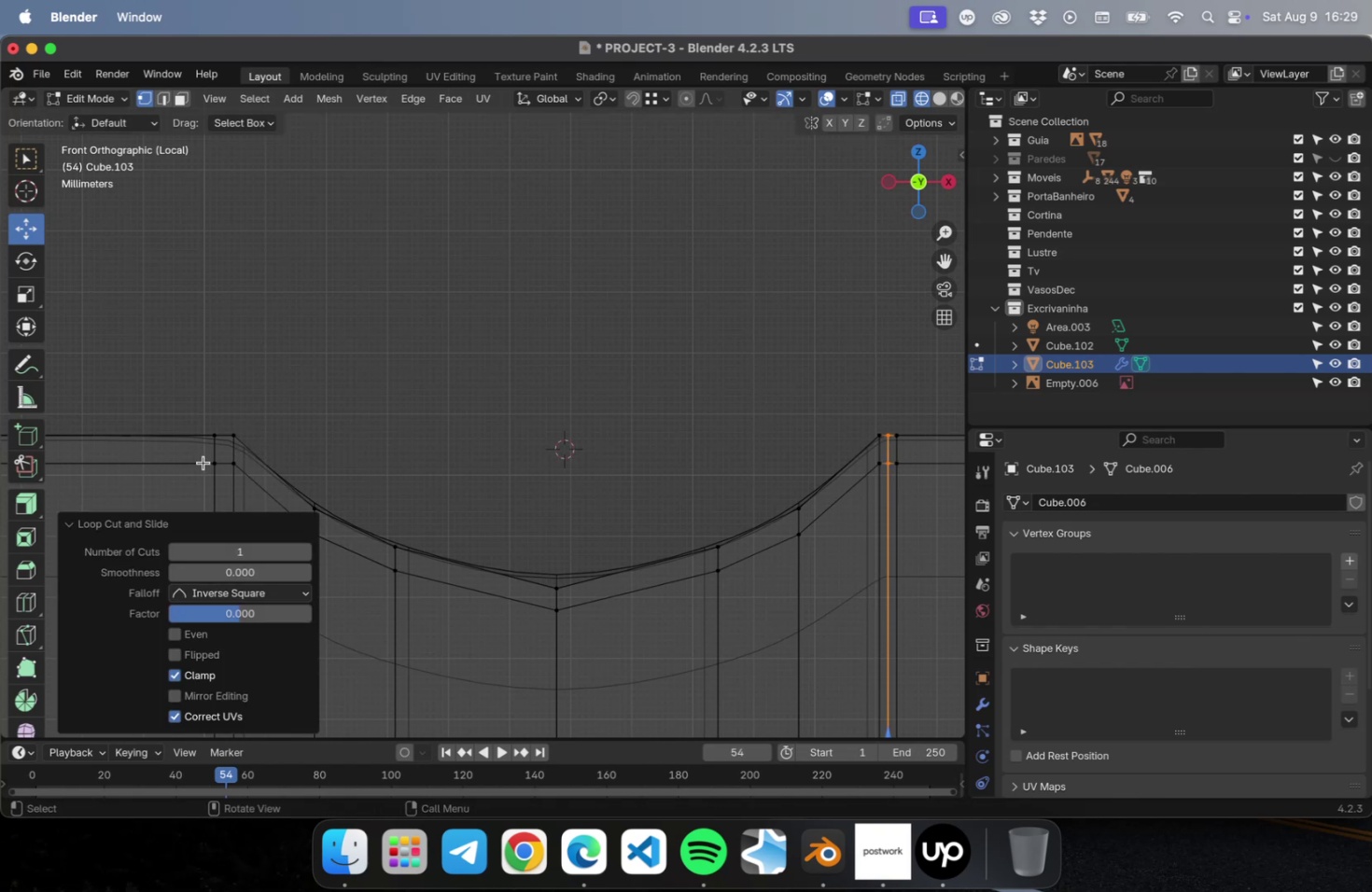 
key(Meta+CommandLeft)
 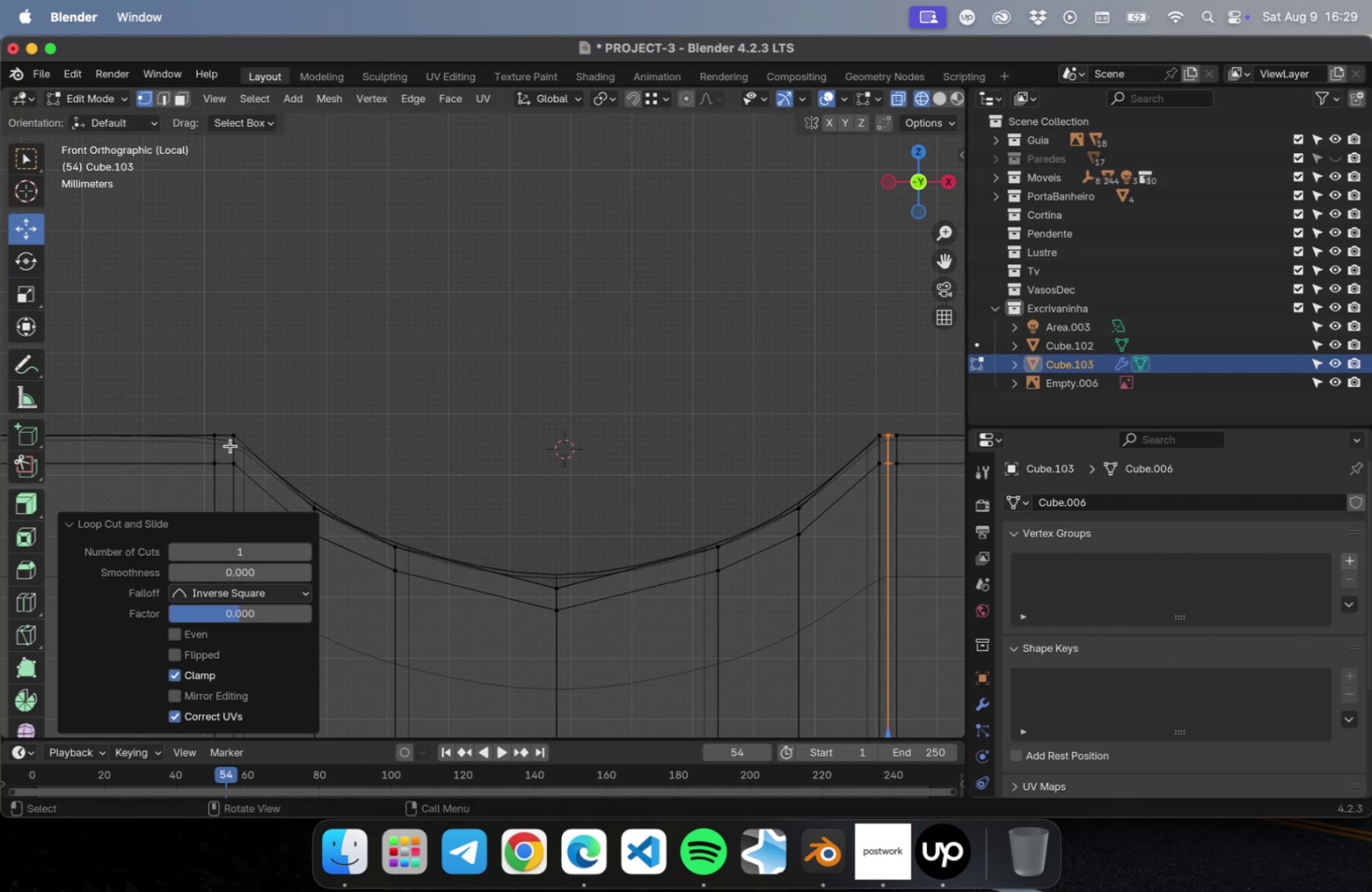 
key(Meta+R)
 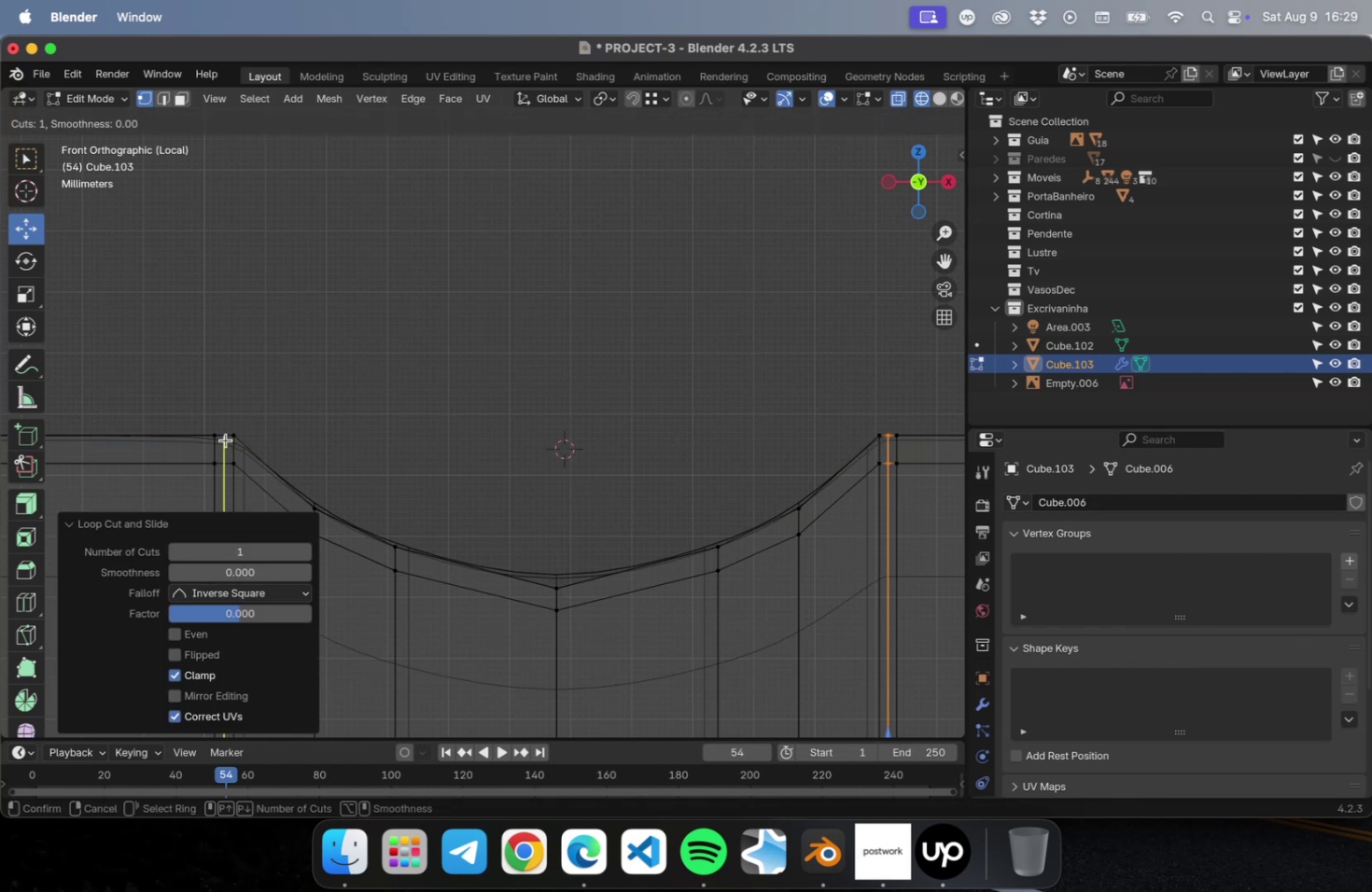 
left_click([226, 439])
 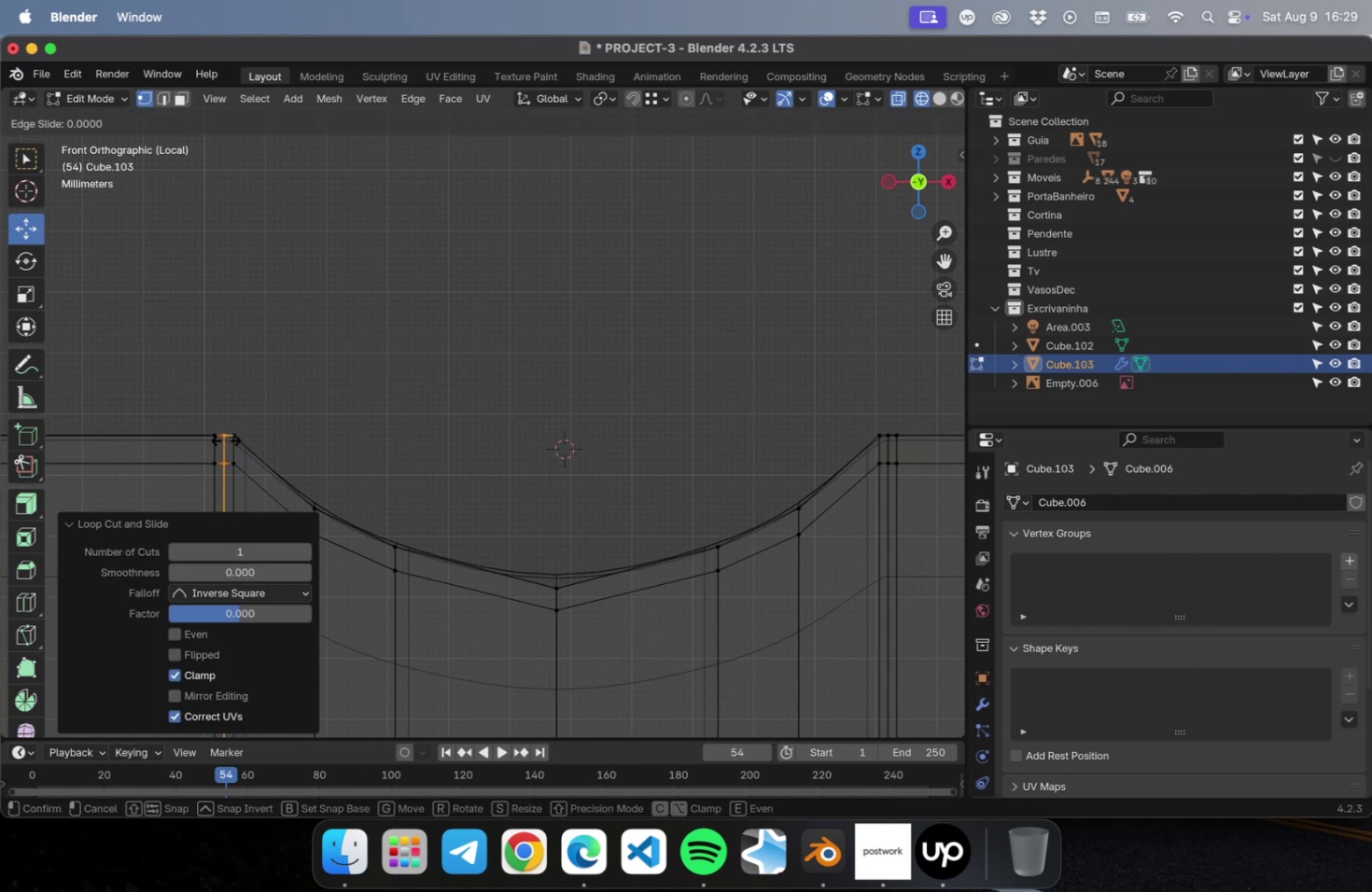 
key(Escape)
 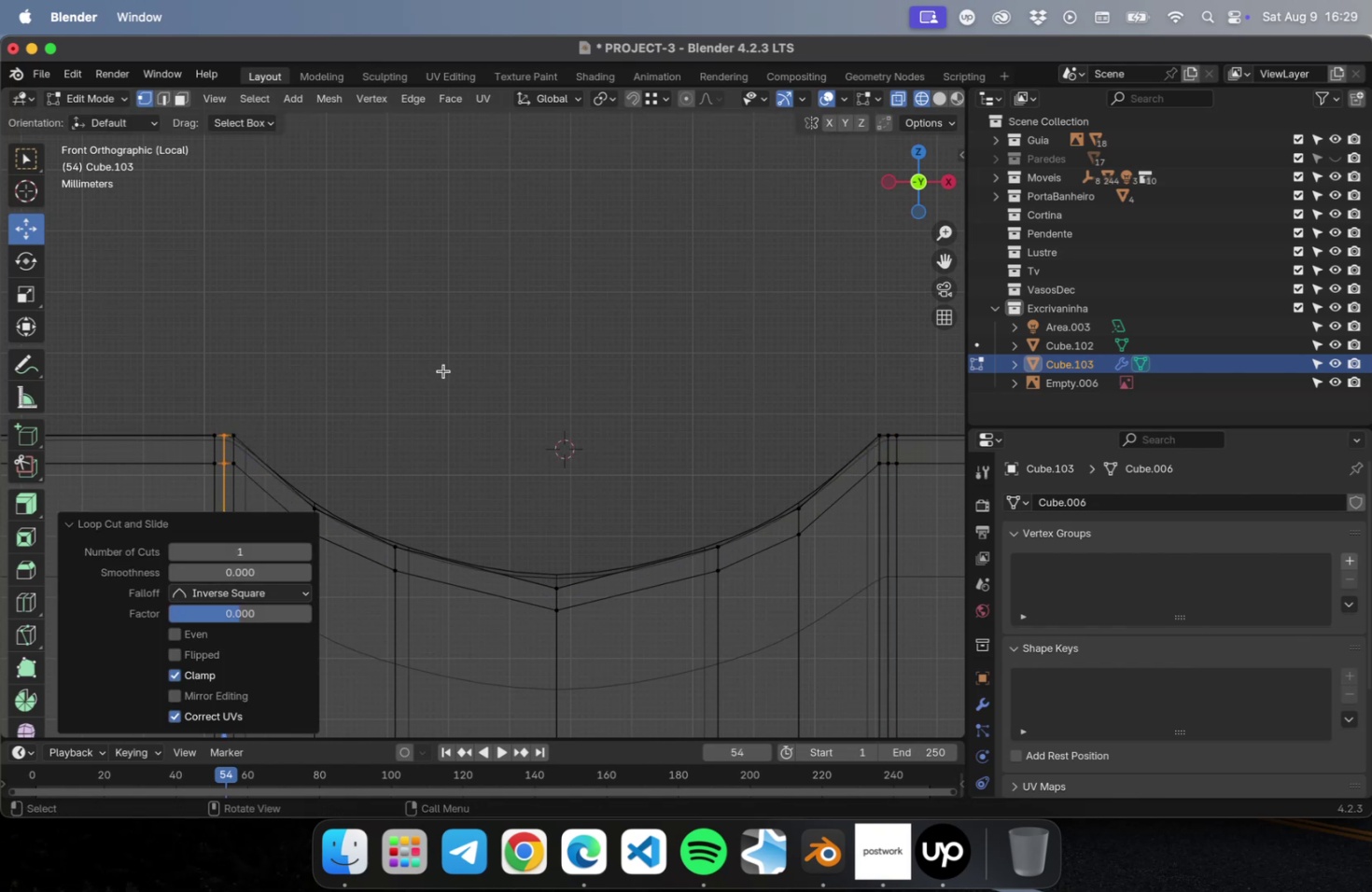 
key(Tab)
 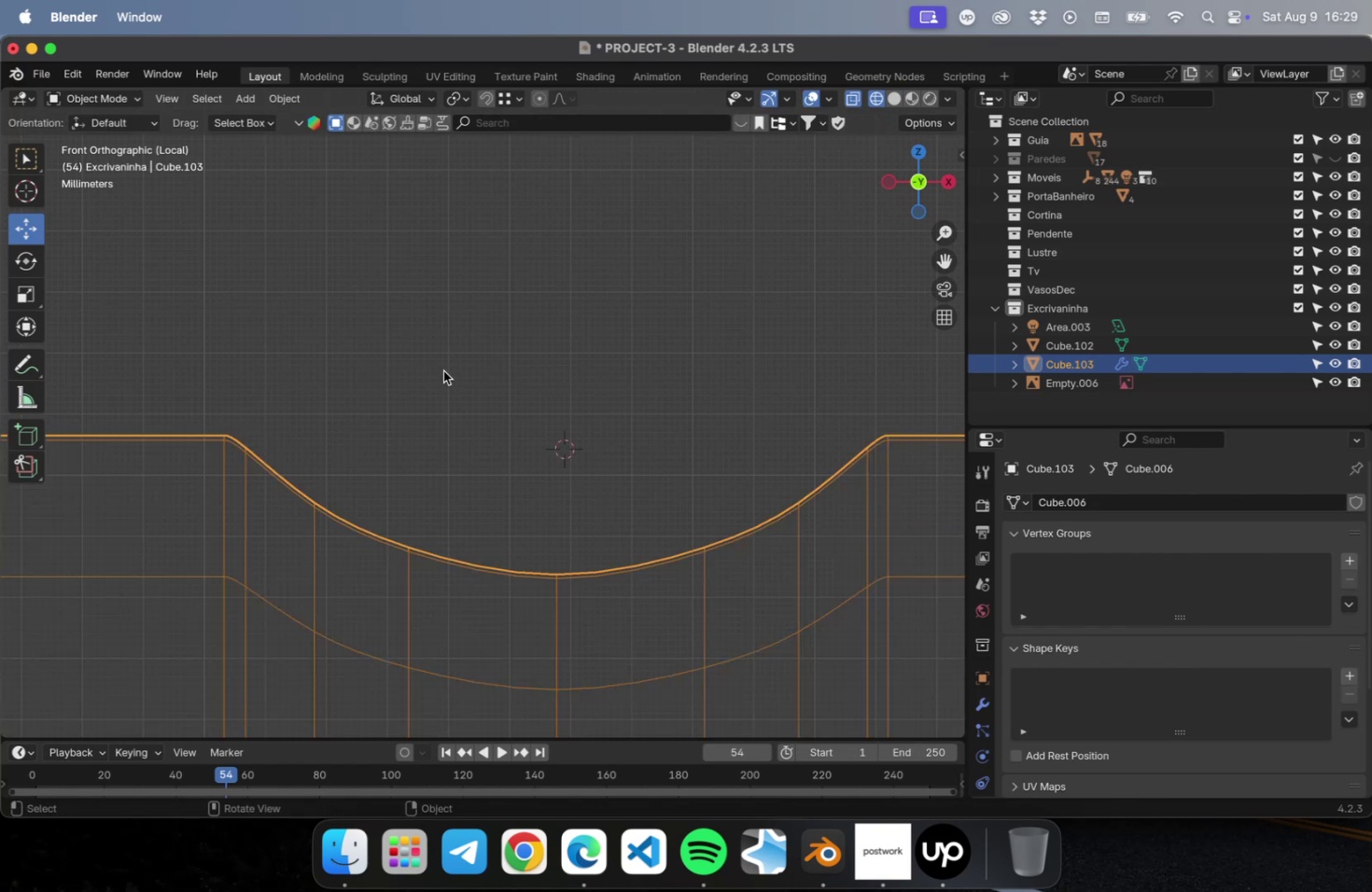 
left_click([443, 370])
 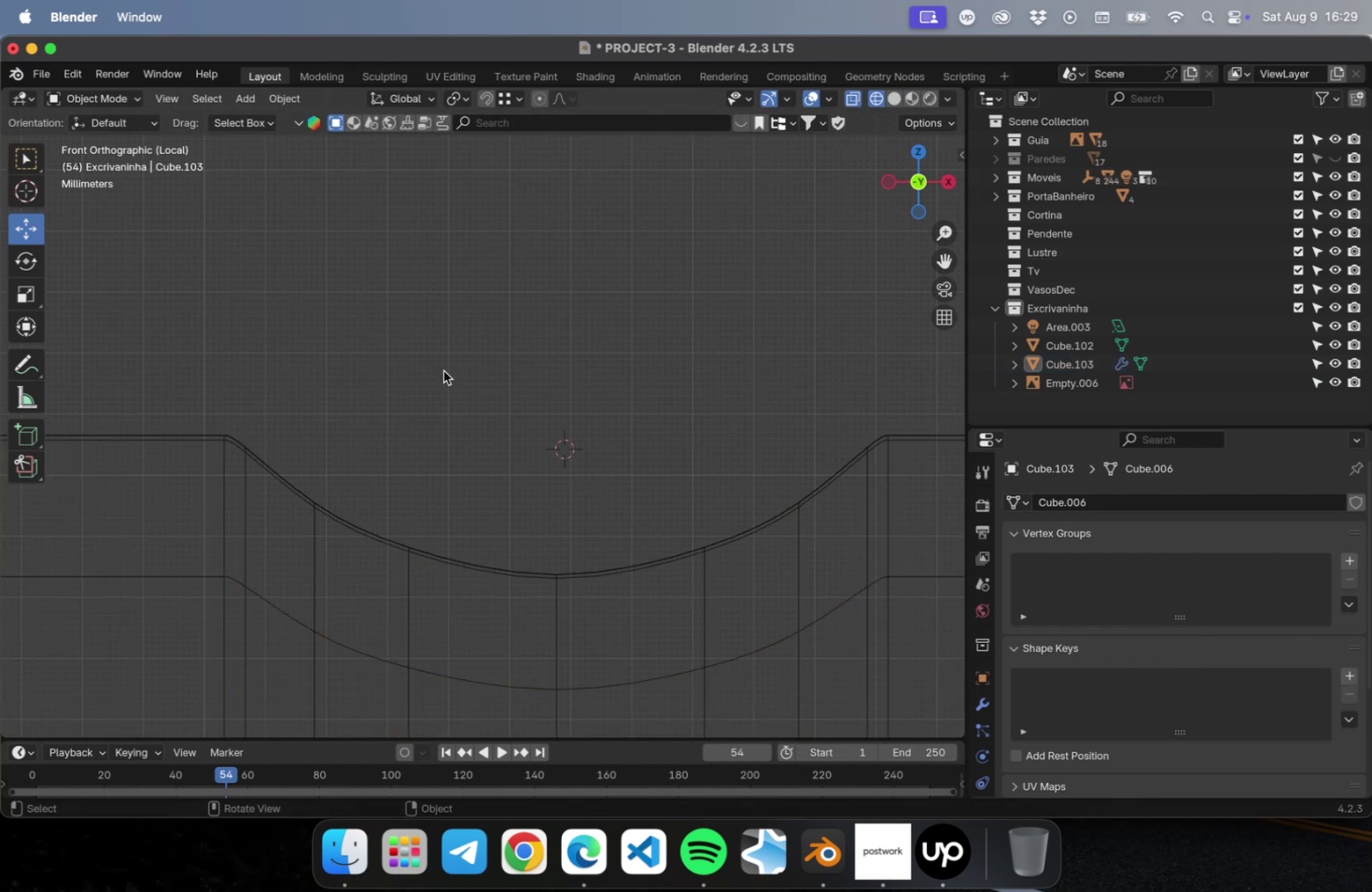 
key(Meta+S)
 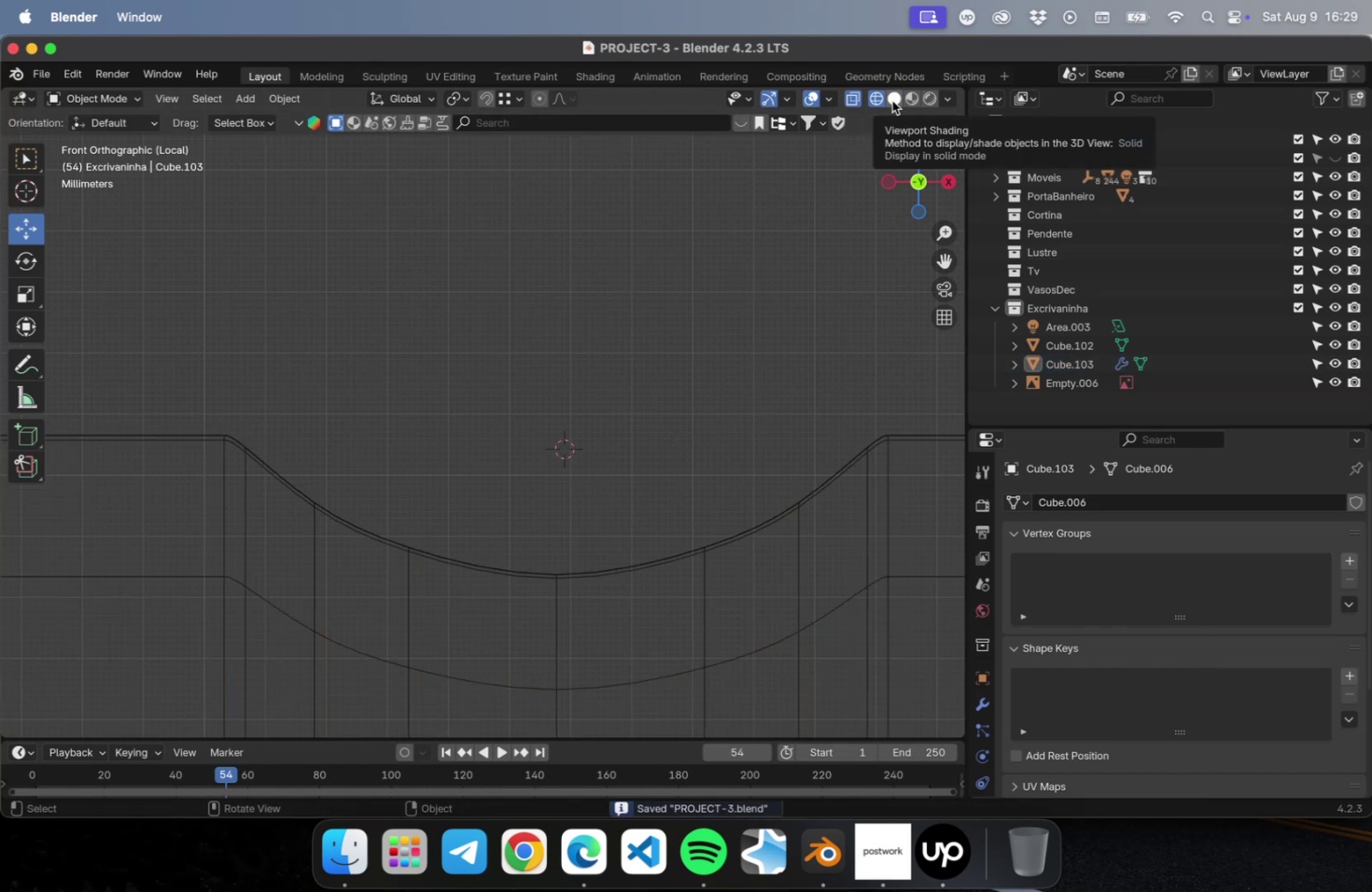 
left_click([891, 101])
 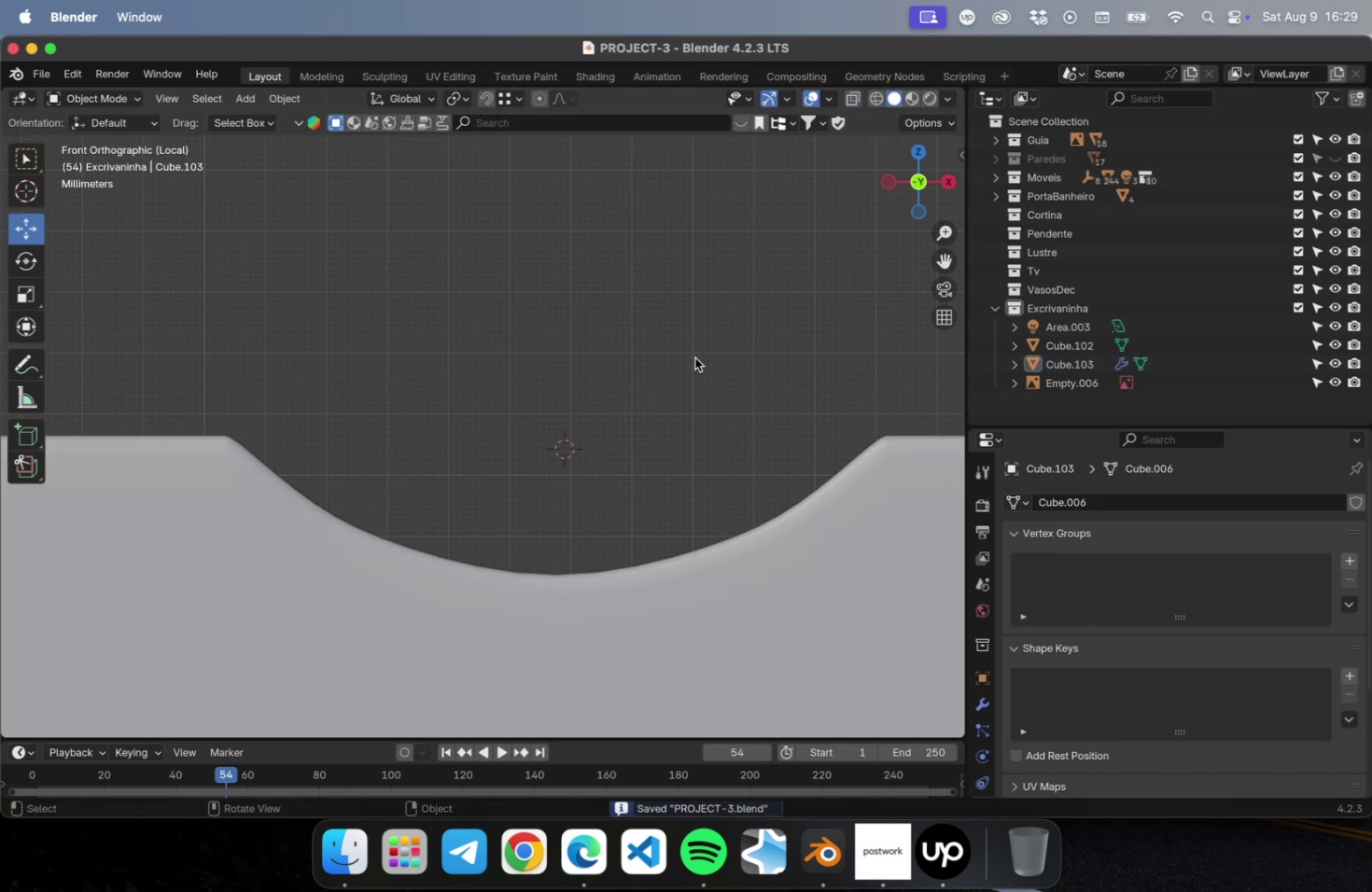 
scroll: coordinate [691, 424], scroll_direction: down, amount: 34.0
 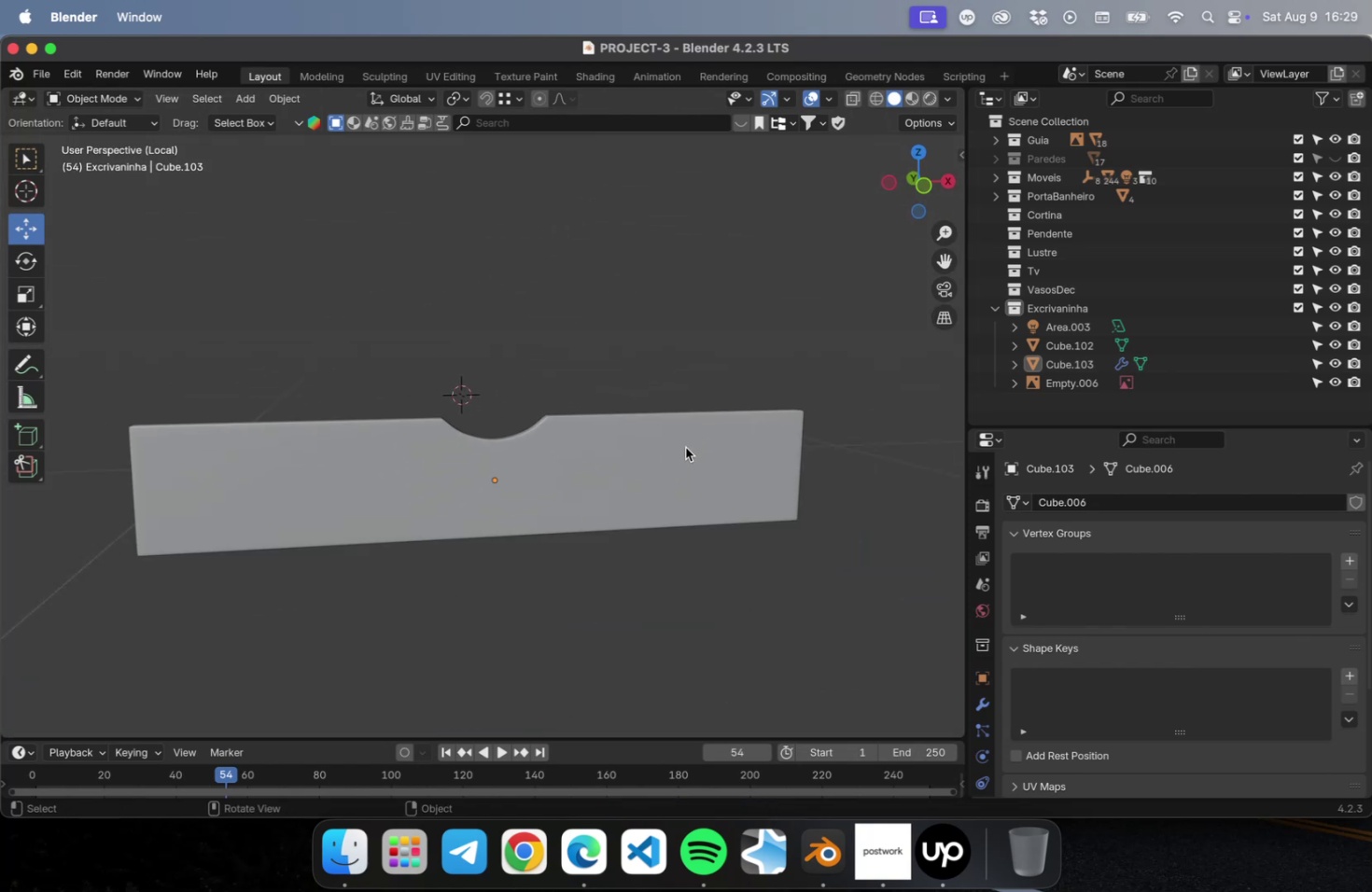 
key(NumLock)
 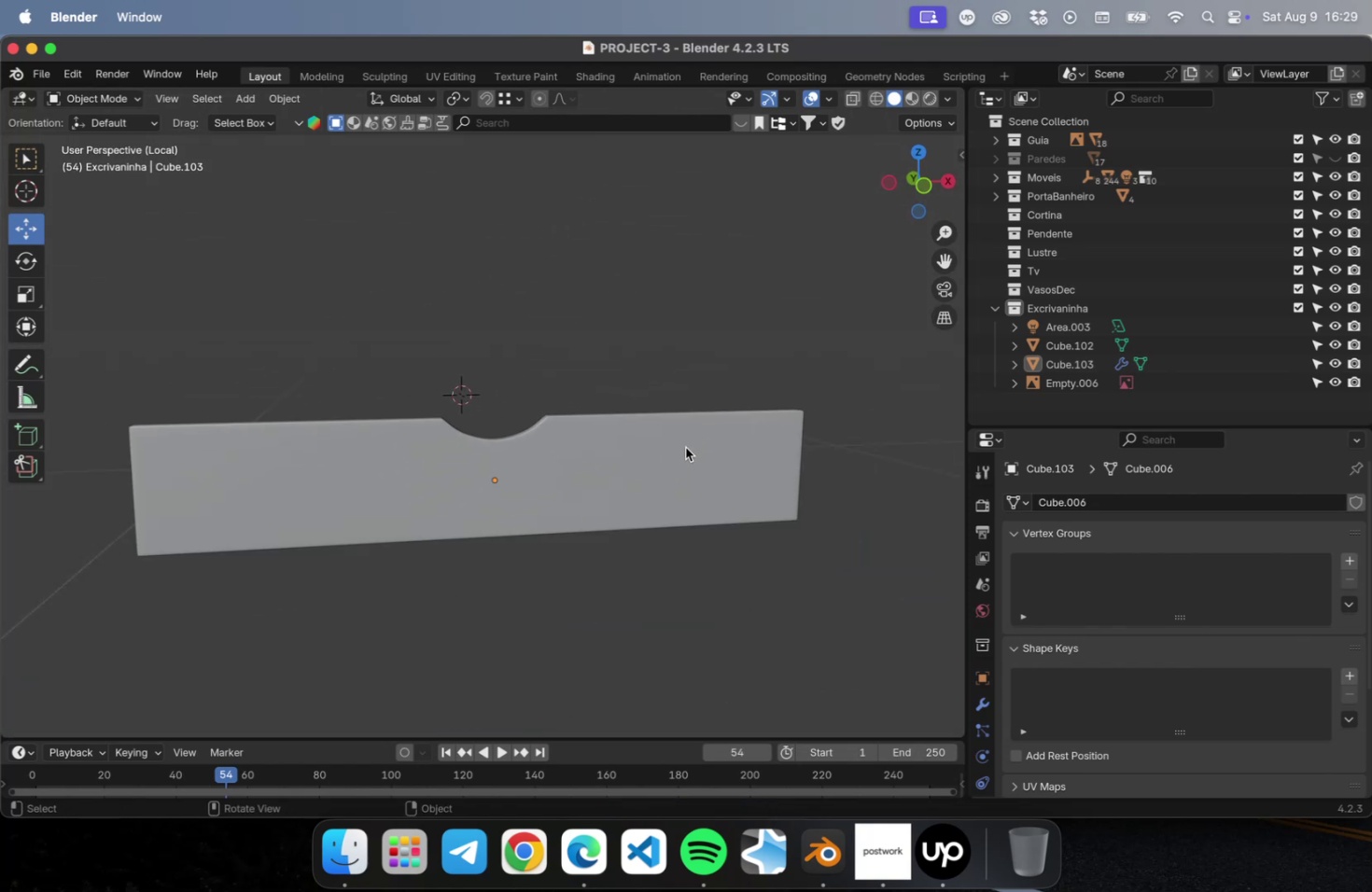 
key(Numpad7)
 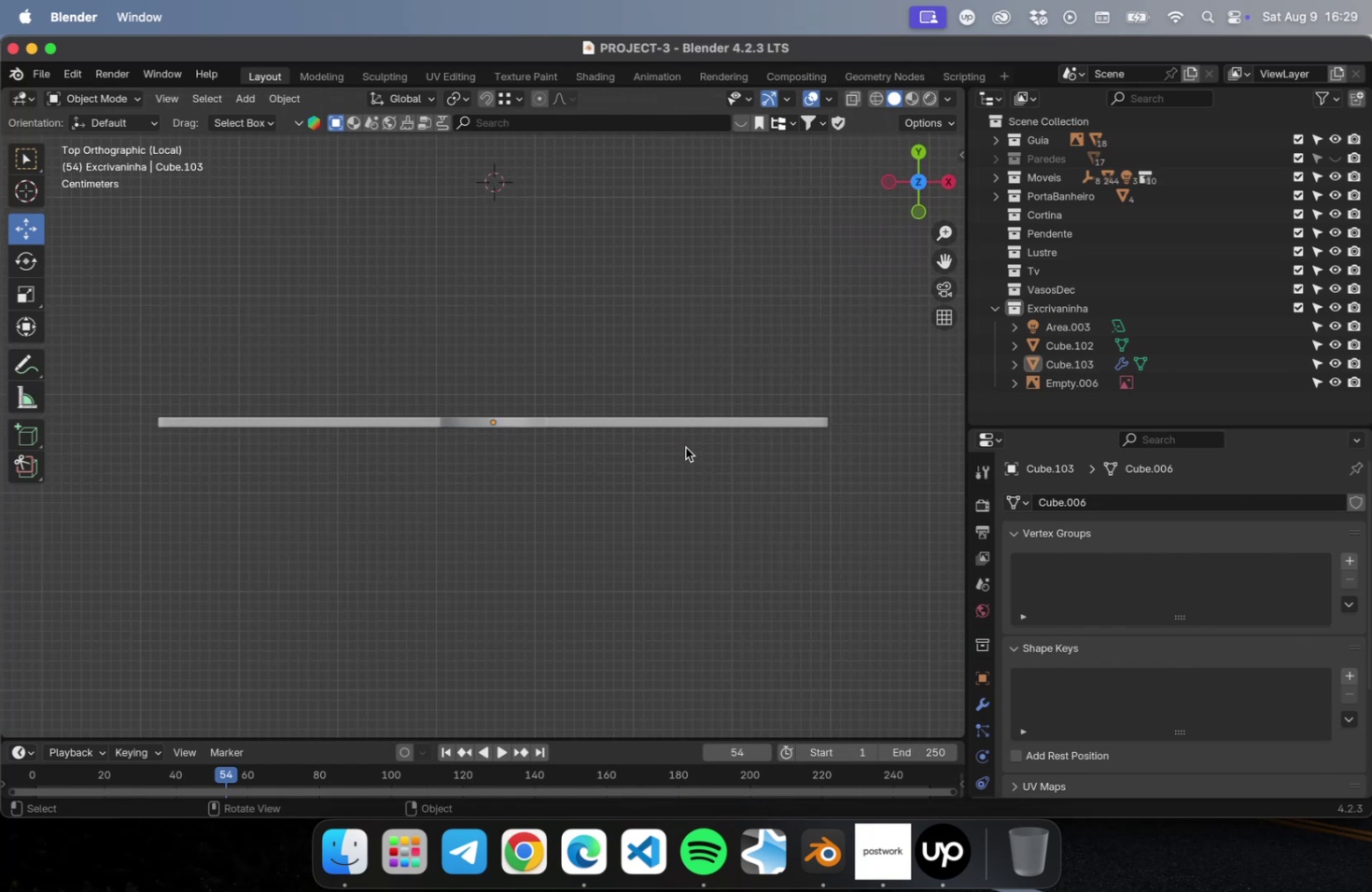 
key(NumLock)
 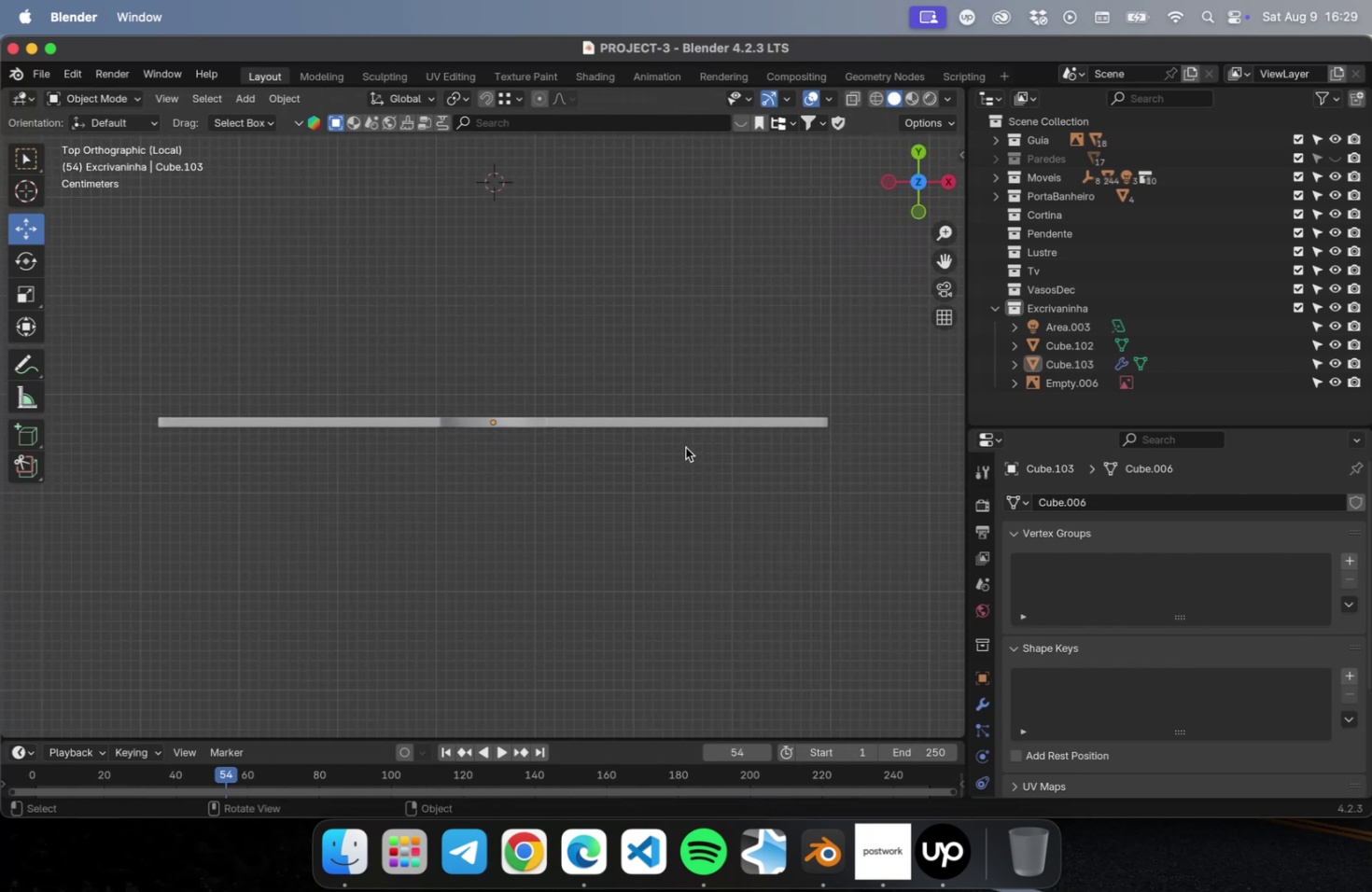 
key(NumpadDivide)
 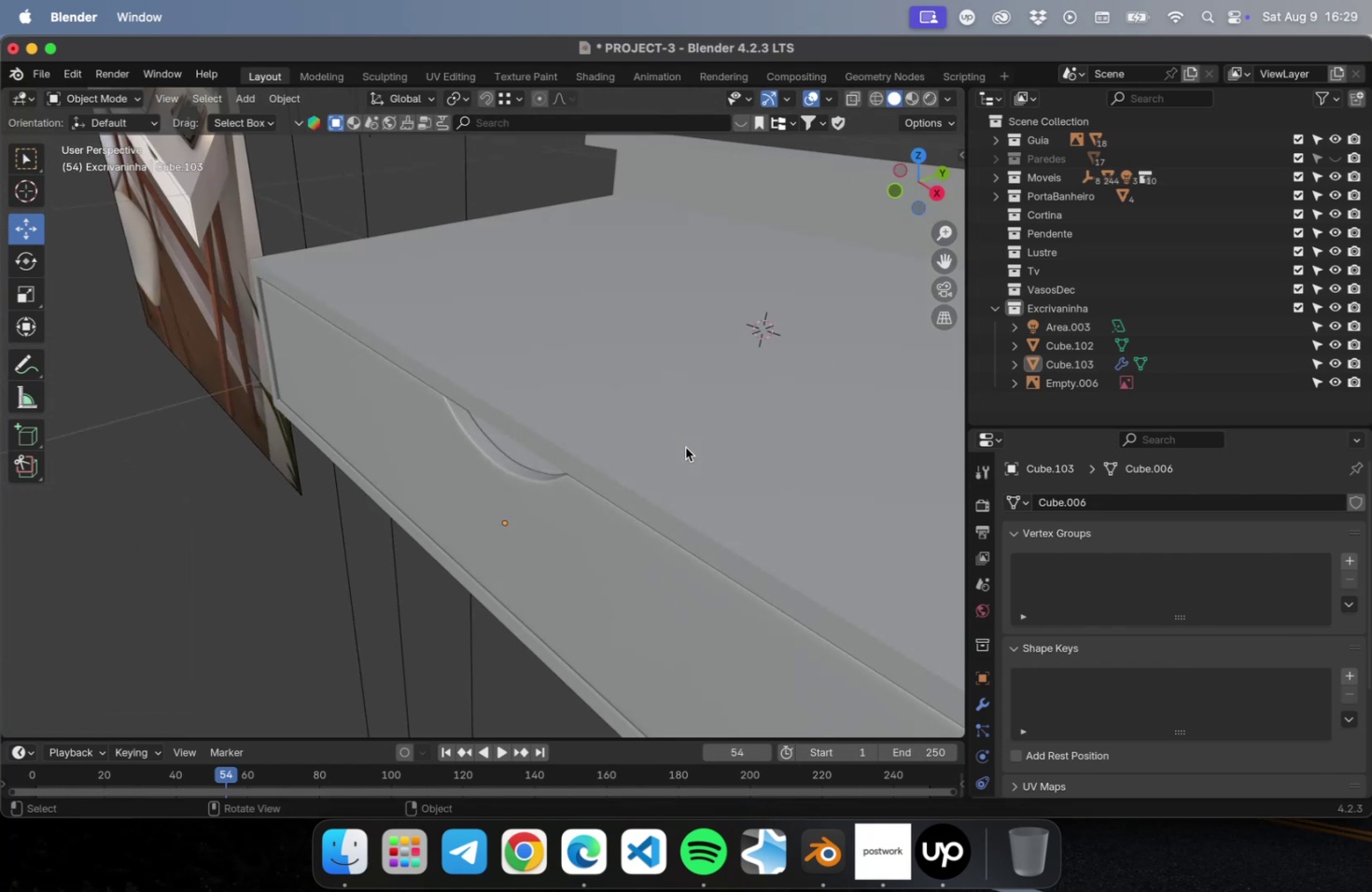 
key(NumLock)
 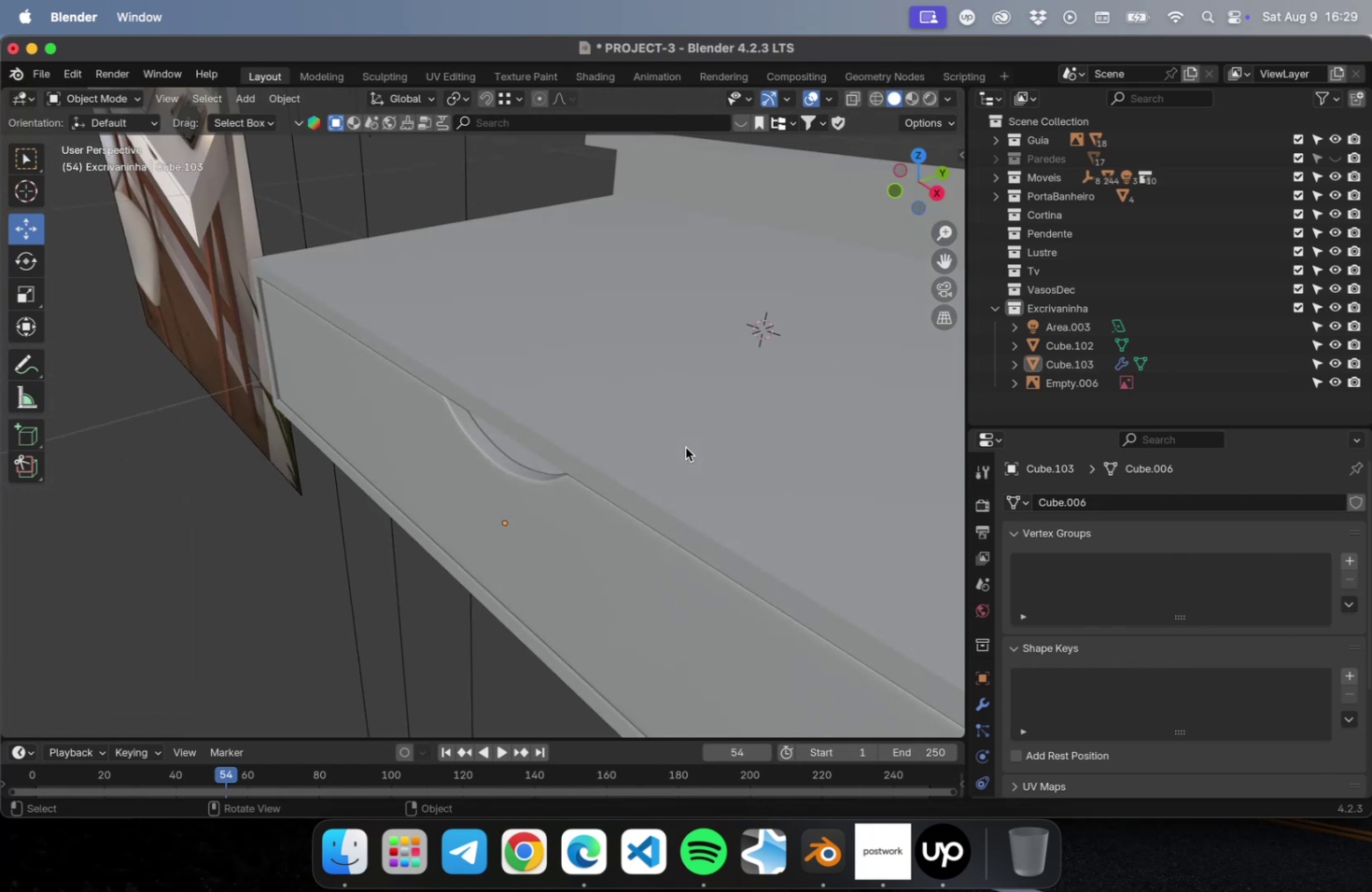 
key(Numpad7)
 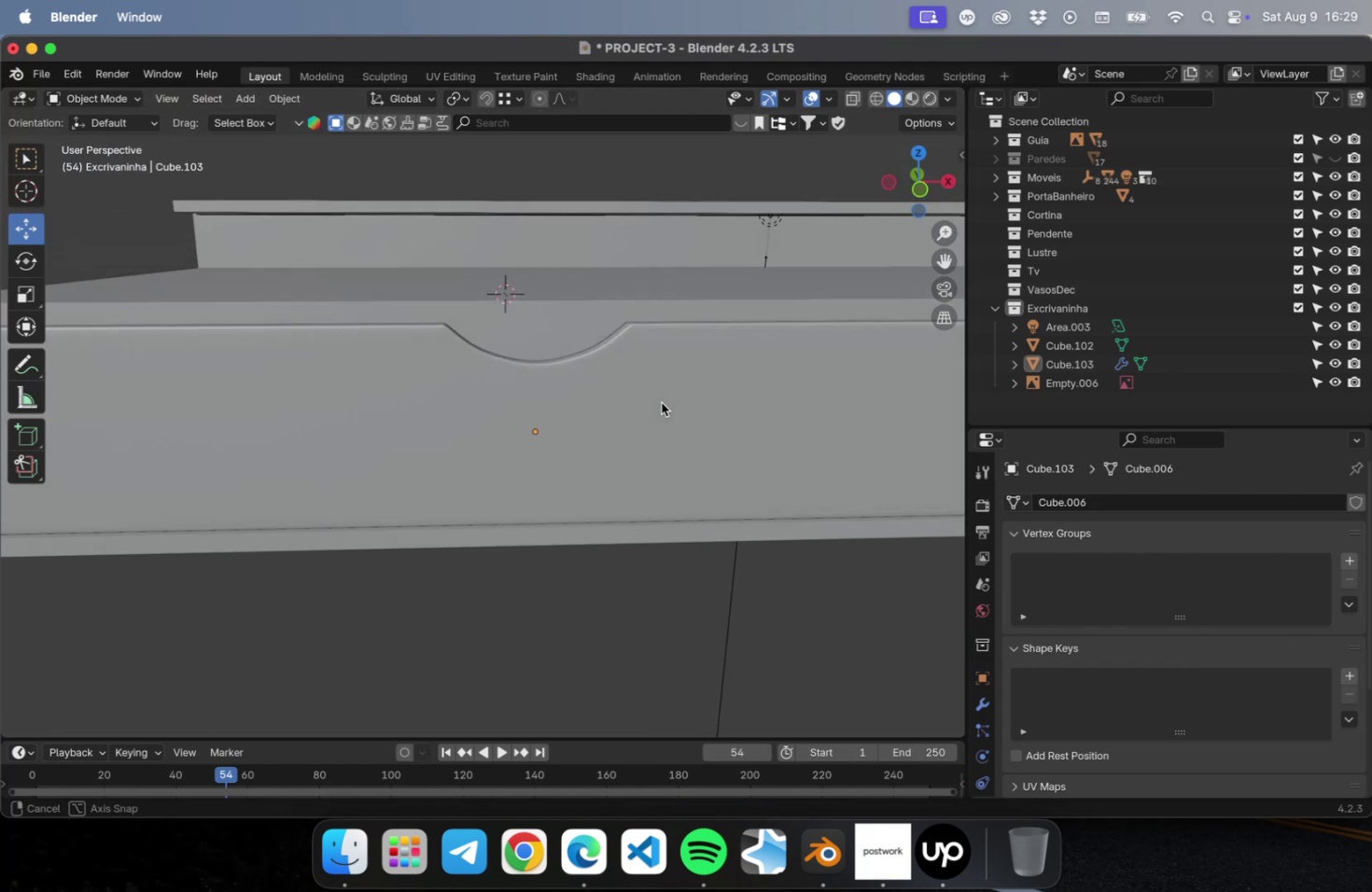 
key(NumLock)
 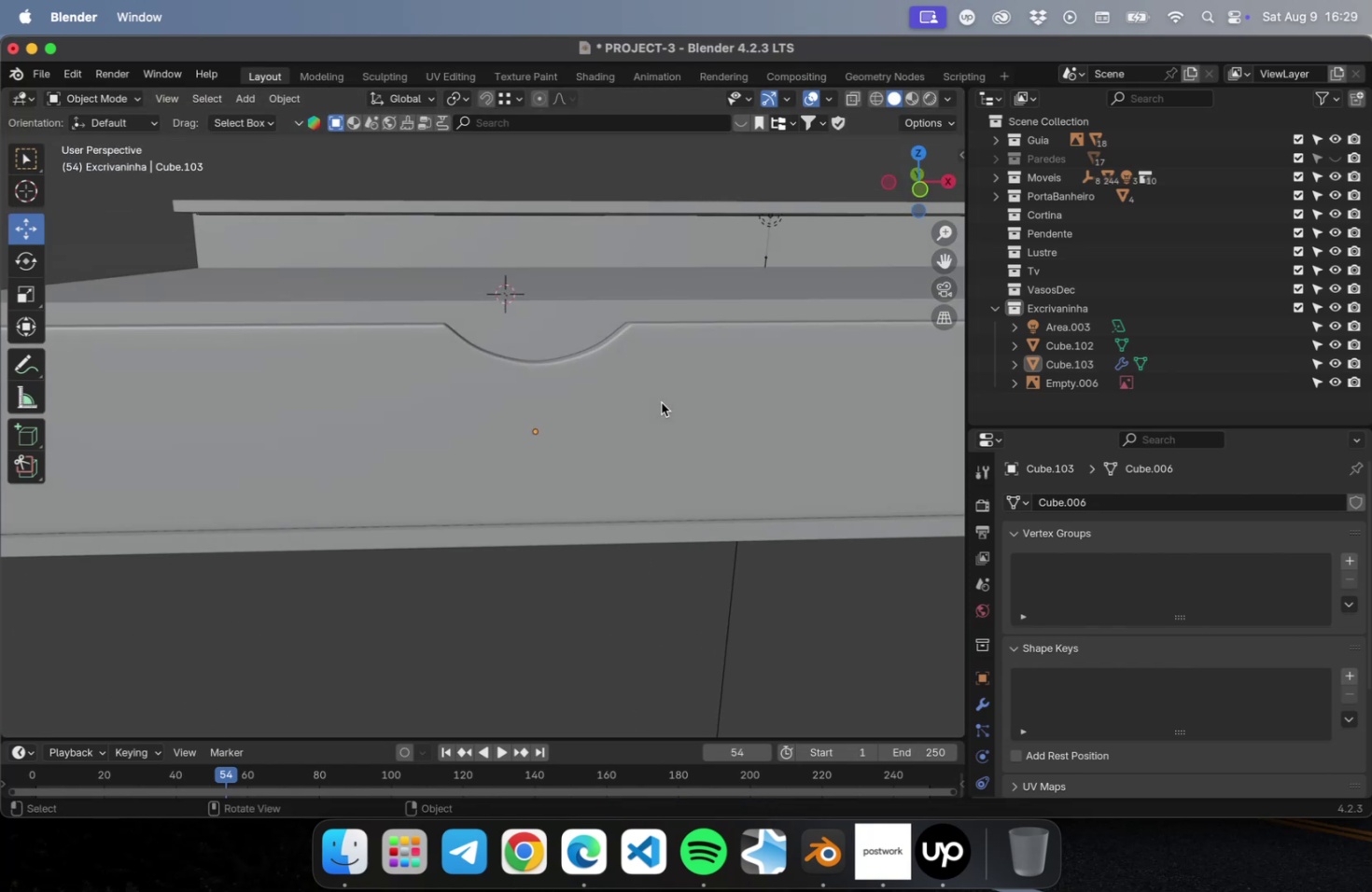 
key(Numpad1)
 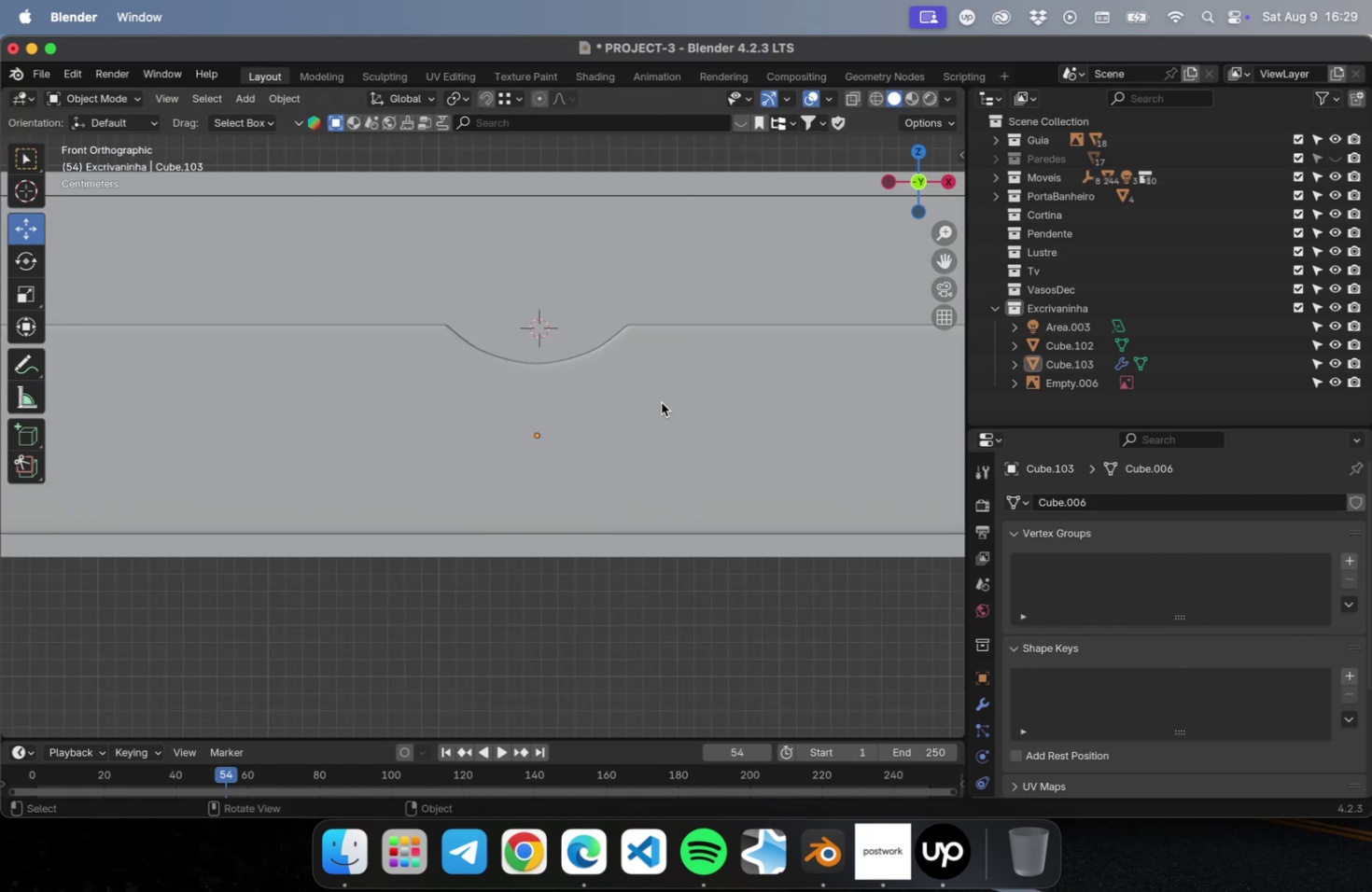 
scroll: coordinate [483, 430], scroll_direction: down, amount: 23.0
 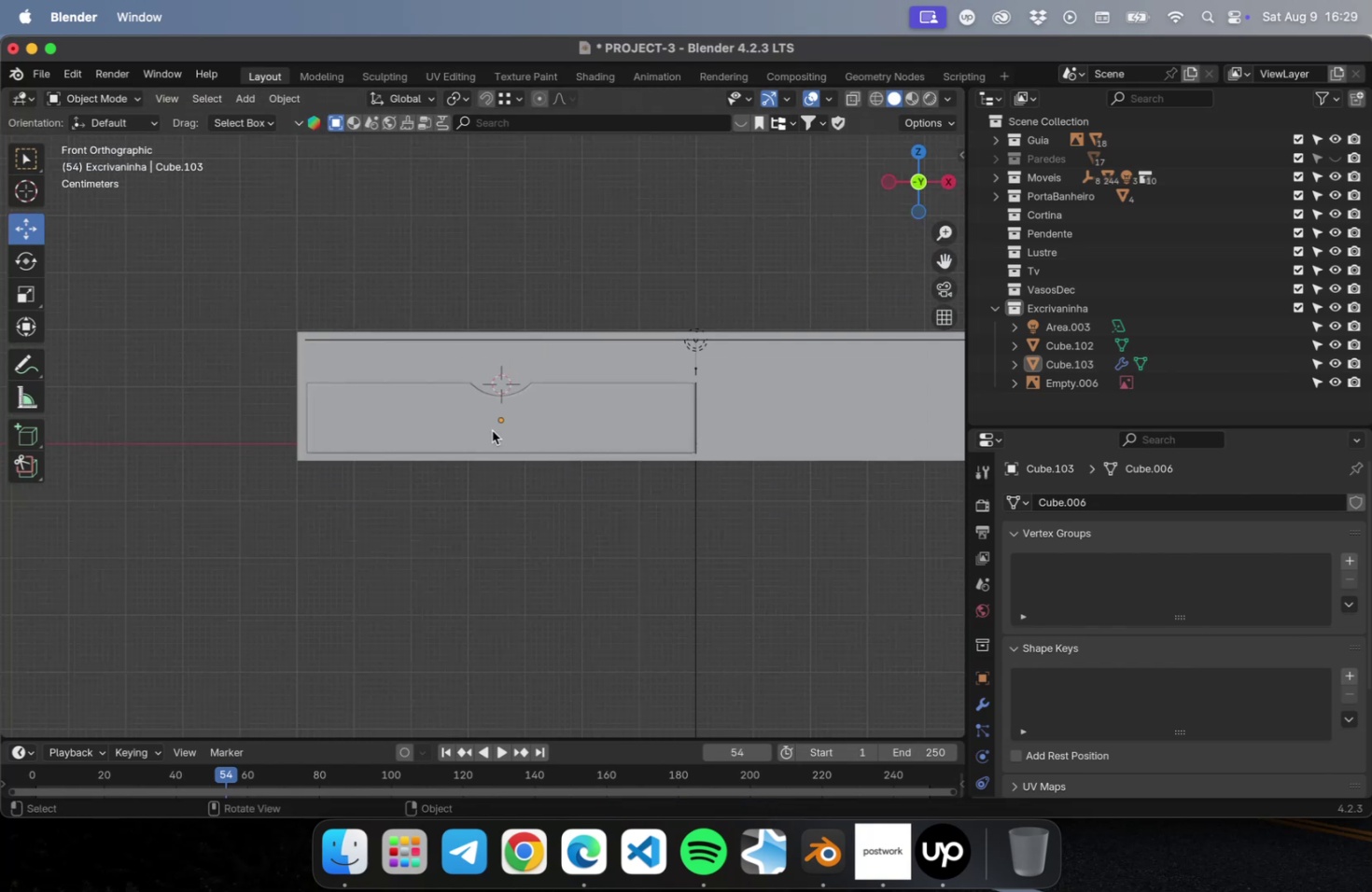 
hold_key(key=ShiftLeft, duration=0.43)
 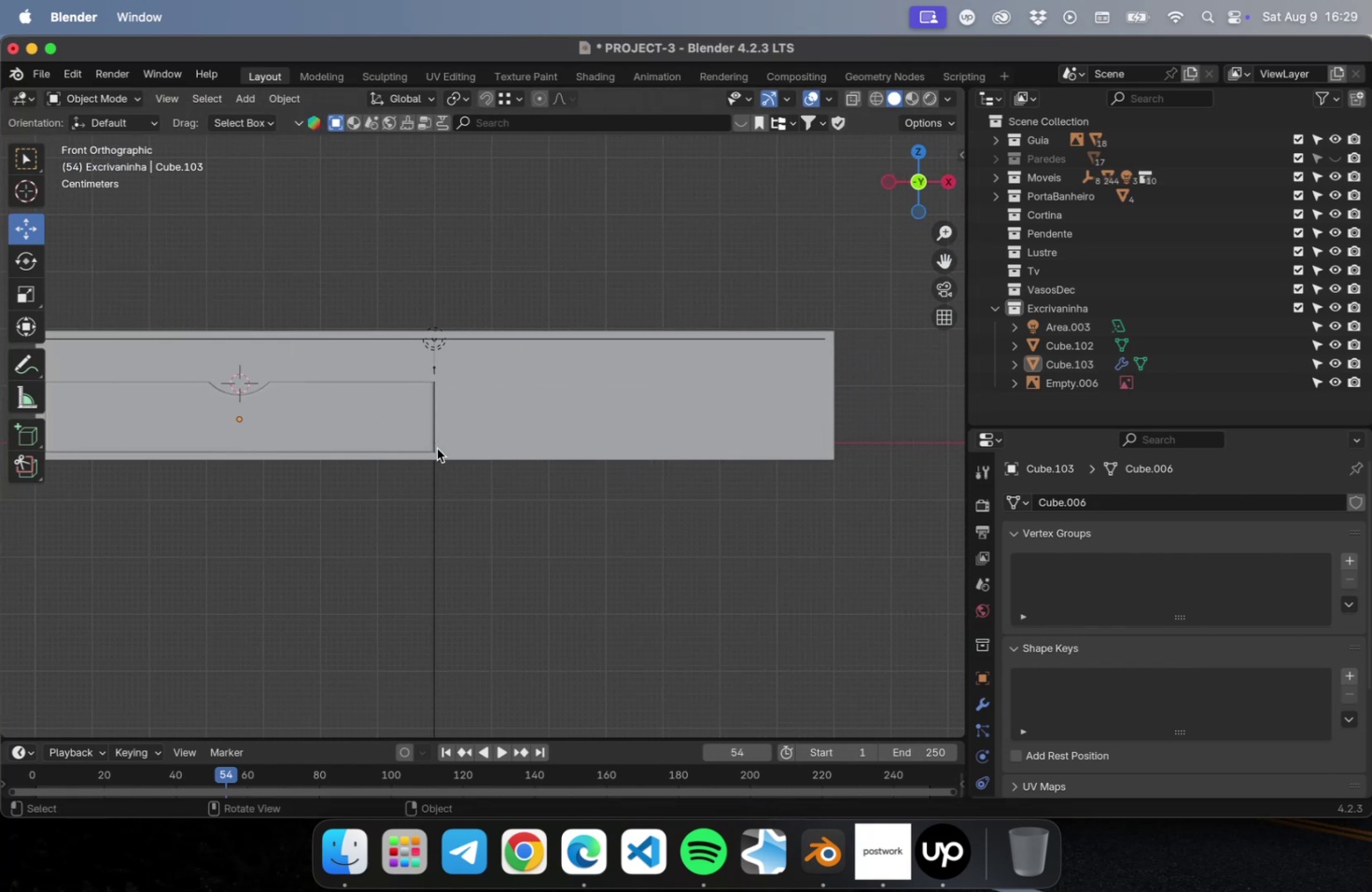 
key(Meta+S)
 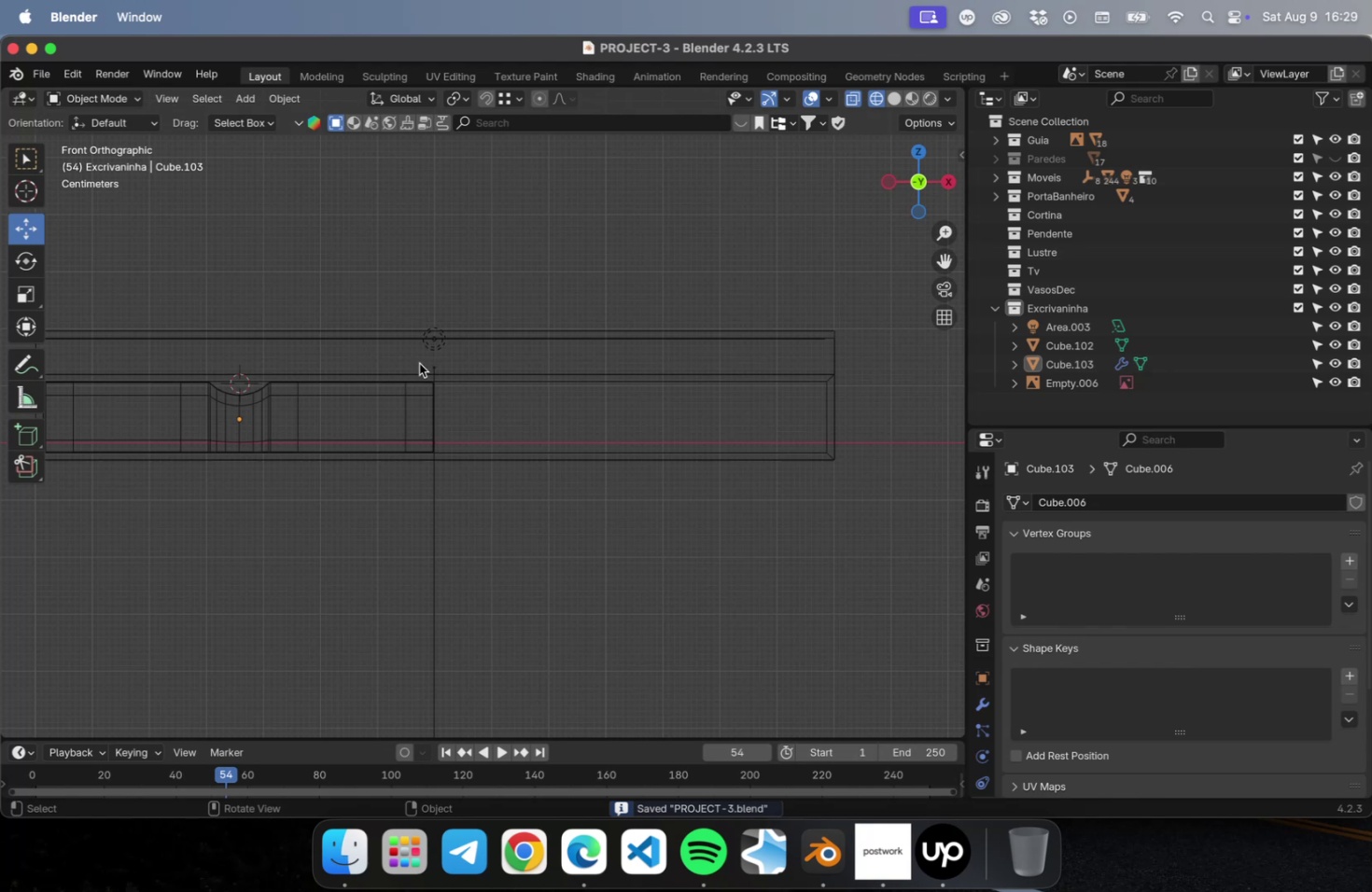 
left_click([394, 390])
 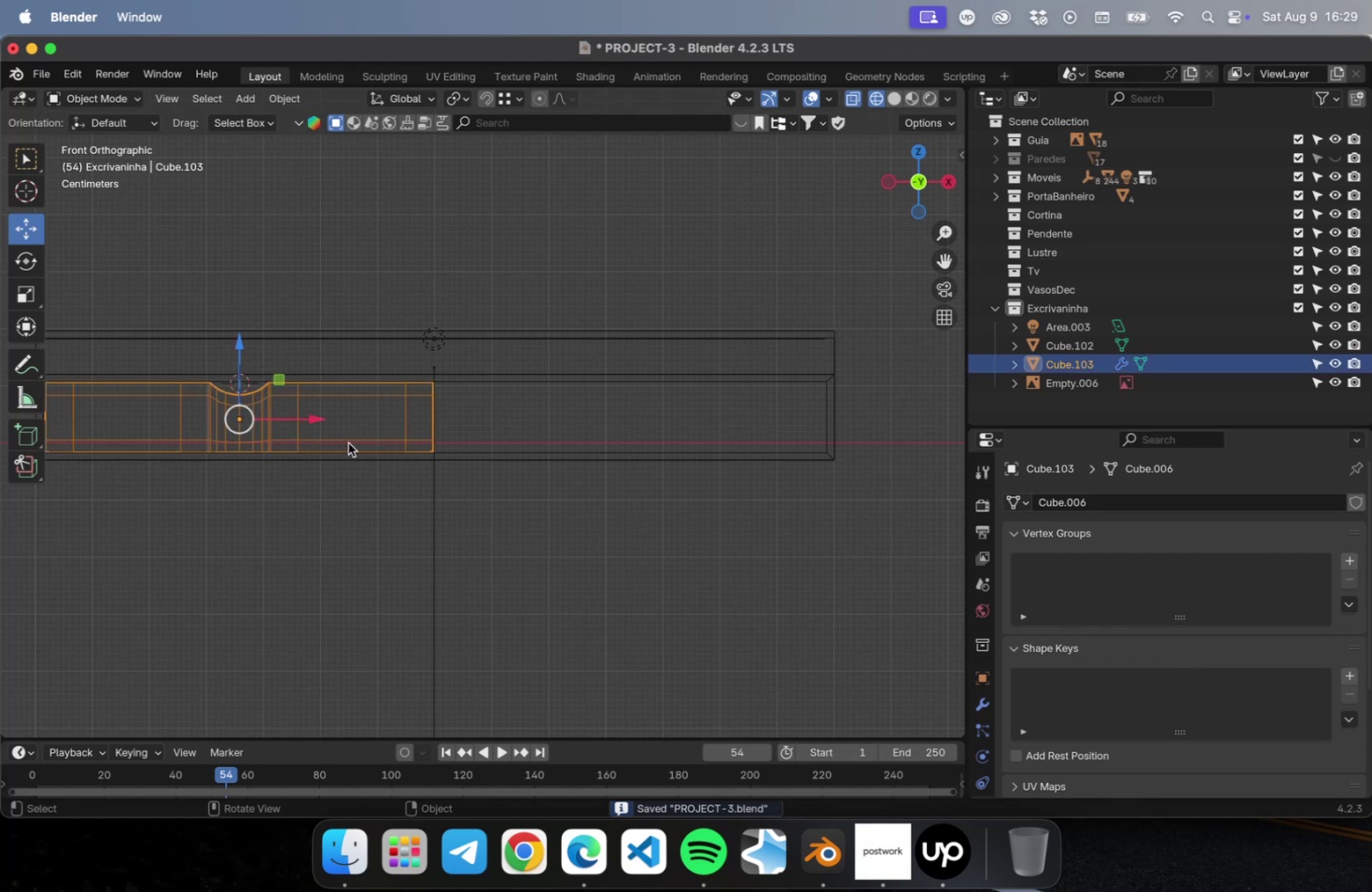 
scroll: coordinate [357, 434], scroll_direction: up, amount: 5.0
 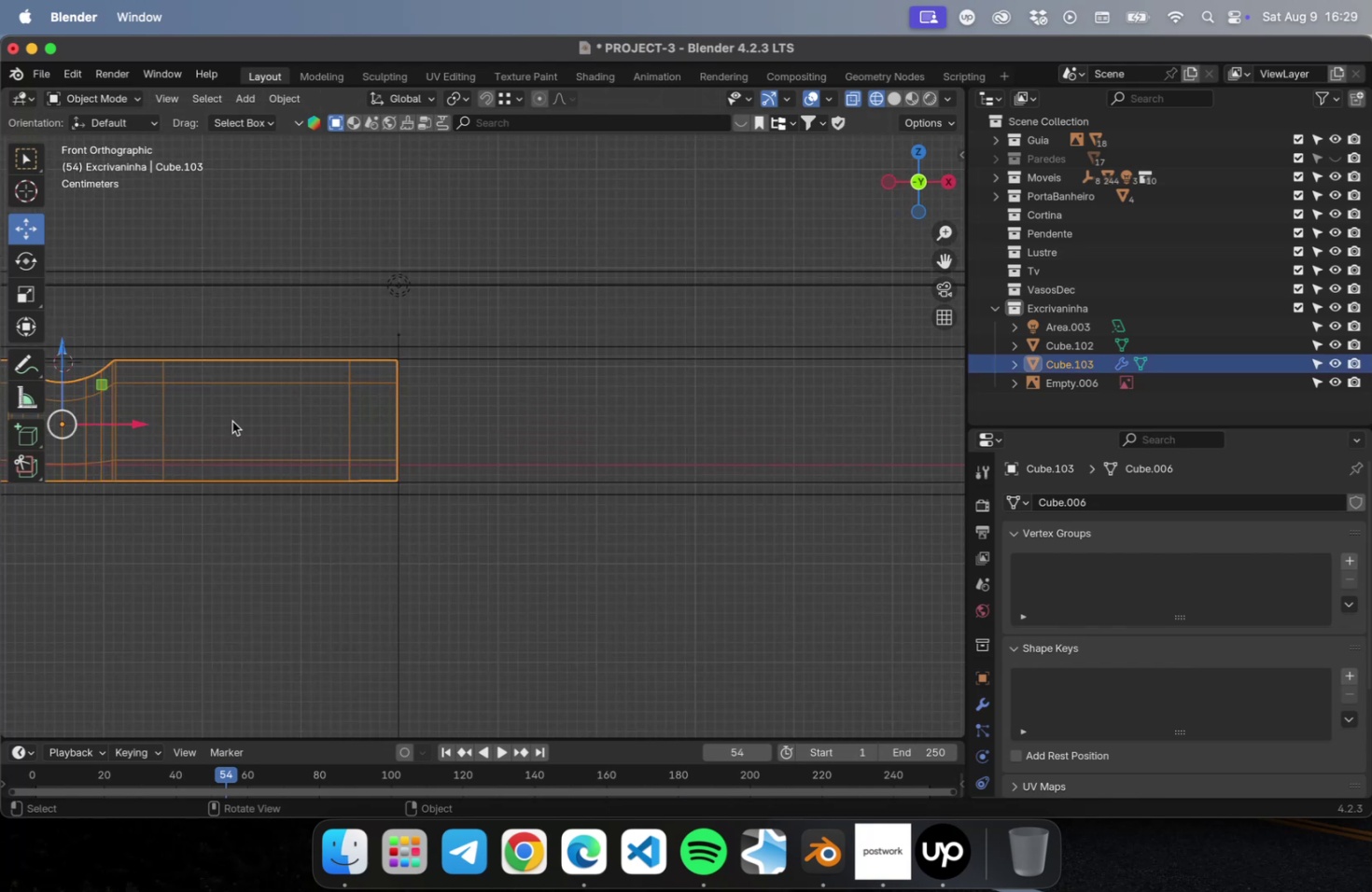 
type(Sy)
key(Escape)
type(Dy)
key(Escape)
type(gyx)
 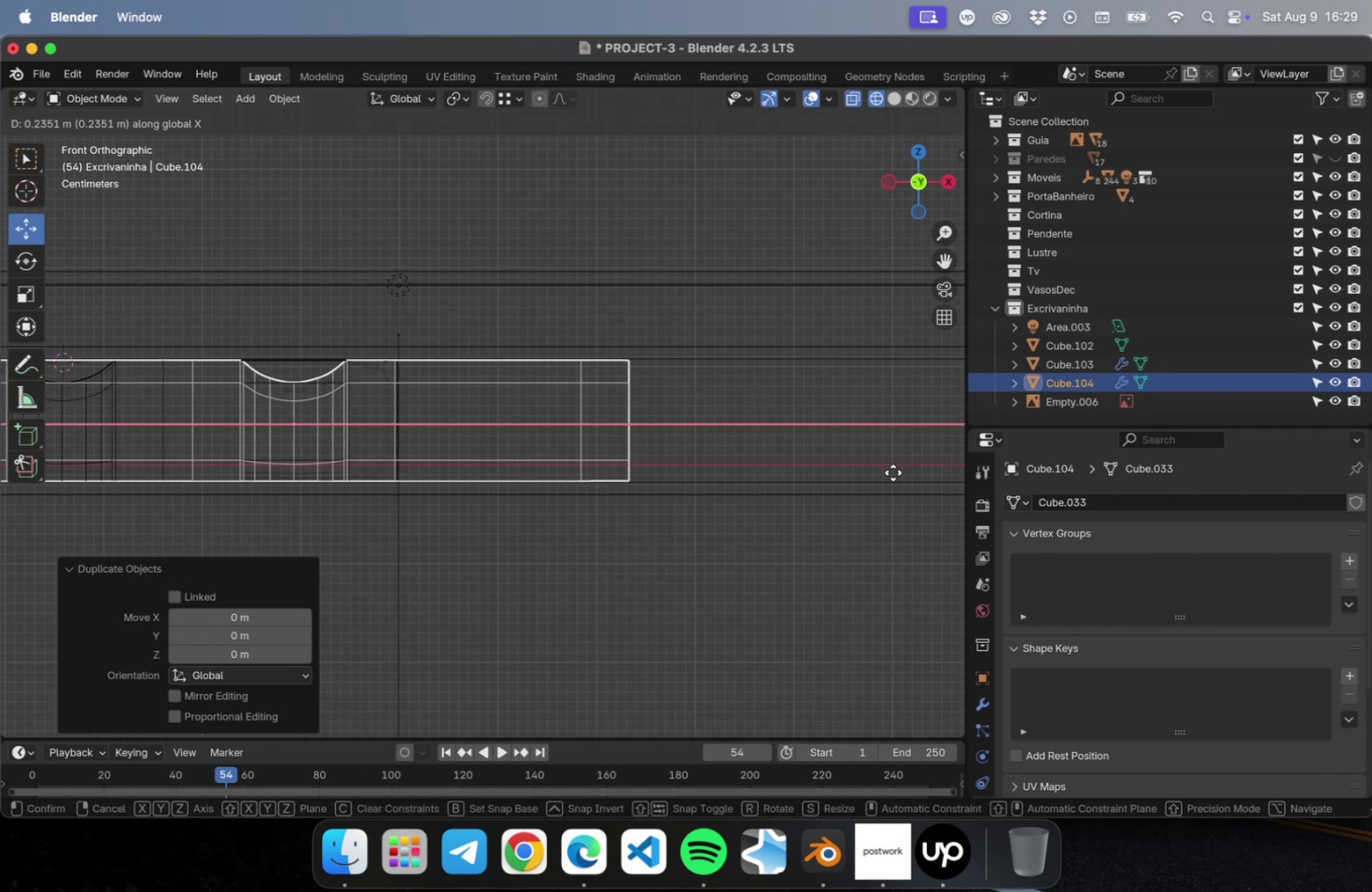 
left_click([320, 467])
 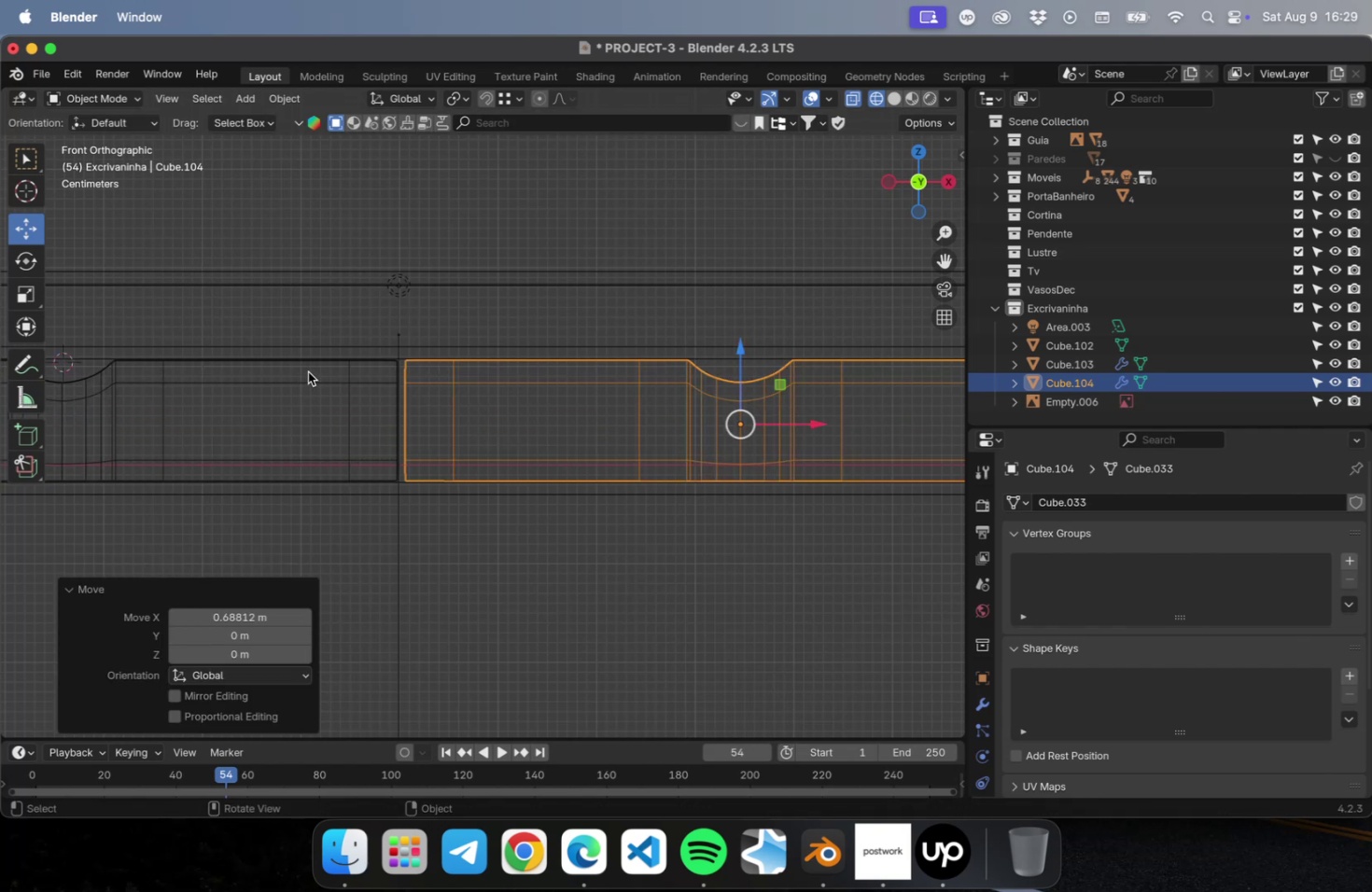 
left_click([308, 369])
 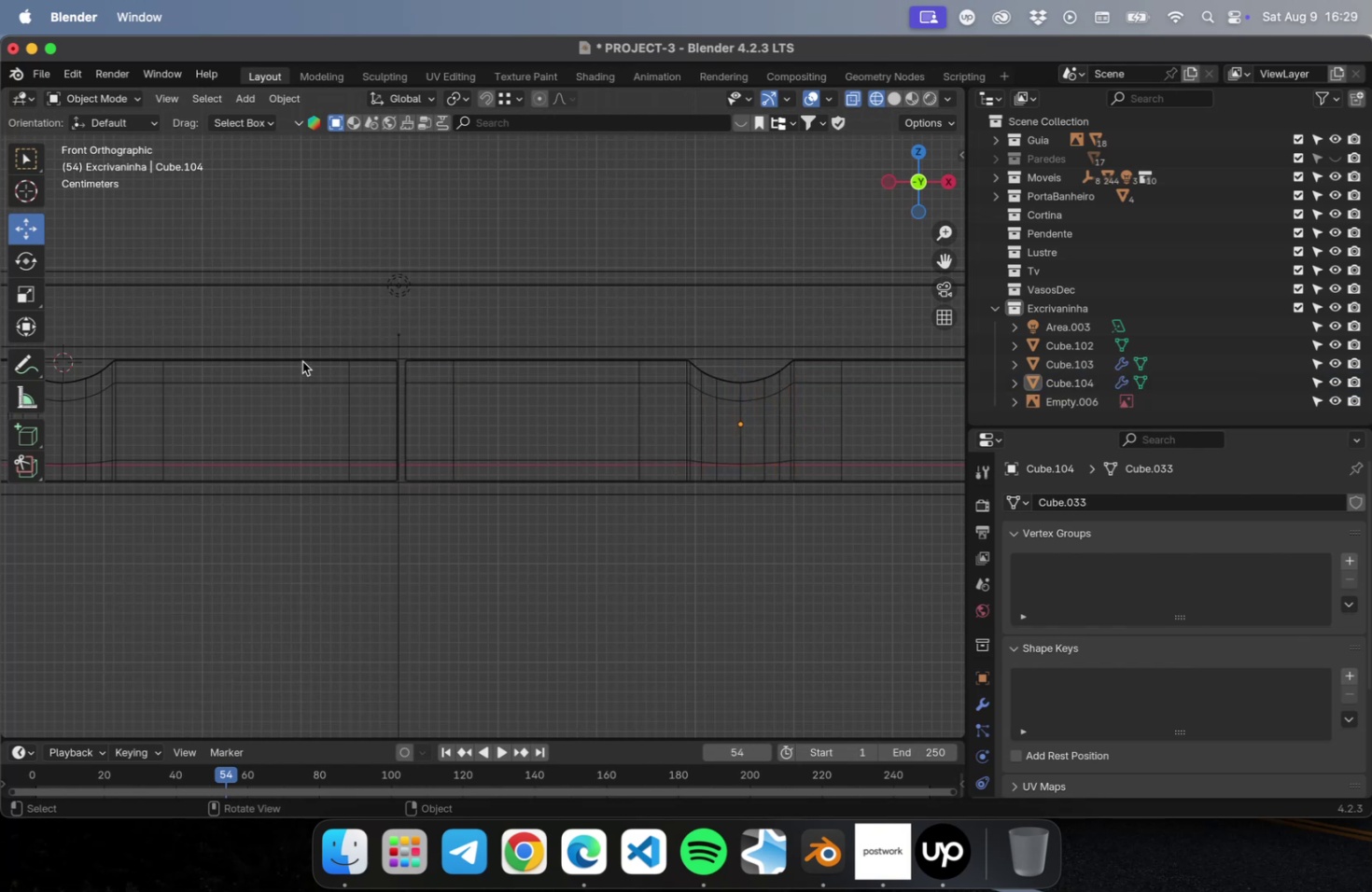 
left_click([302, 361])
 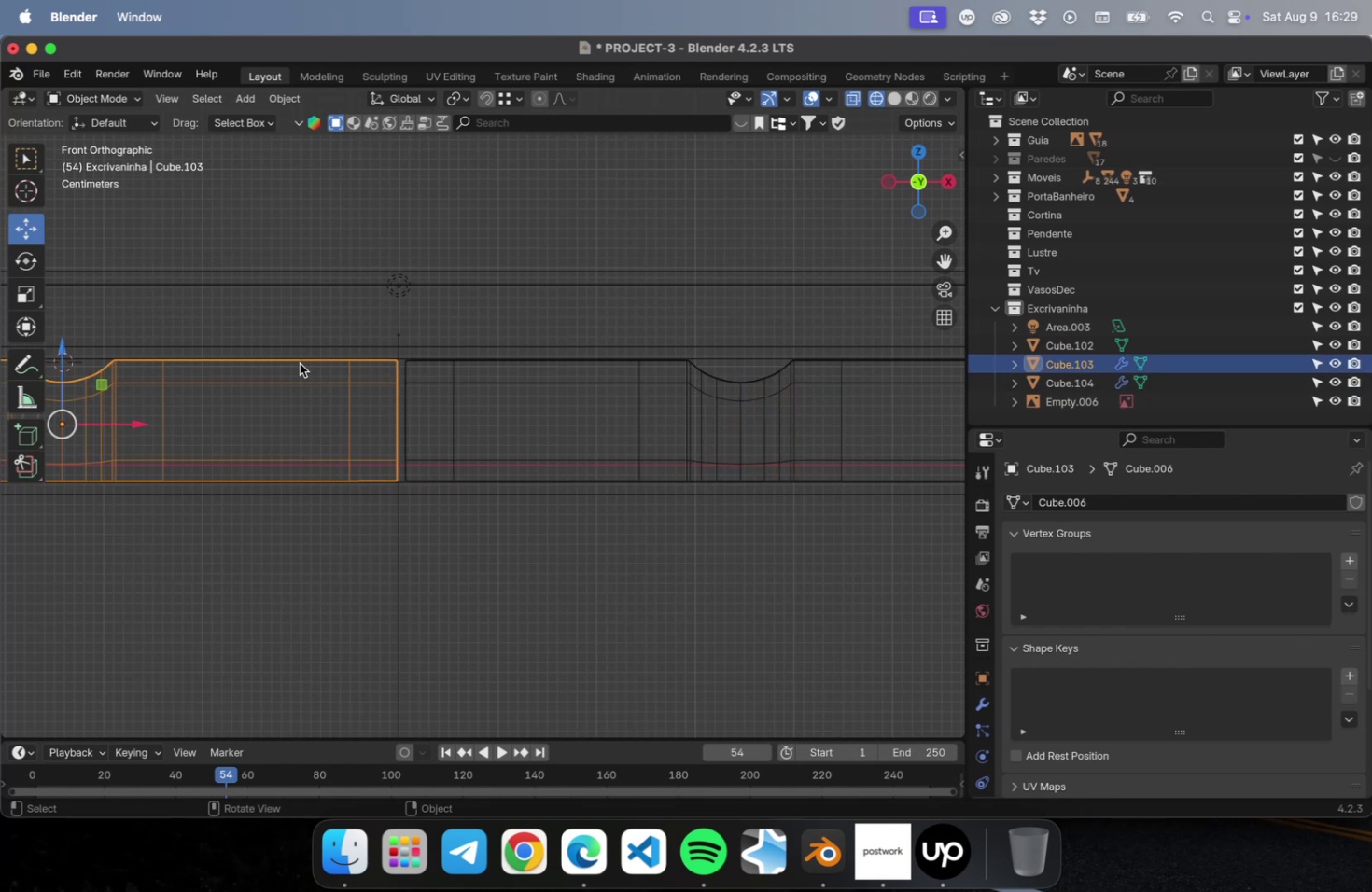 
key(G)
 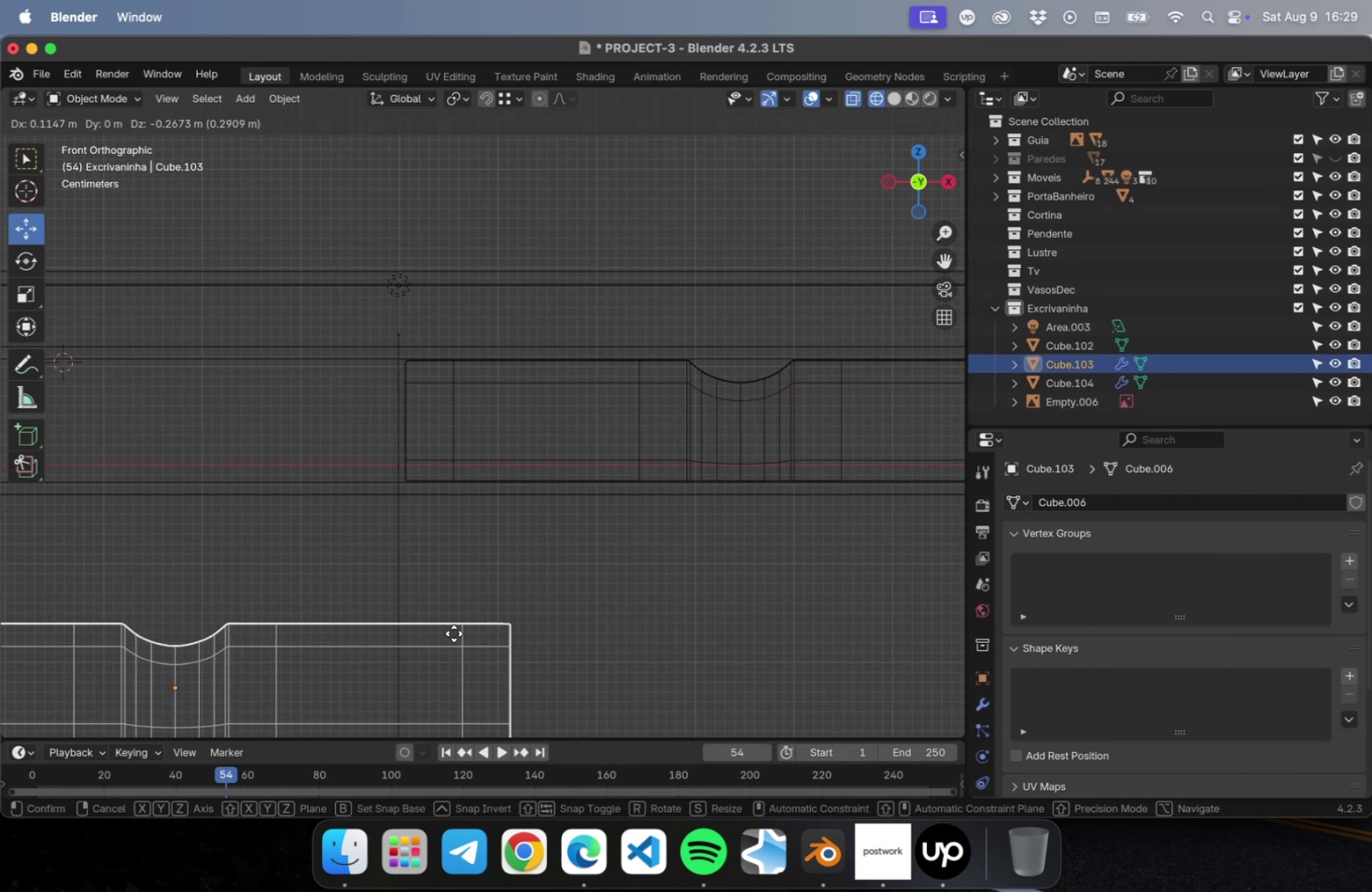 
key(Escape)
 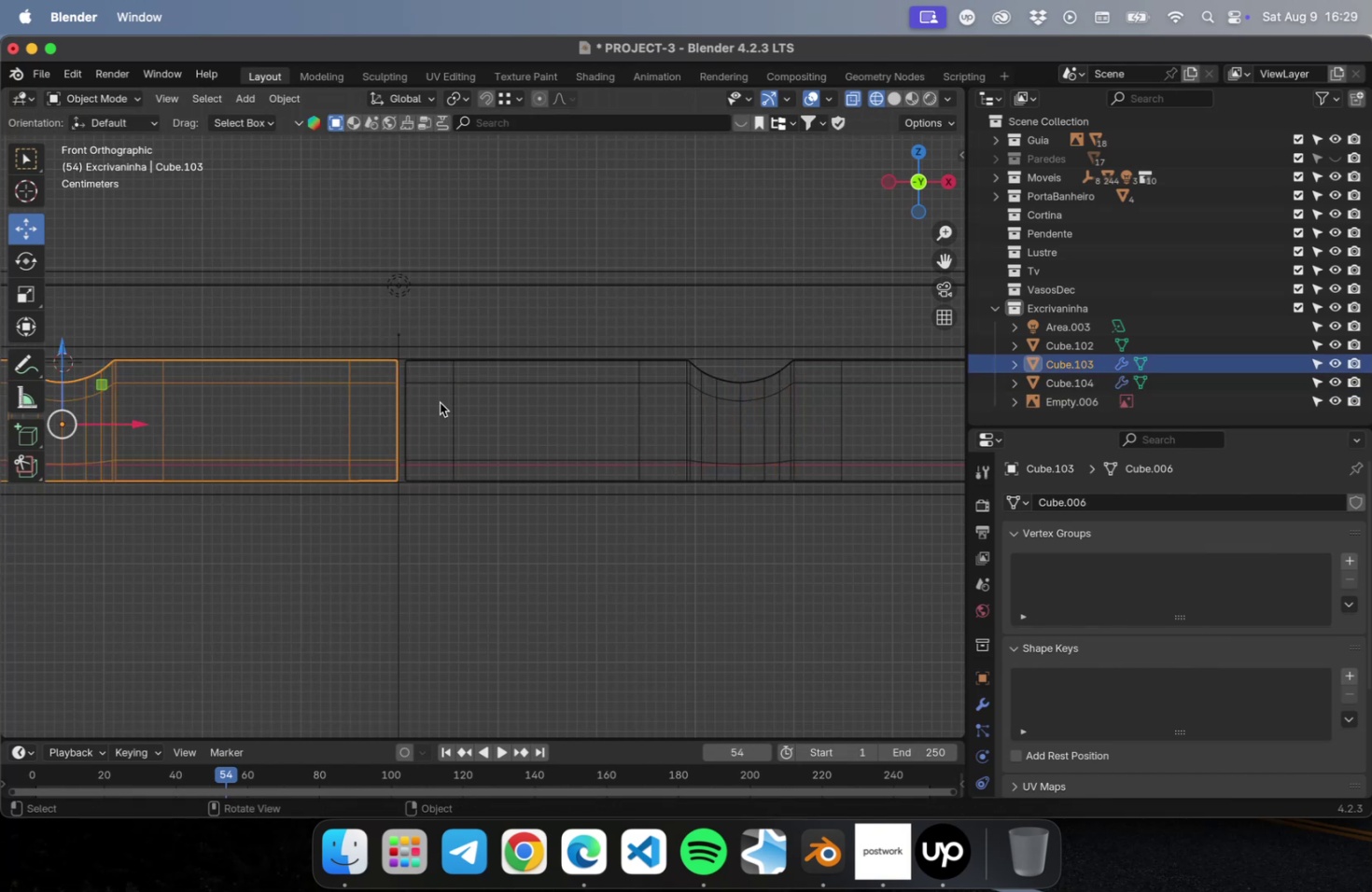 
scroll: coordinate [423, 387], scroll_direction: up, amount: 30.0
 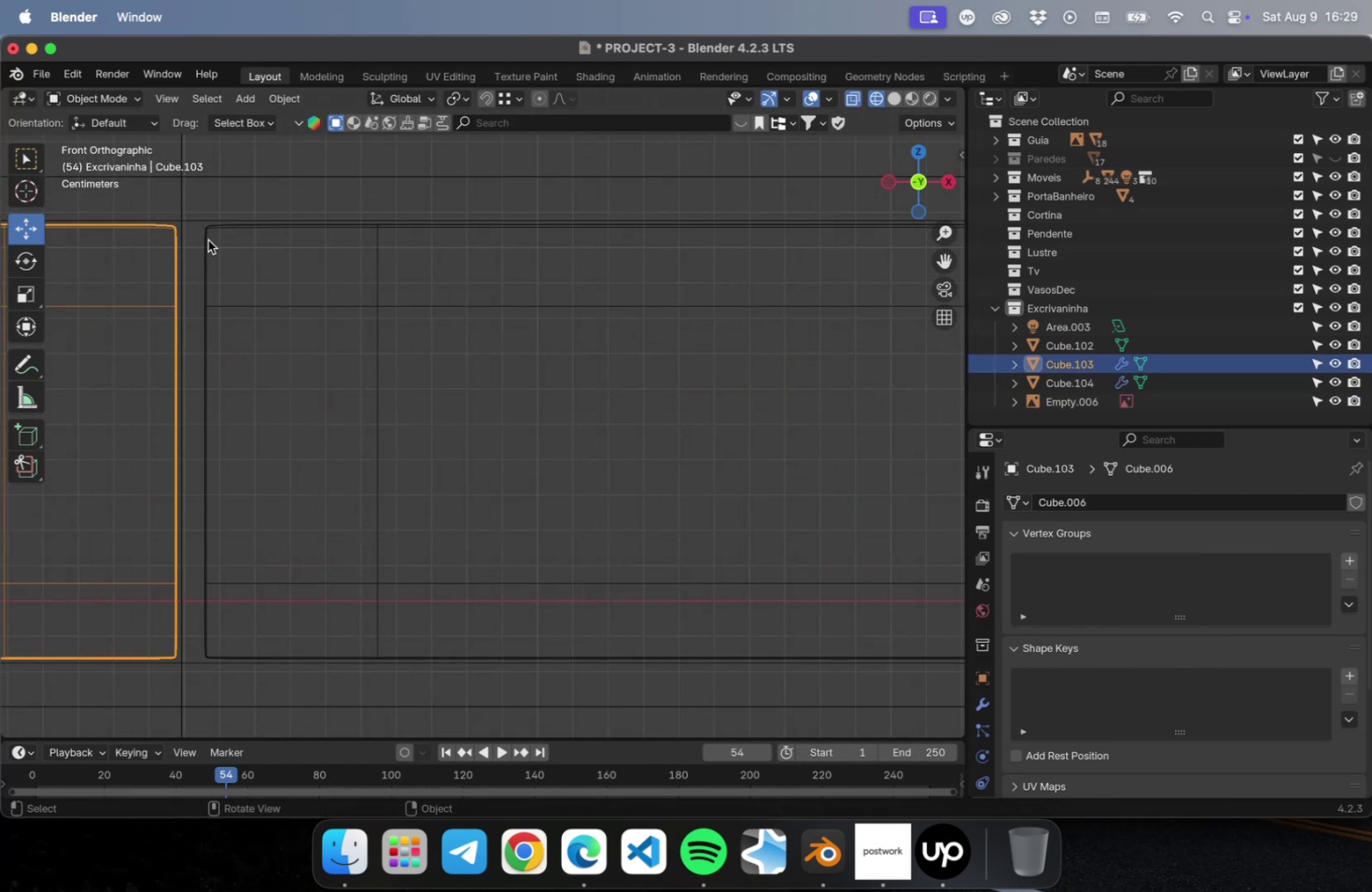 
left_click([205, 242])
 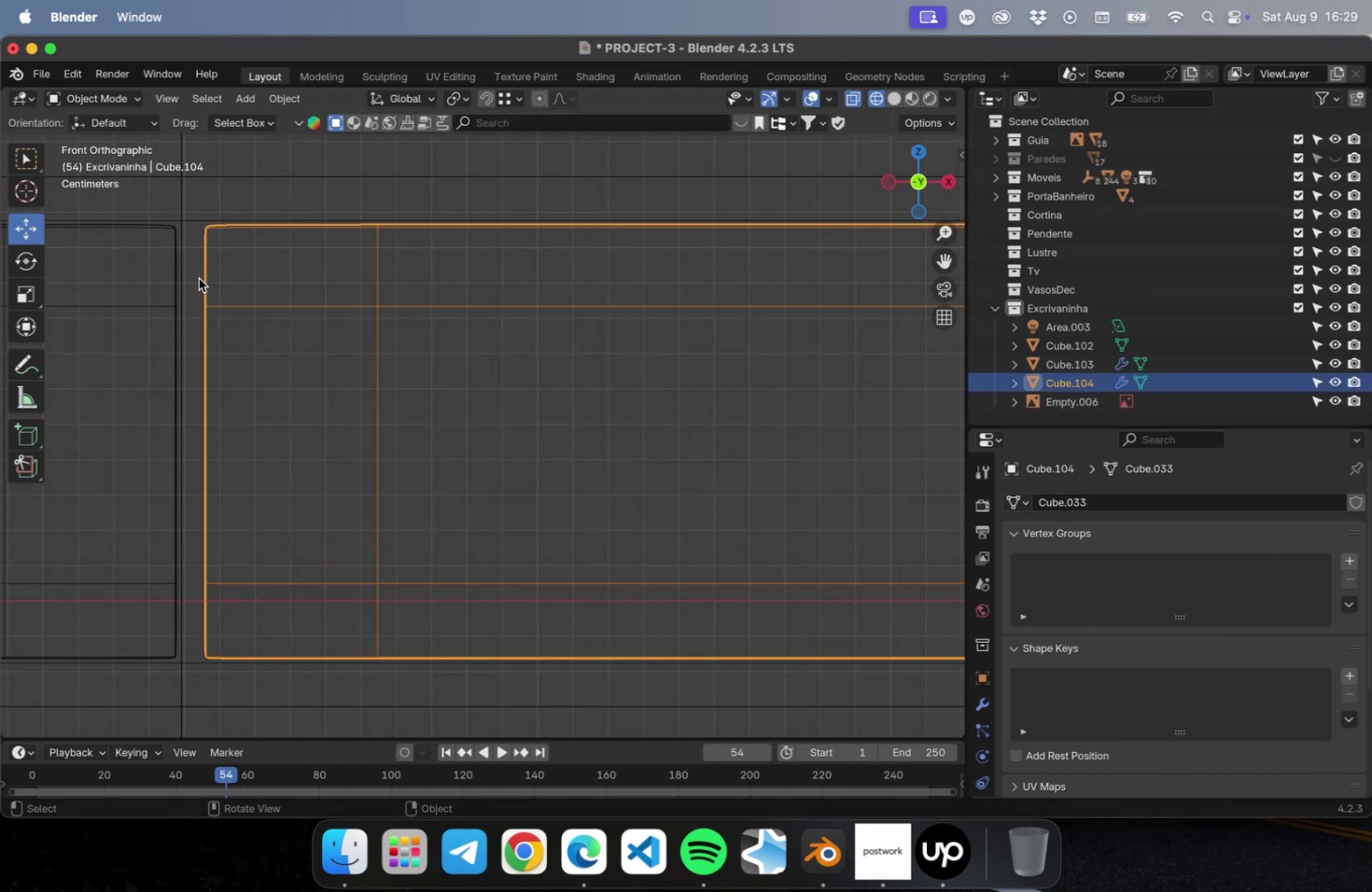 
type(gx)
 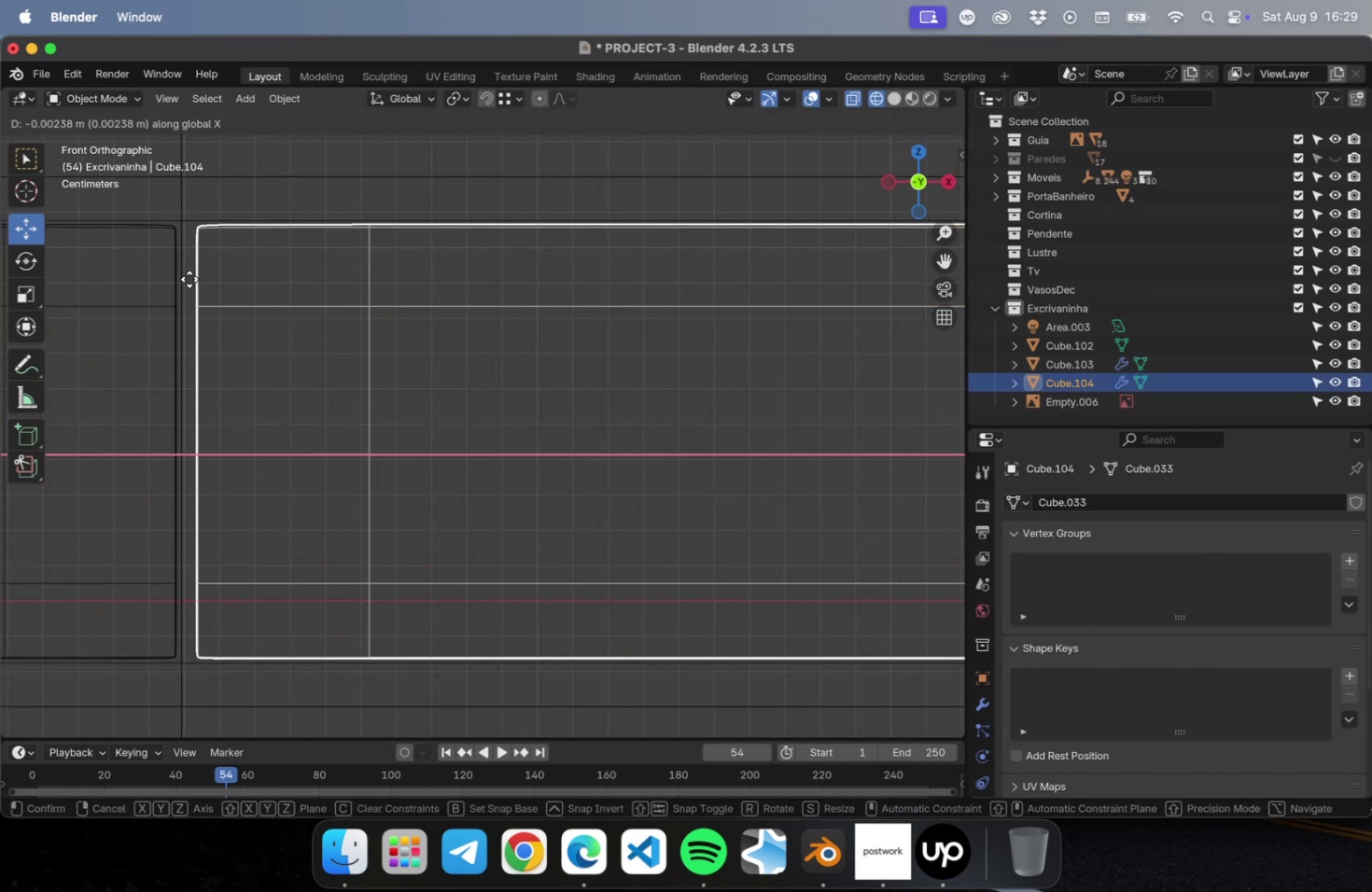 
left_click([189, 279])
 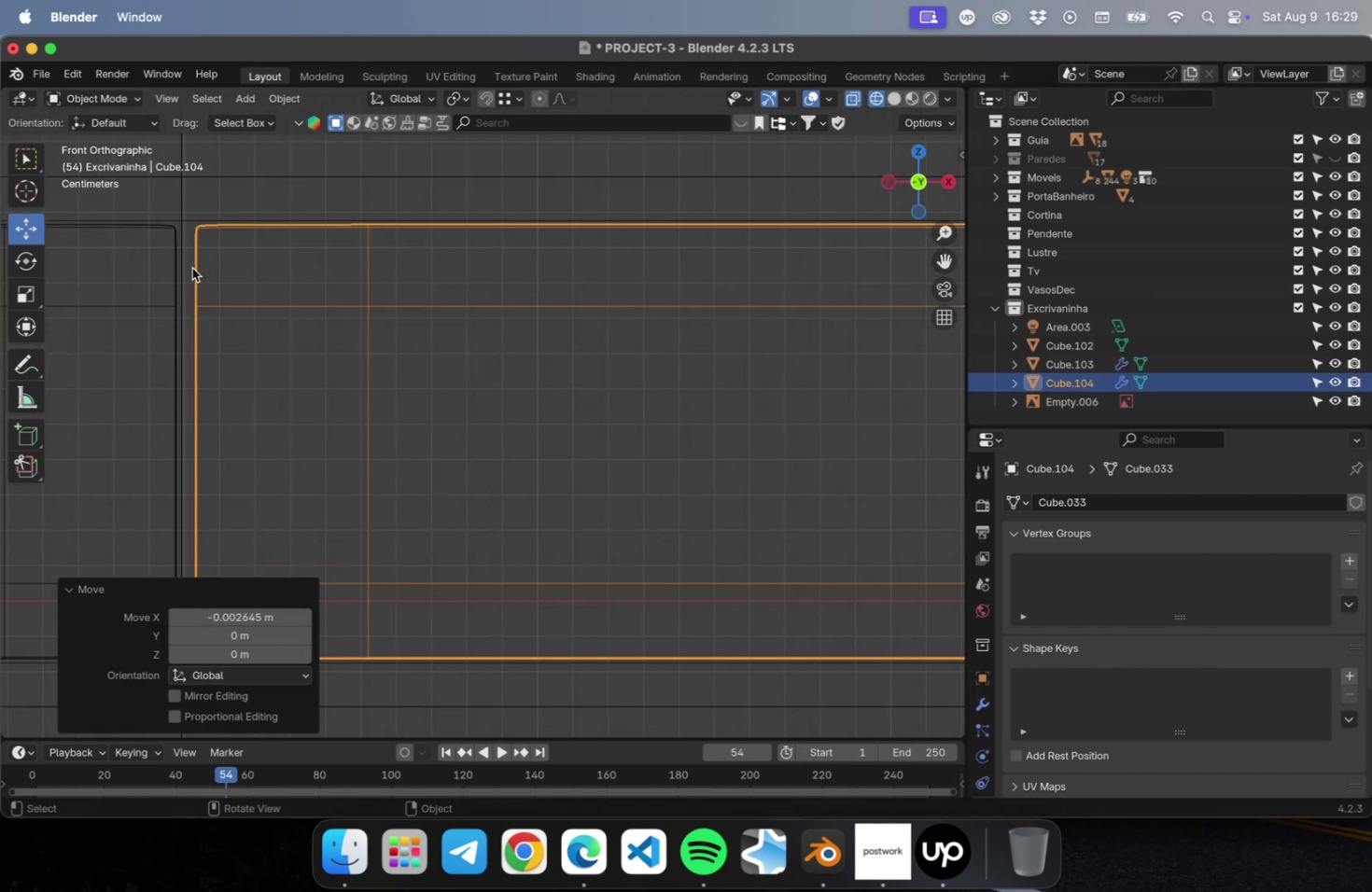 
type(gx)
 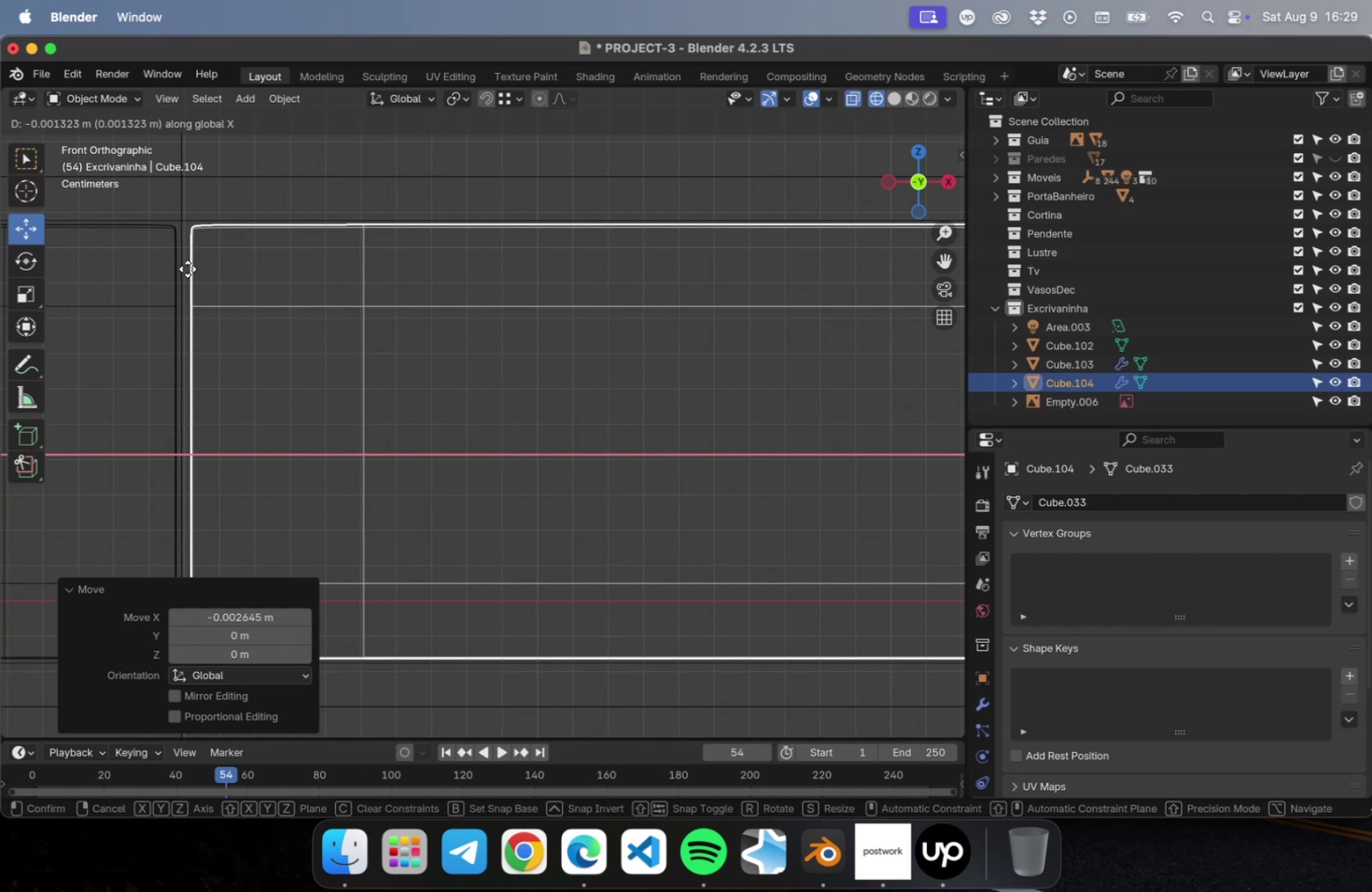 
left_click([188, 269])
 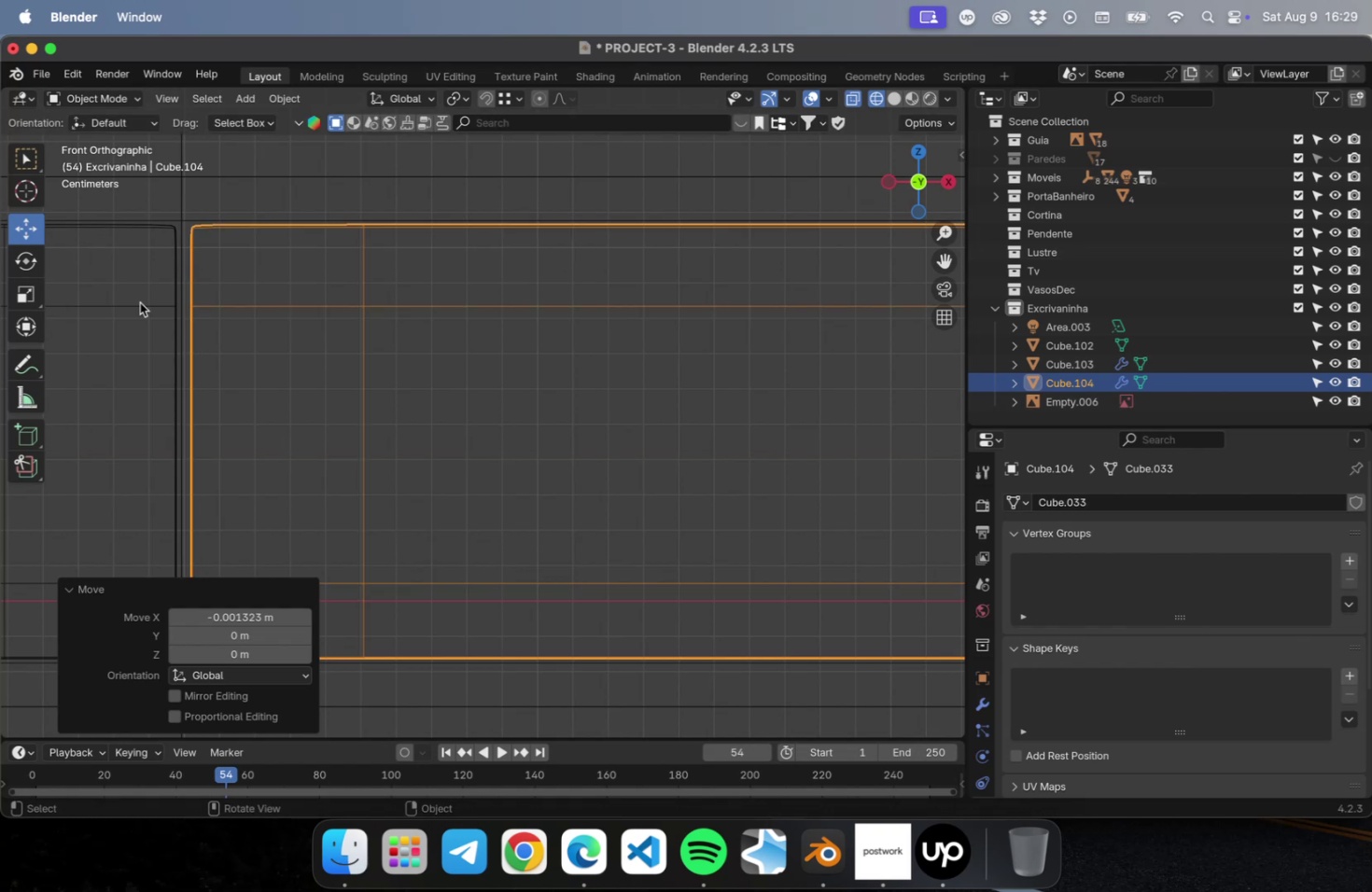 
scroll: coordinate [110, 343], scroll_direction: down, amount: 37.0
 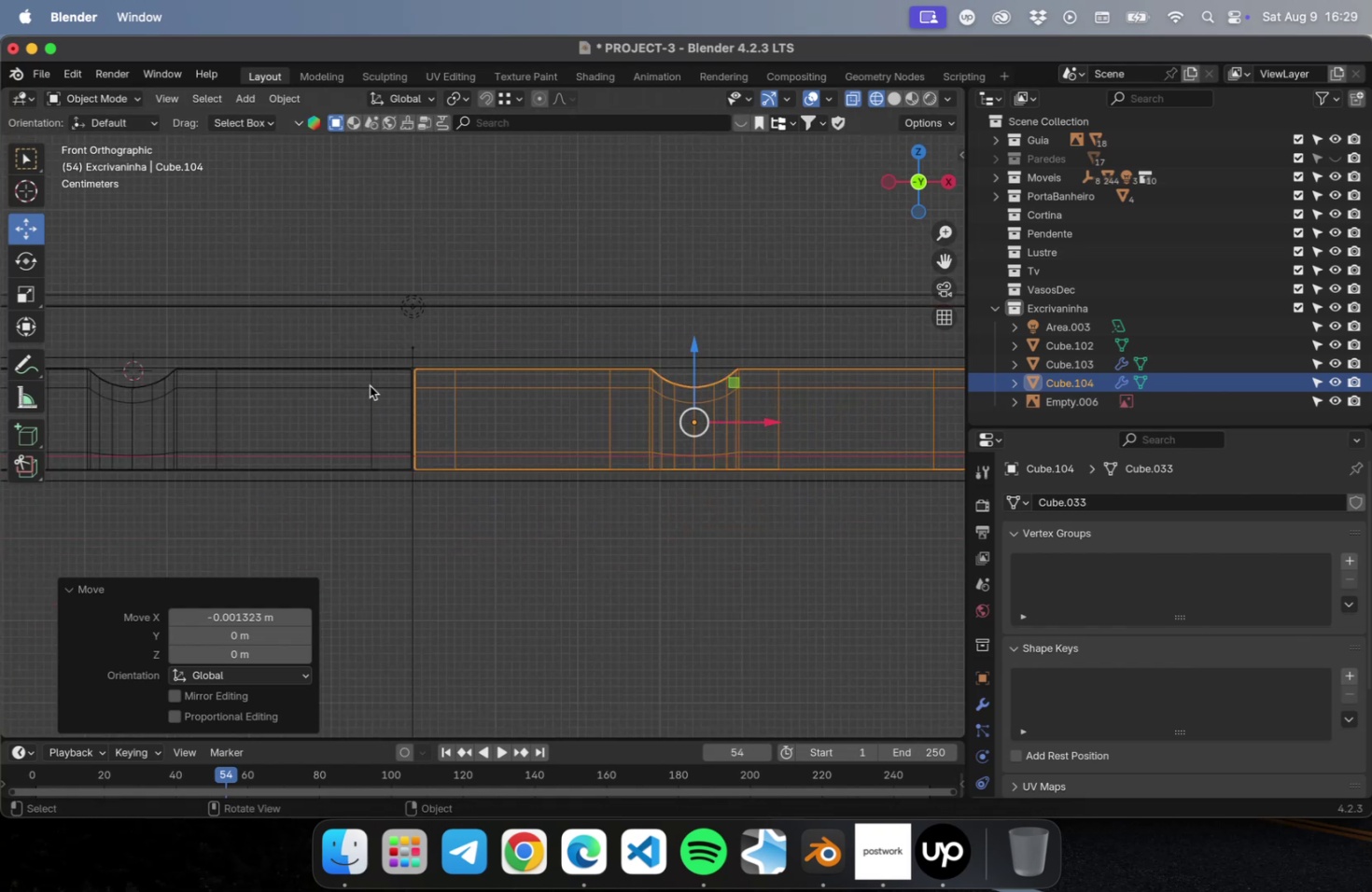 
hold_key(key=ShiftLeft, duration=0.51)
 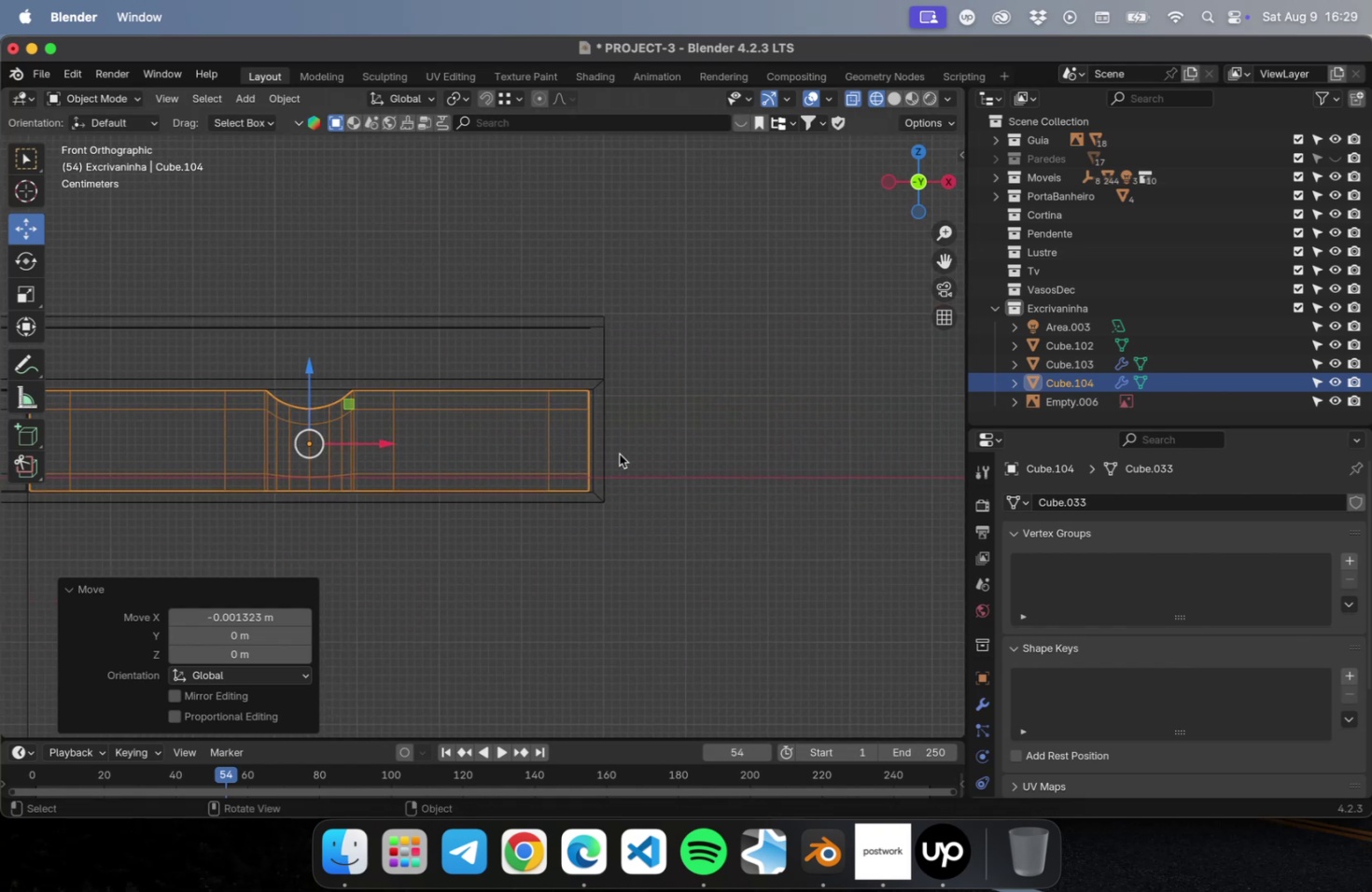 
scroll: coordinate [617, 457], scroll_direction: up, amount: 1.0
 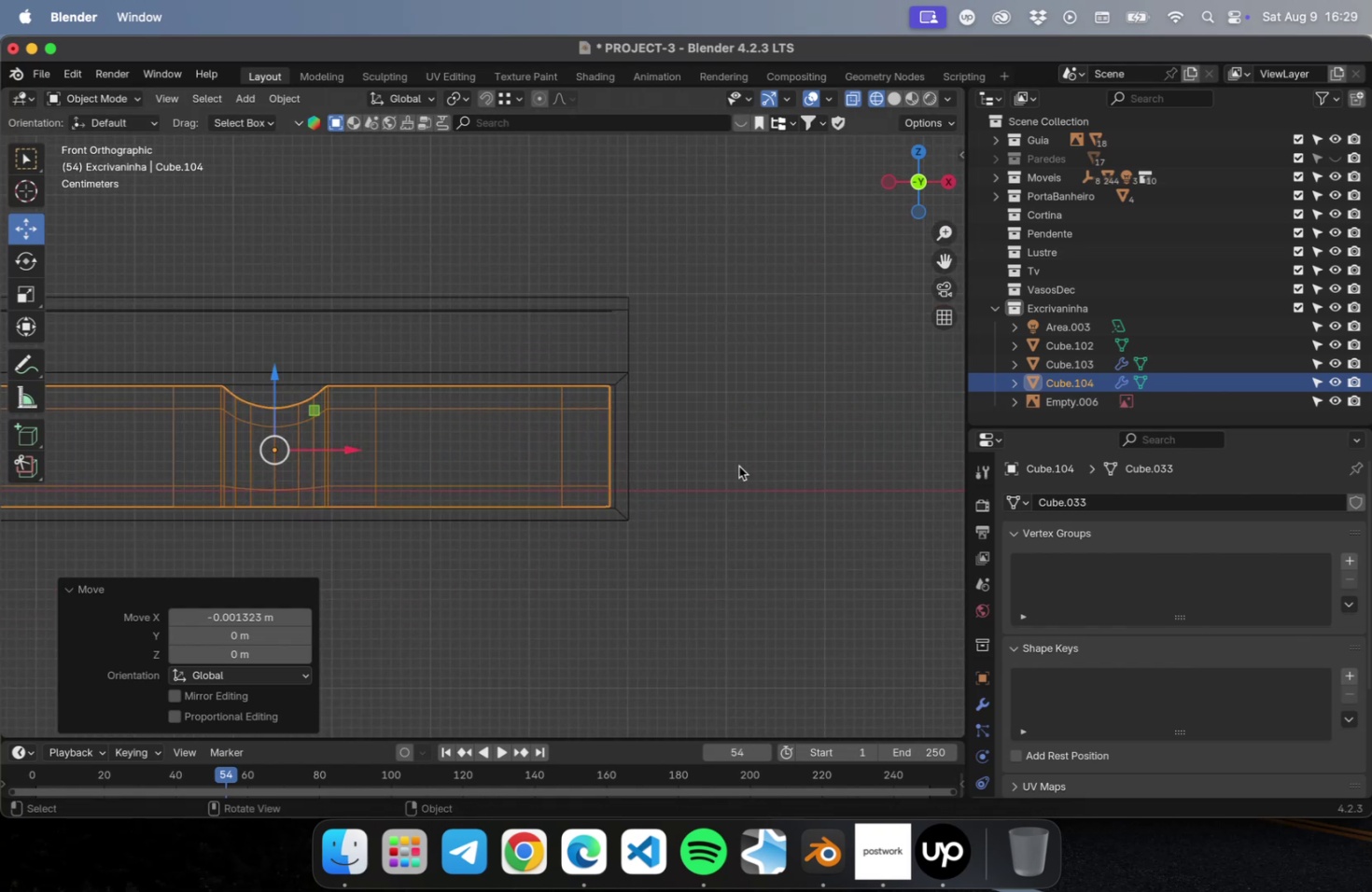 
left_click([739, 465])
 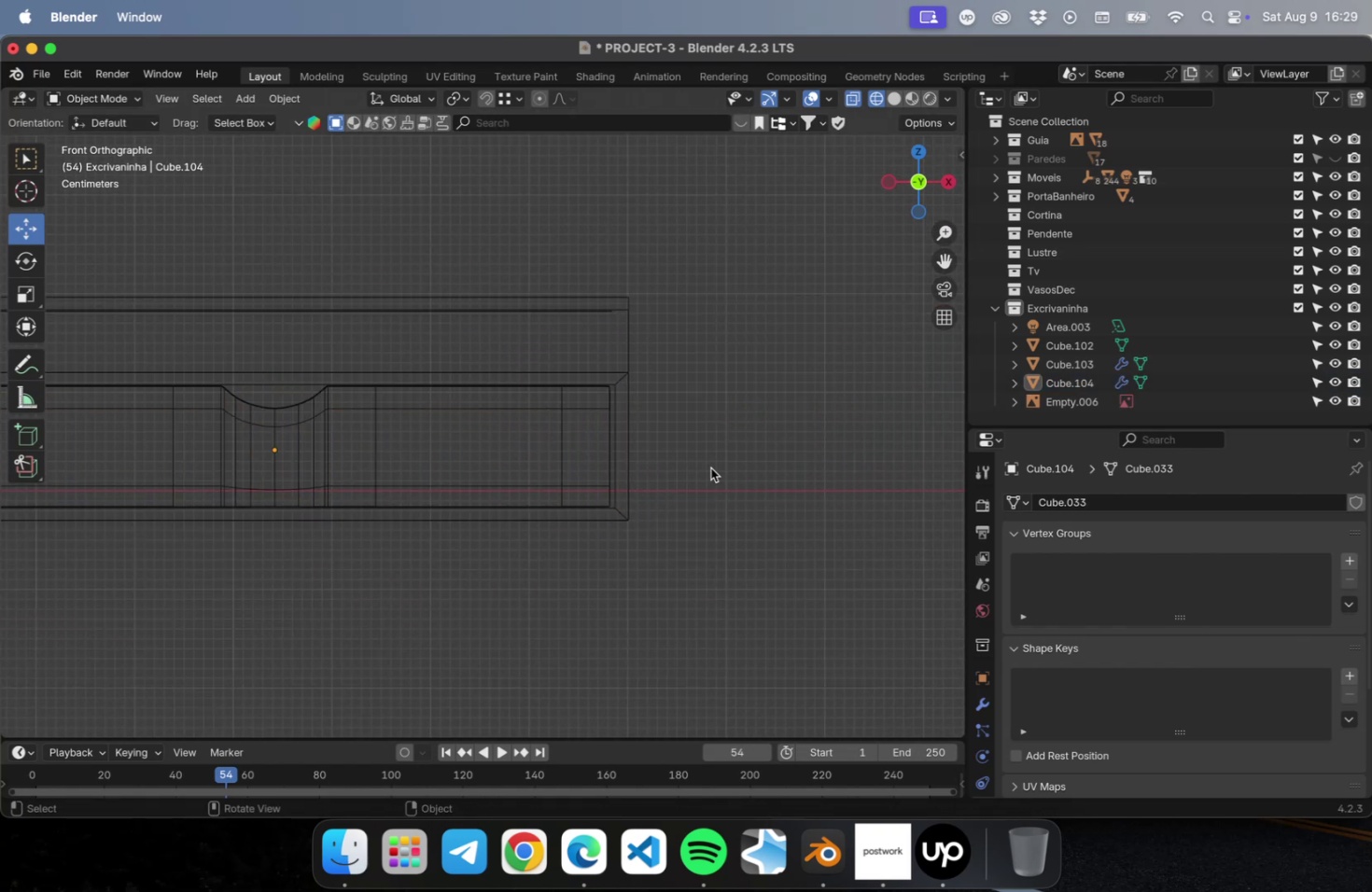 
scroll: coordinate [655, 470], scroll_direction: up, amount: 23.0
 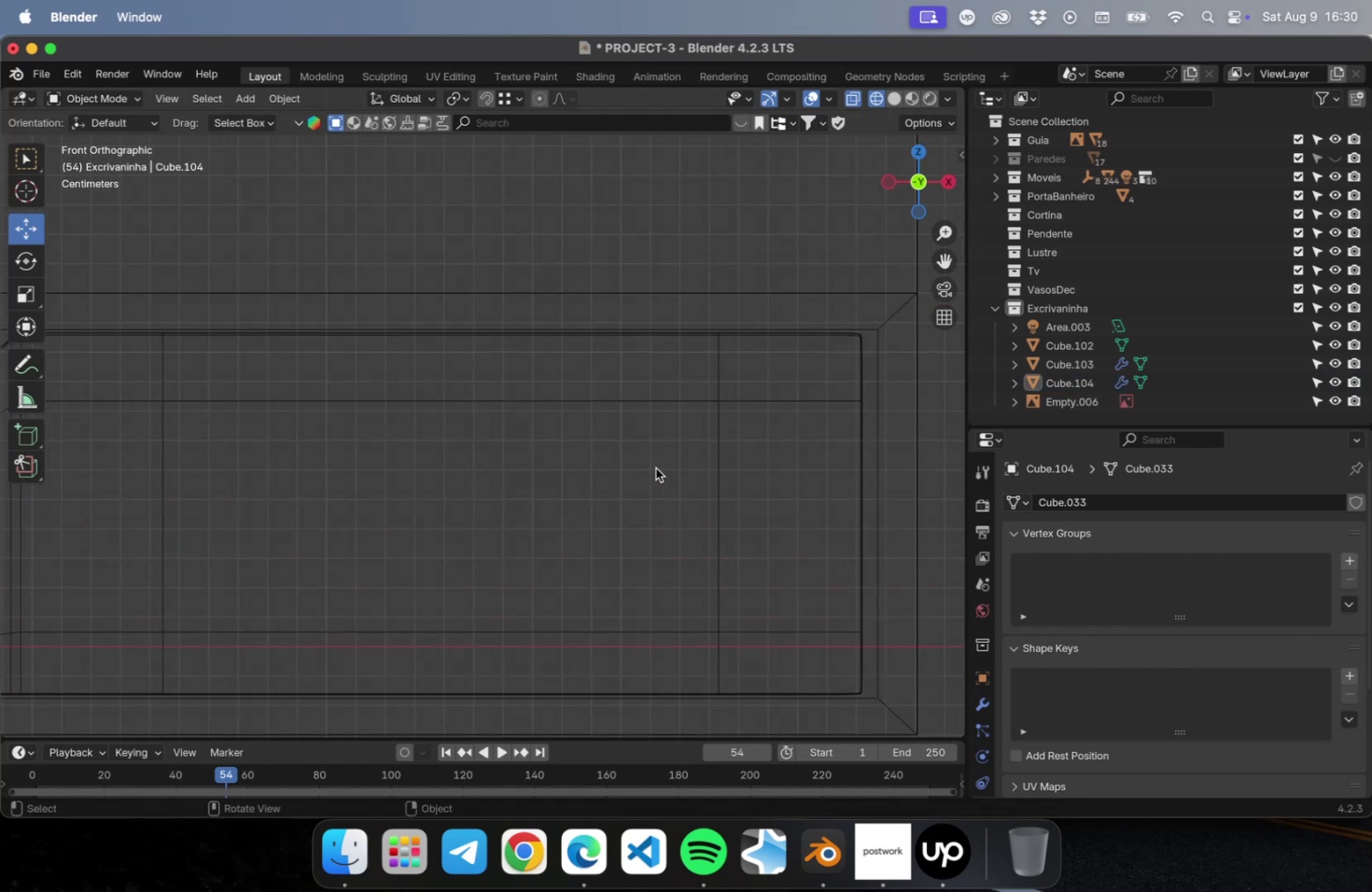 
scroll: coordinate [656, 471], scroll_direction: down, amount: 29.0
 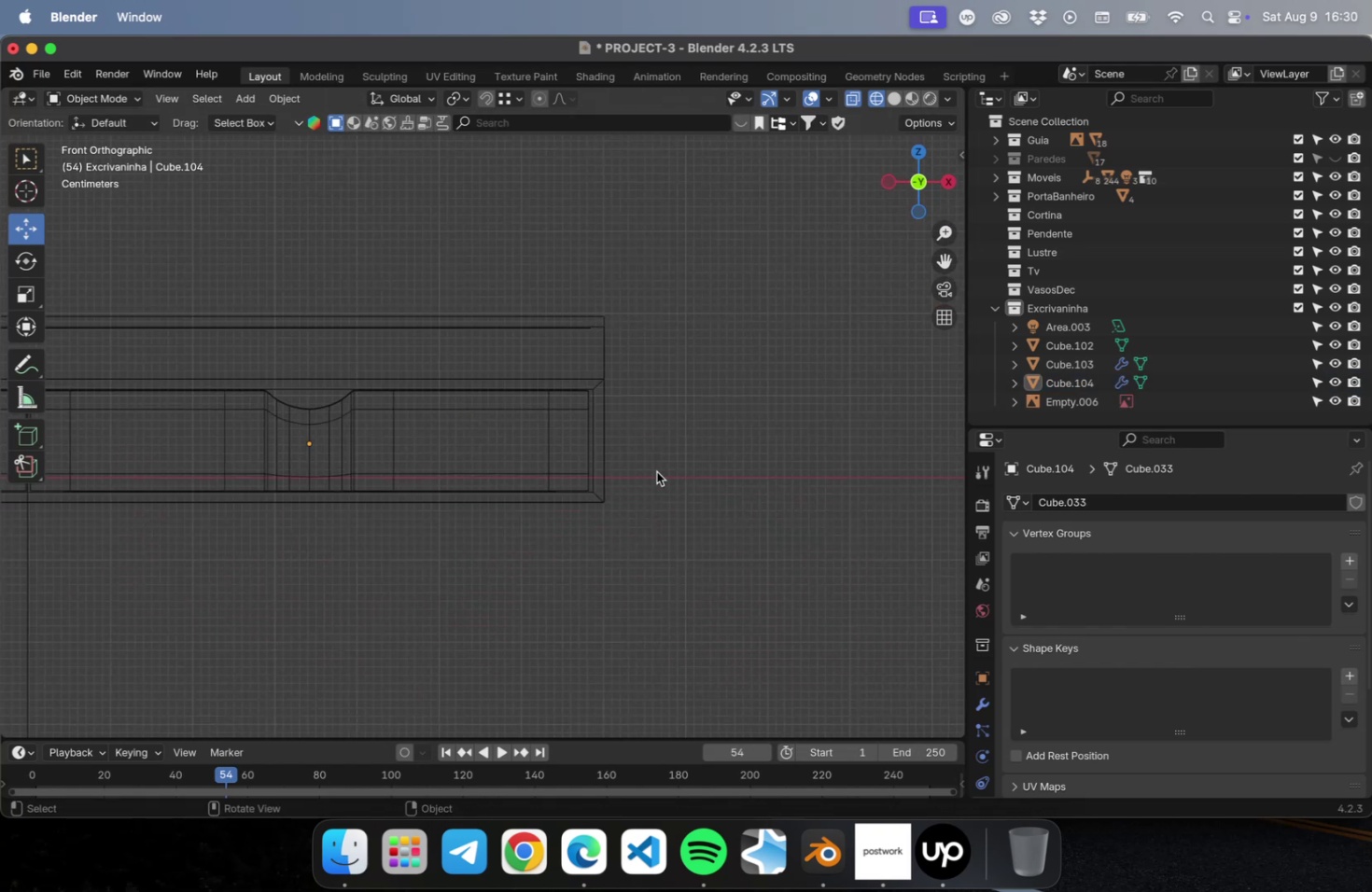 
hold_key(key=ShiftLeft, duration=1.03)
 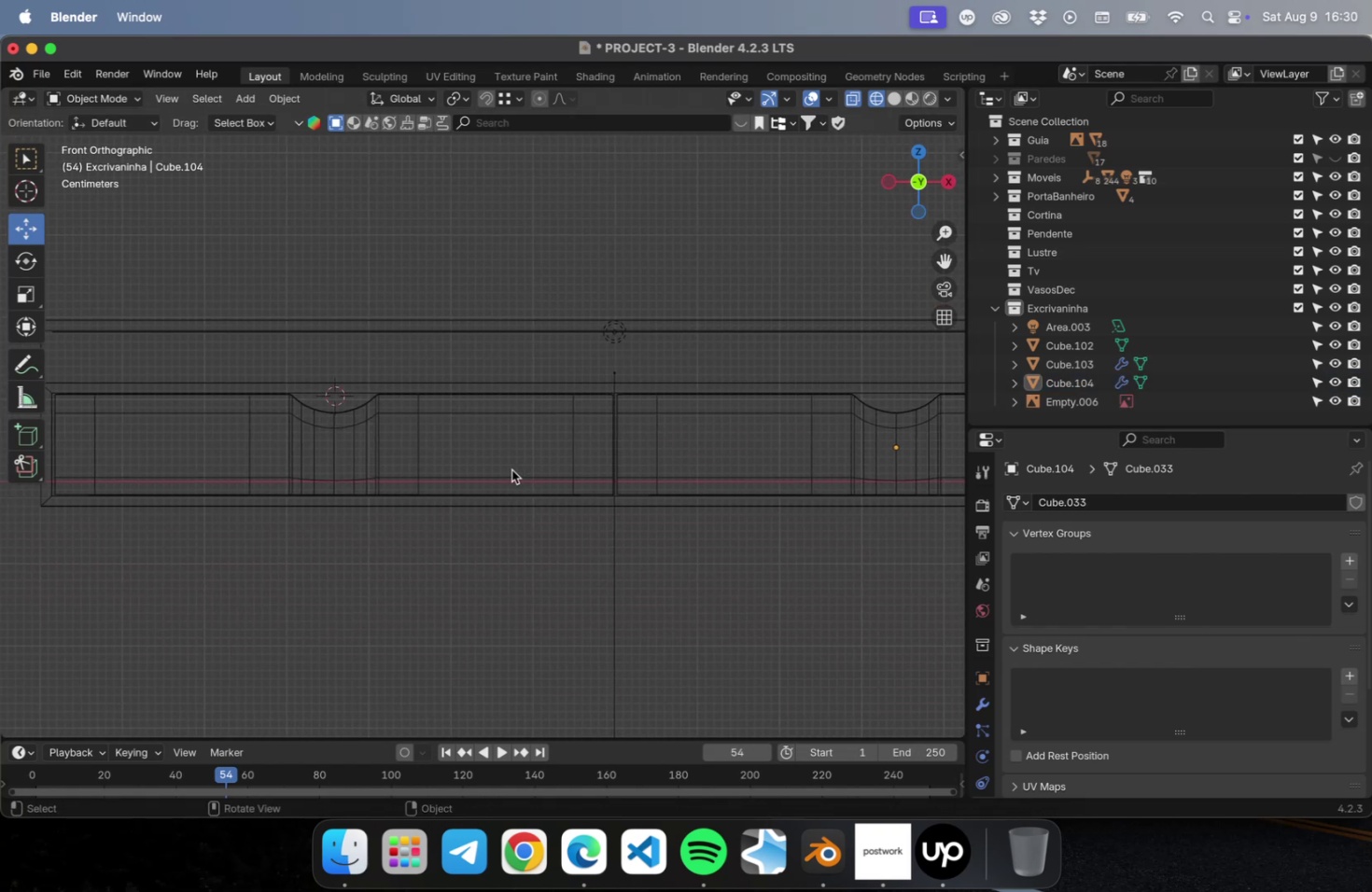 
hold_key(key=ShiftLeft, duration=0.49)
 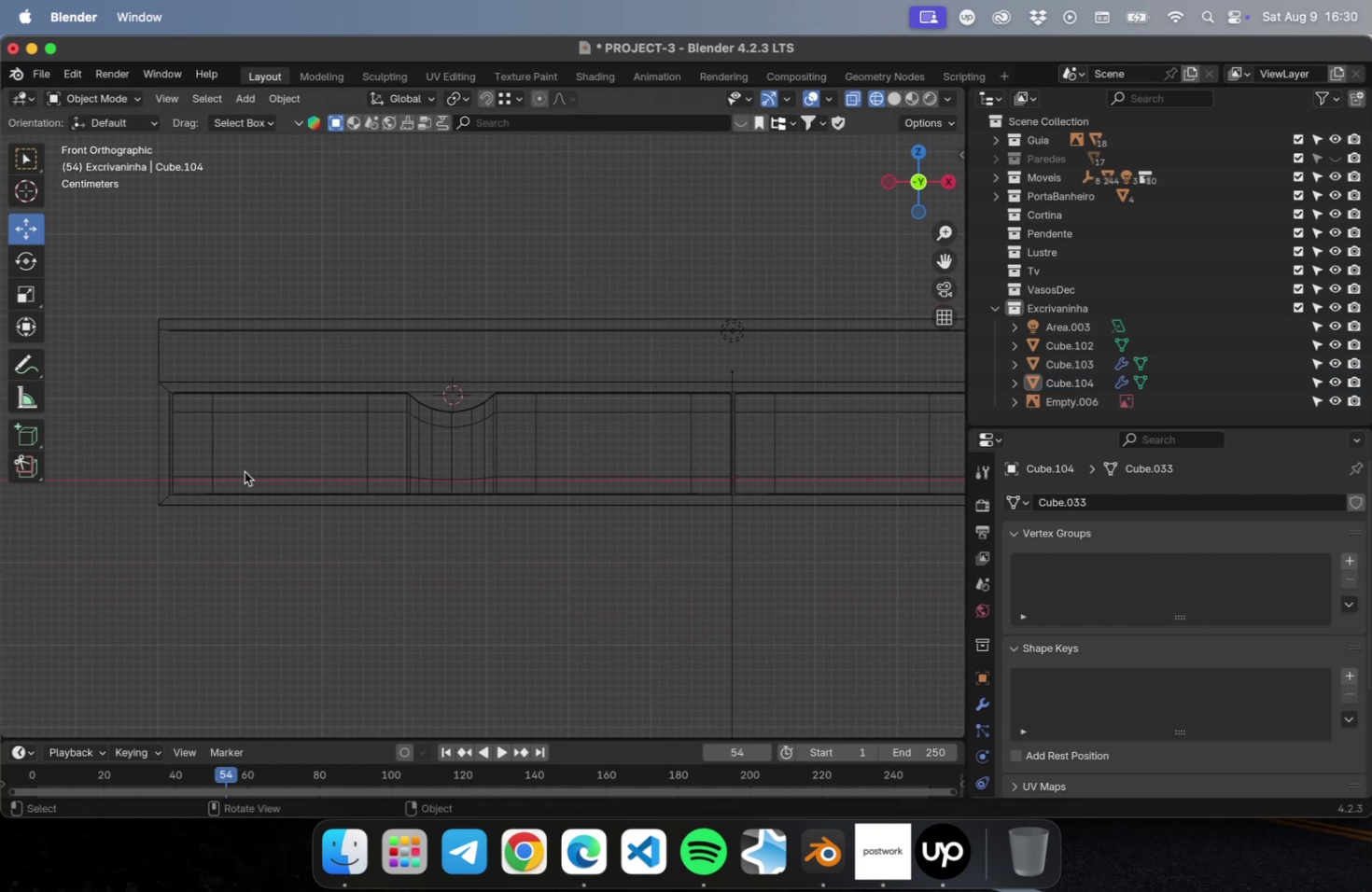 
scroll: coordinate [175, 469], scroll_direction: up, amount: 29.0
 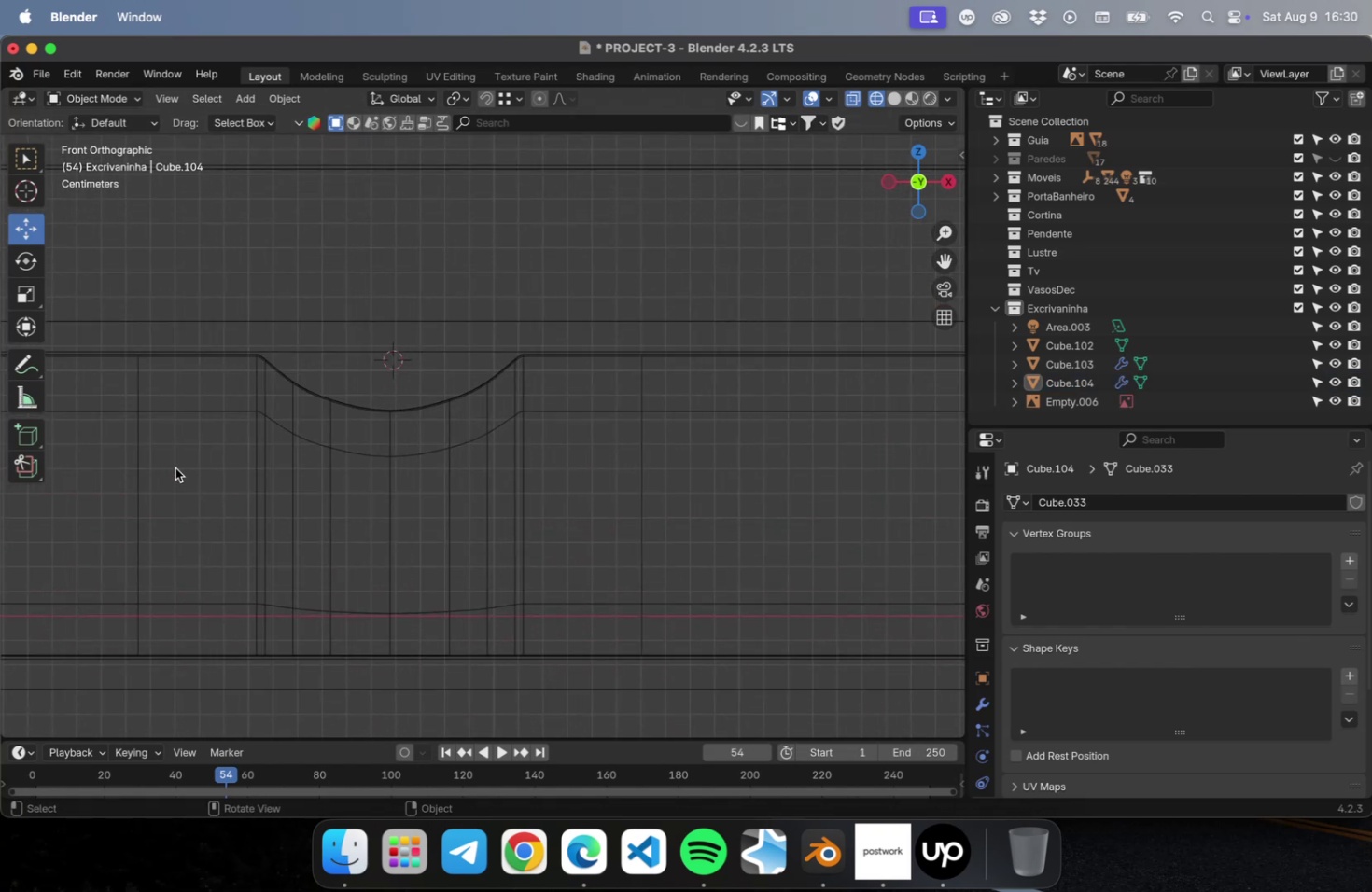 
hold_key(key=ShiftLeft, duration=1.08)
 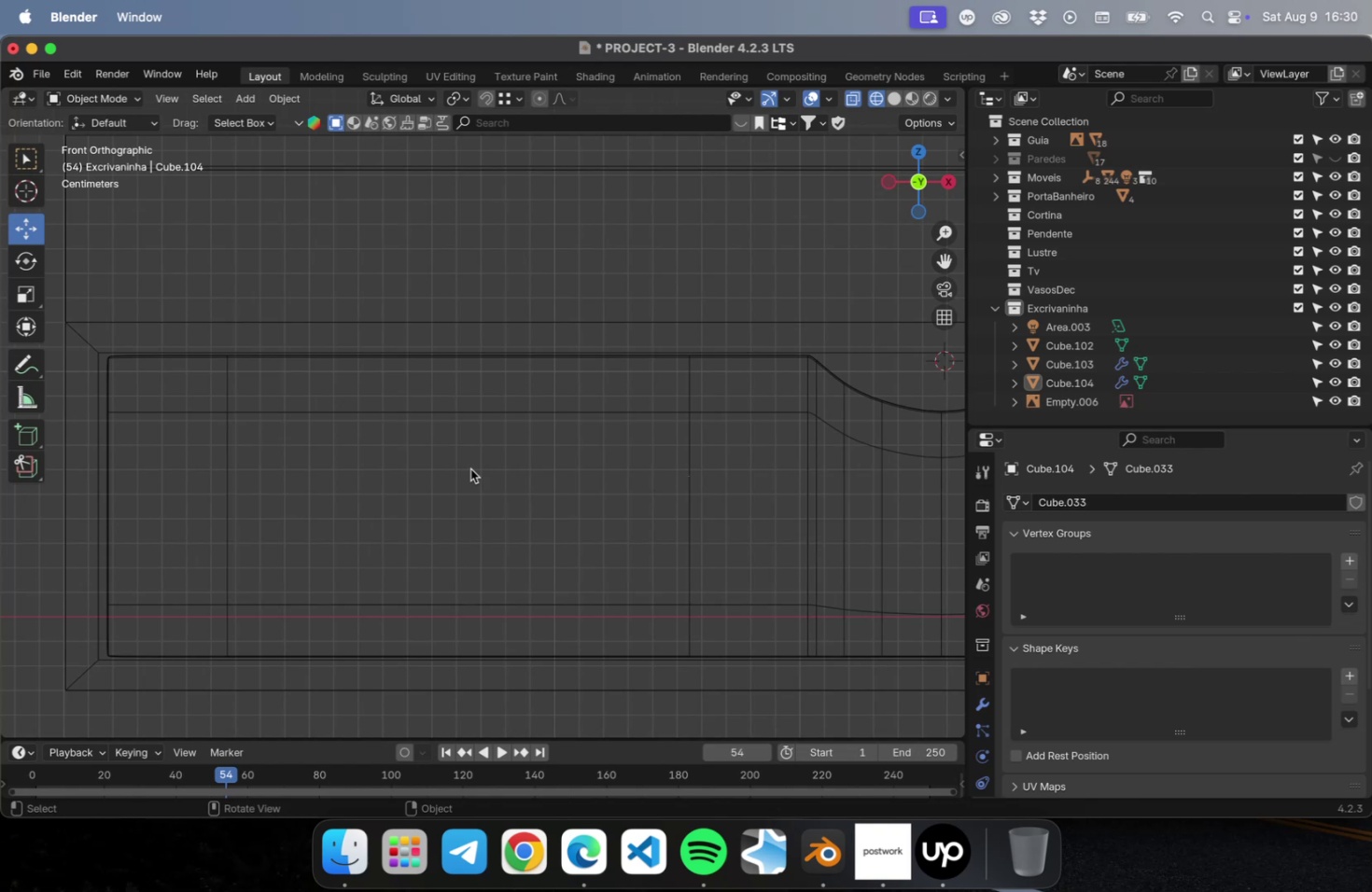 
scroll: coordinate [262, 465], scroll_direction: down, amount: 16.0
 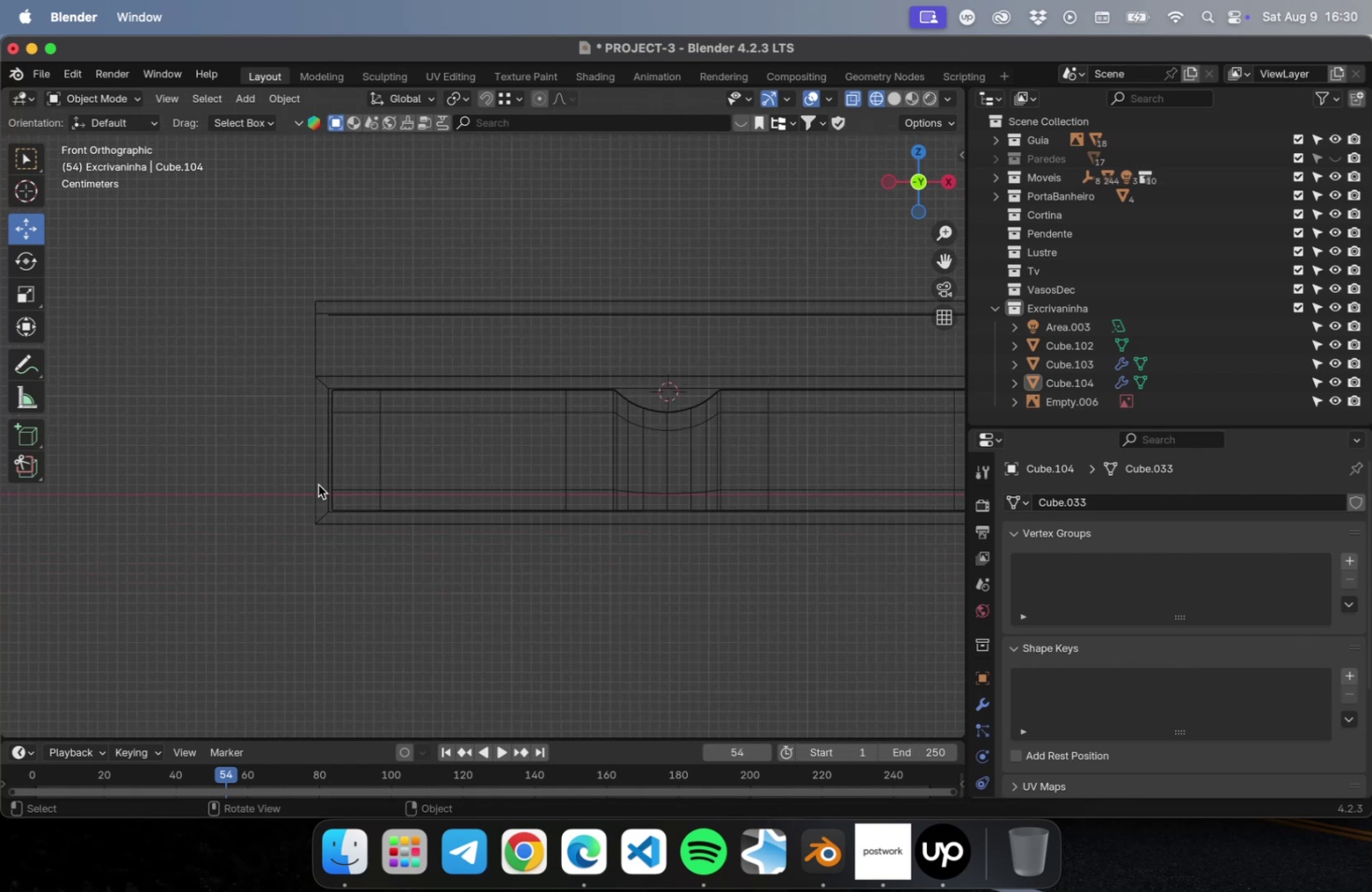 
hold_key(key=ShiftLeft, duration=0.56)
 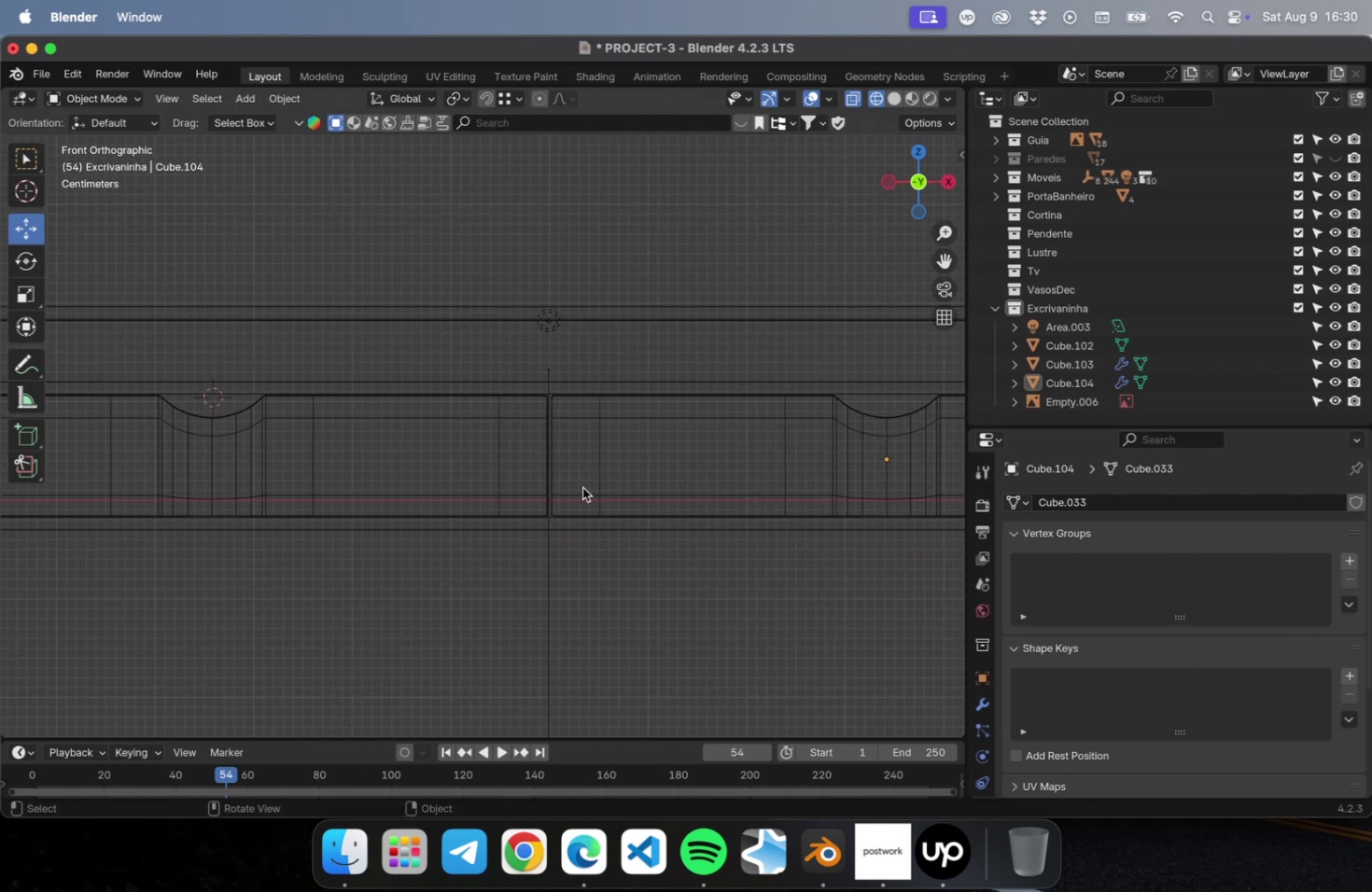 
scroll: coordinate [570, 499], scroll_direction: up, amount: 23.0
 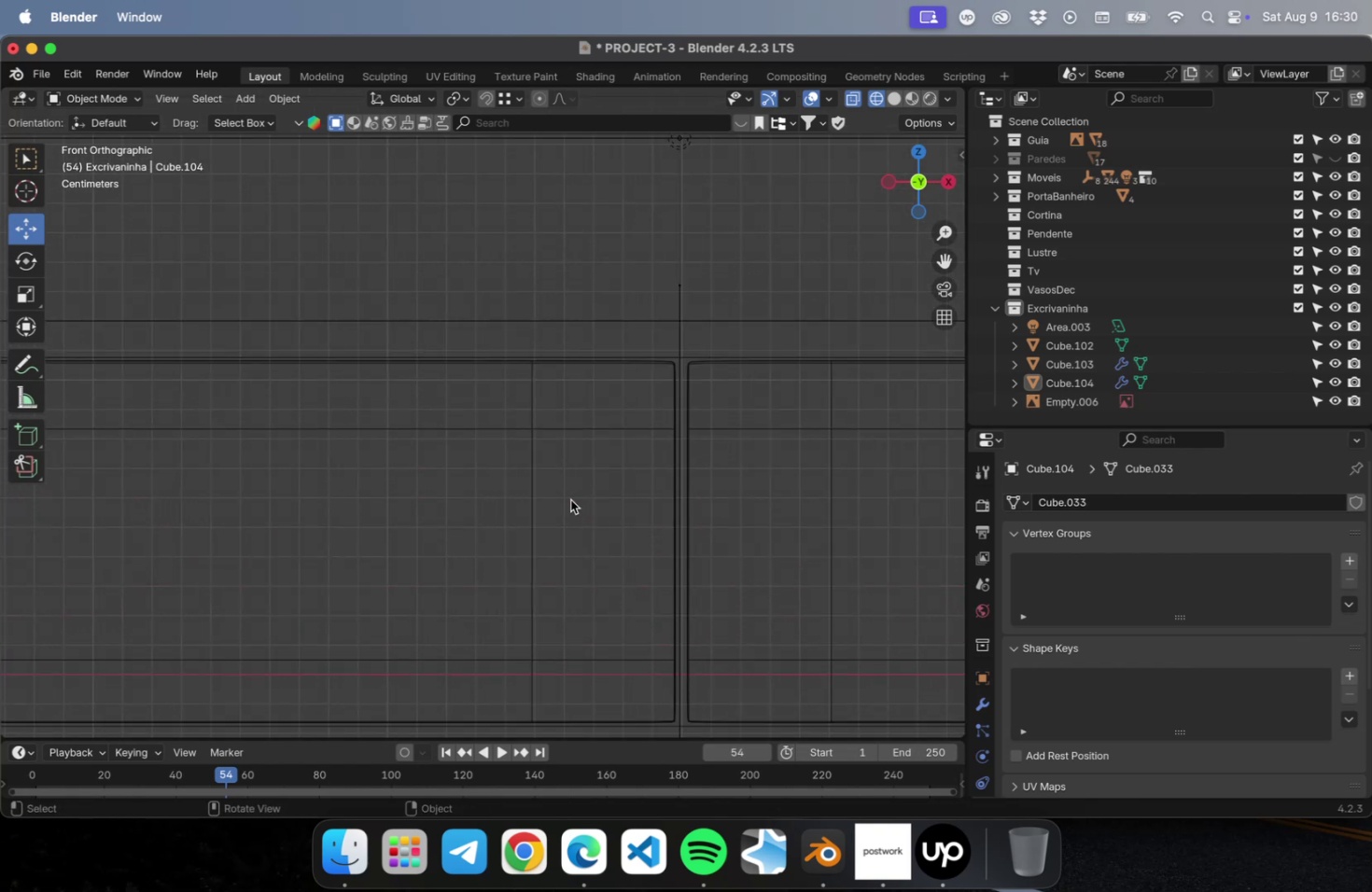 
key(Meta+S)
 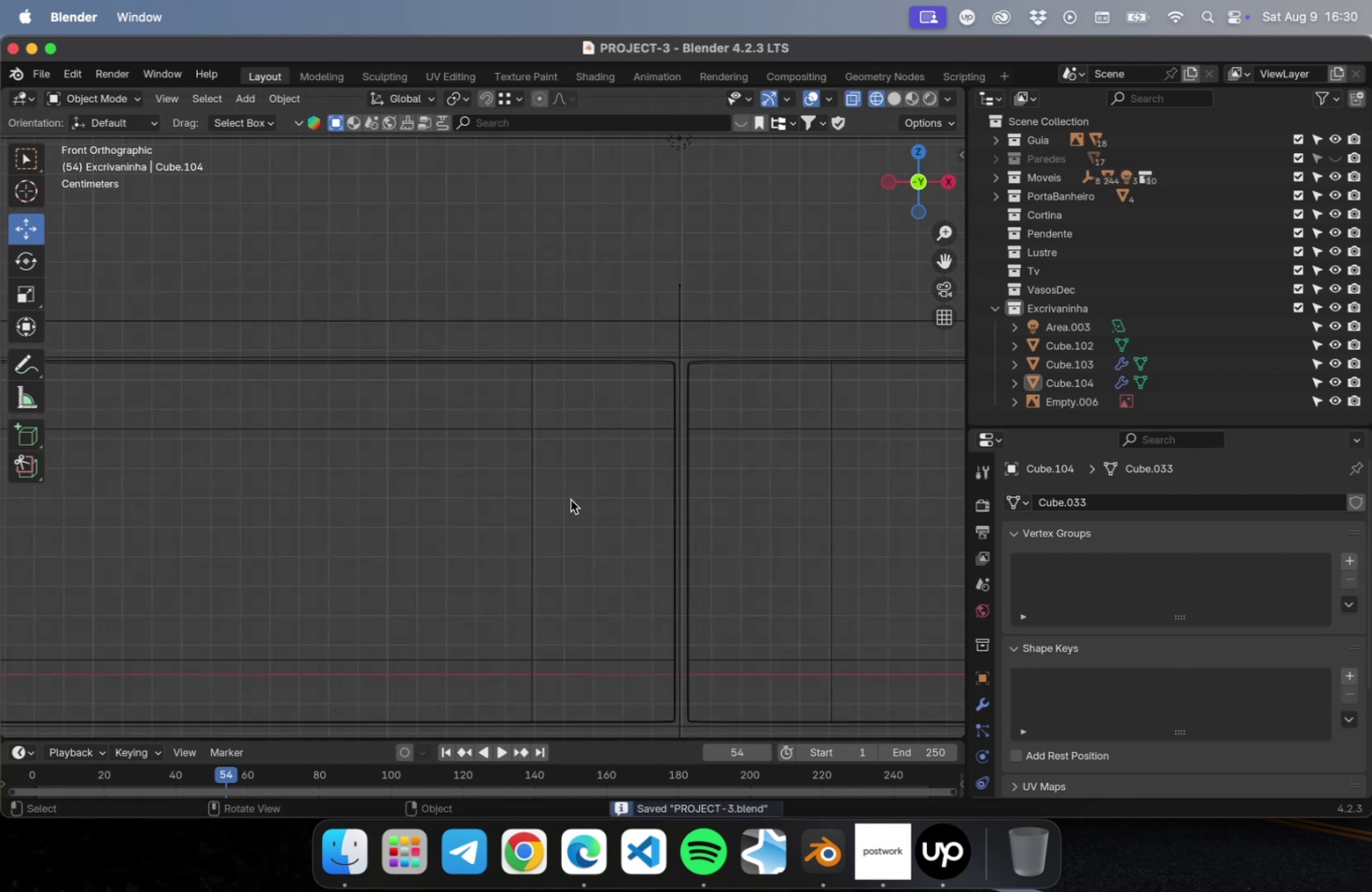 
scroll: coordinate [770, 343], scroll_direction: down, amount: 47.0
 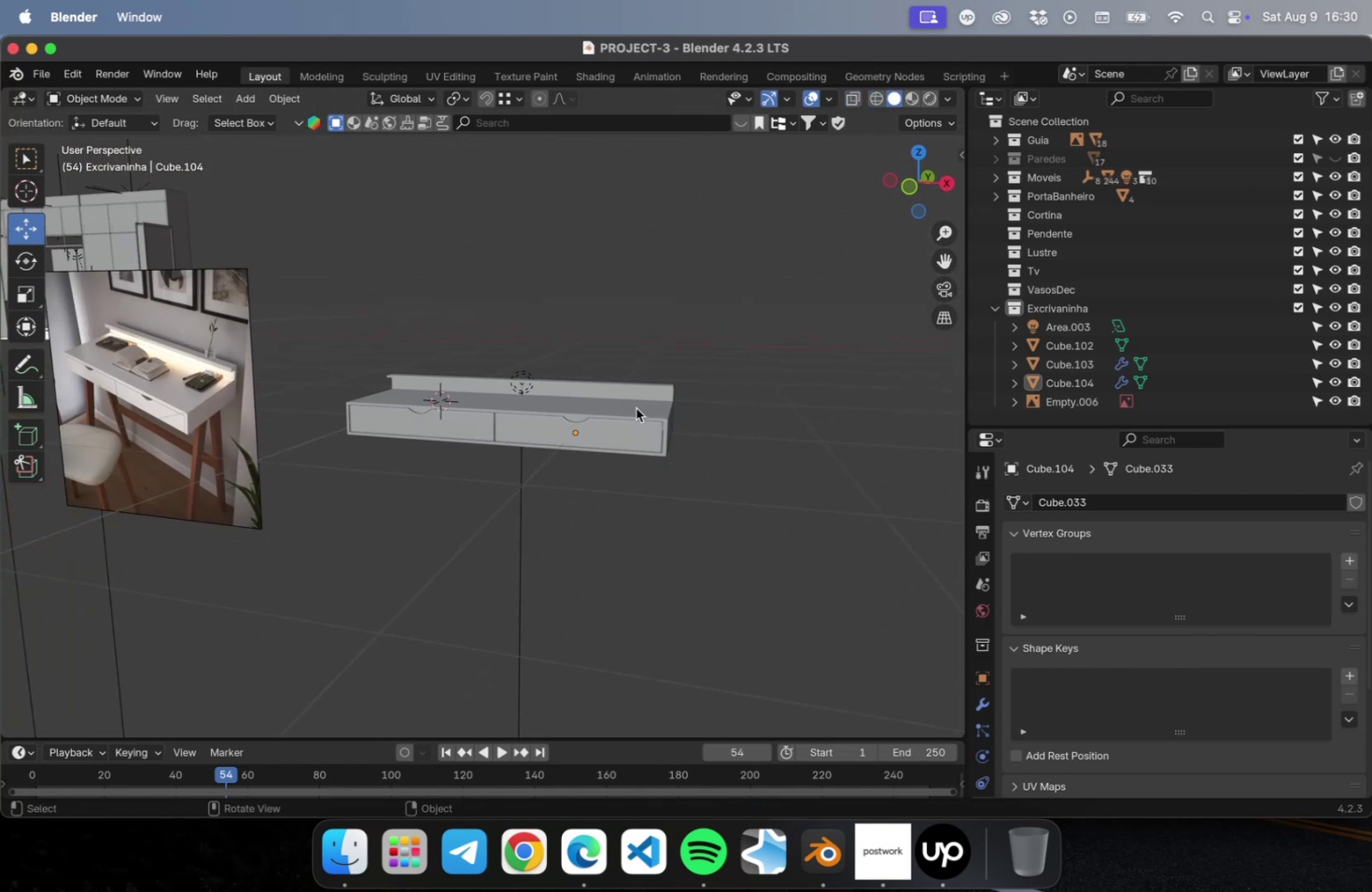 
key(Meta+CommandLeft)
 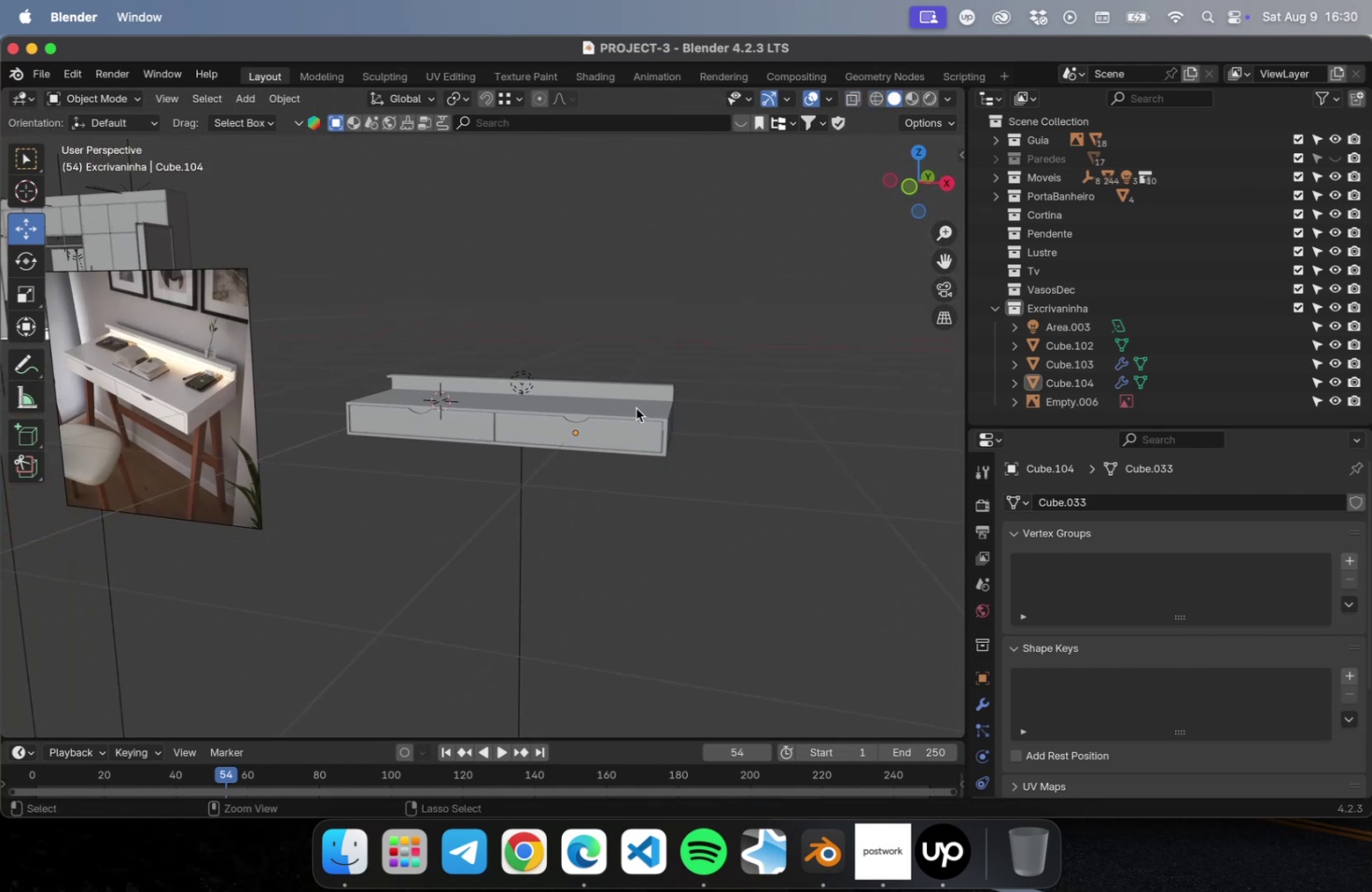 
key(Meta+S)
 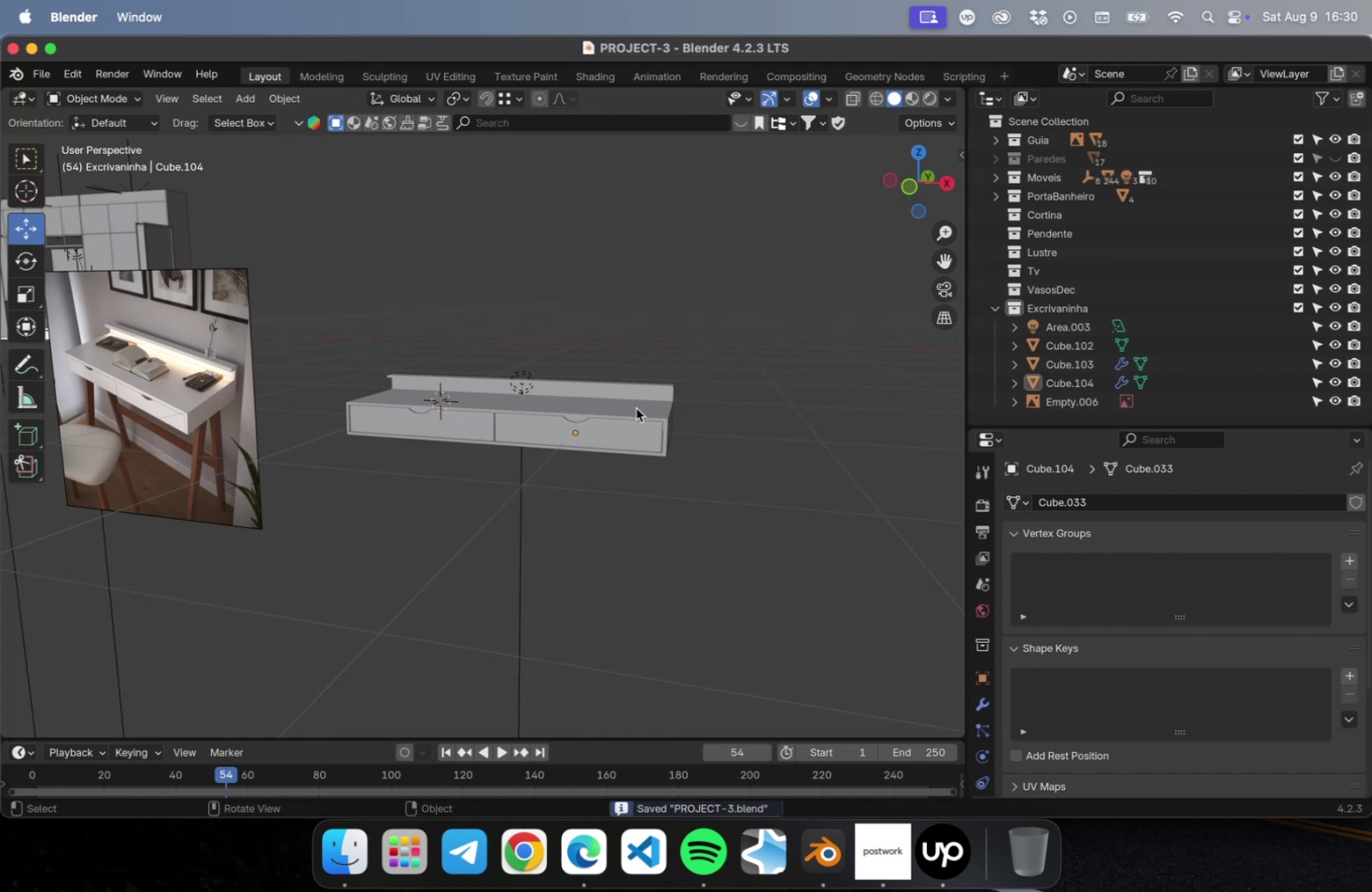 
left_click([636, 408])
 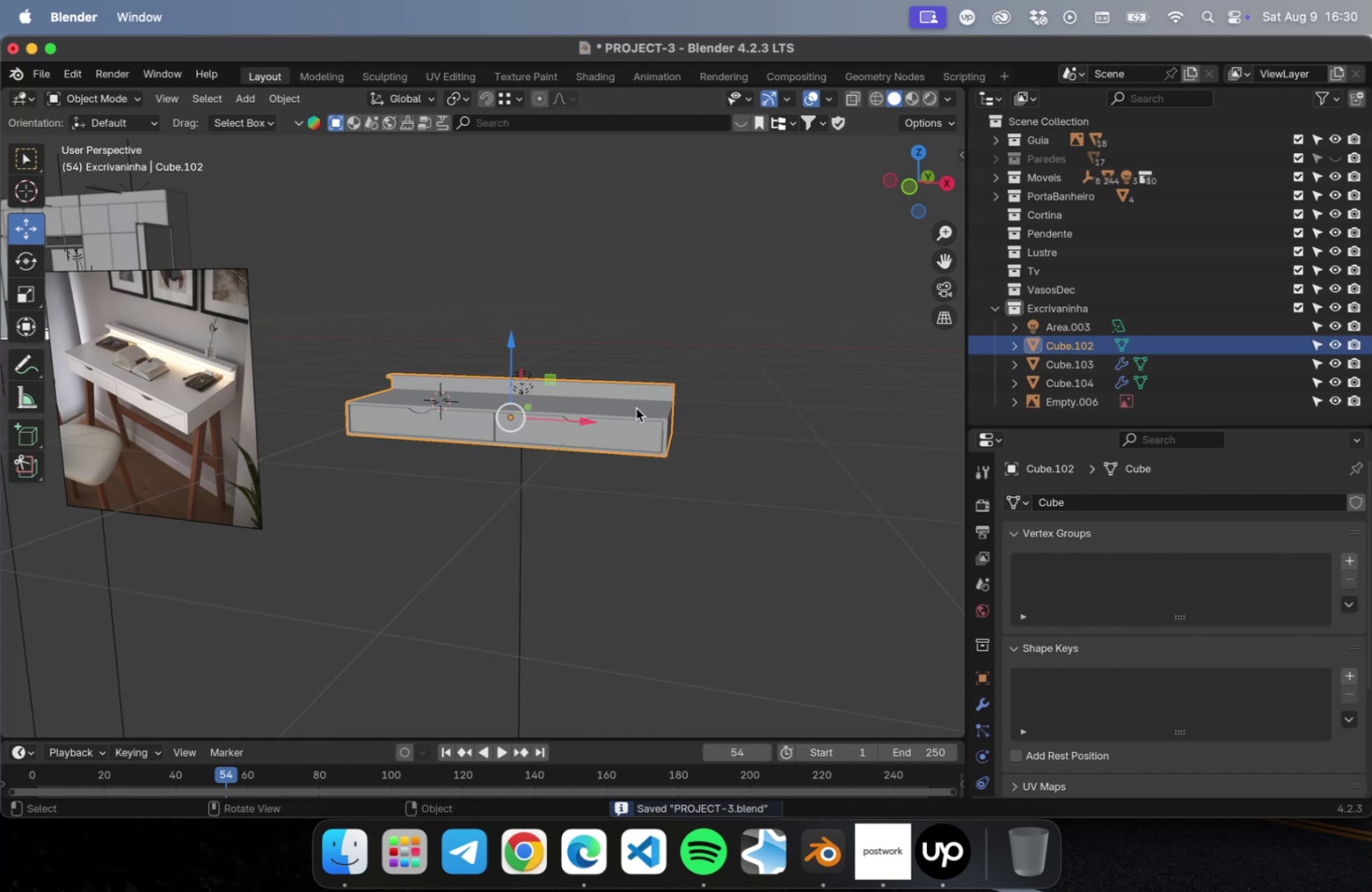 
key(NumLock)
 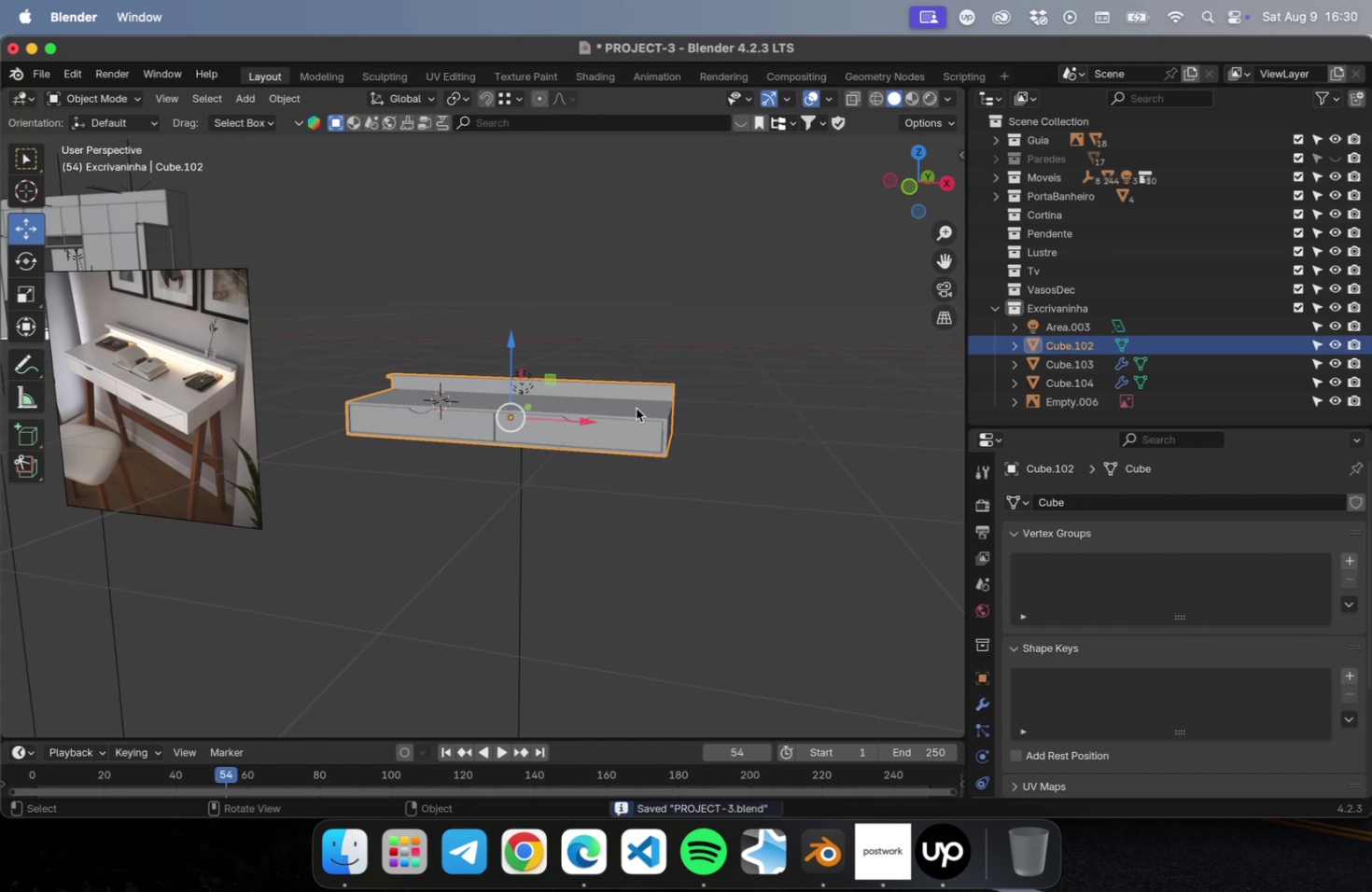 
key(NumpadDecimal)
 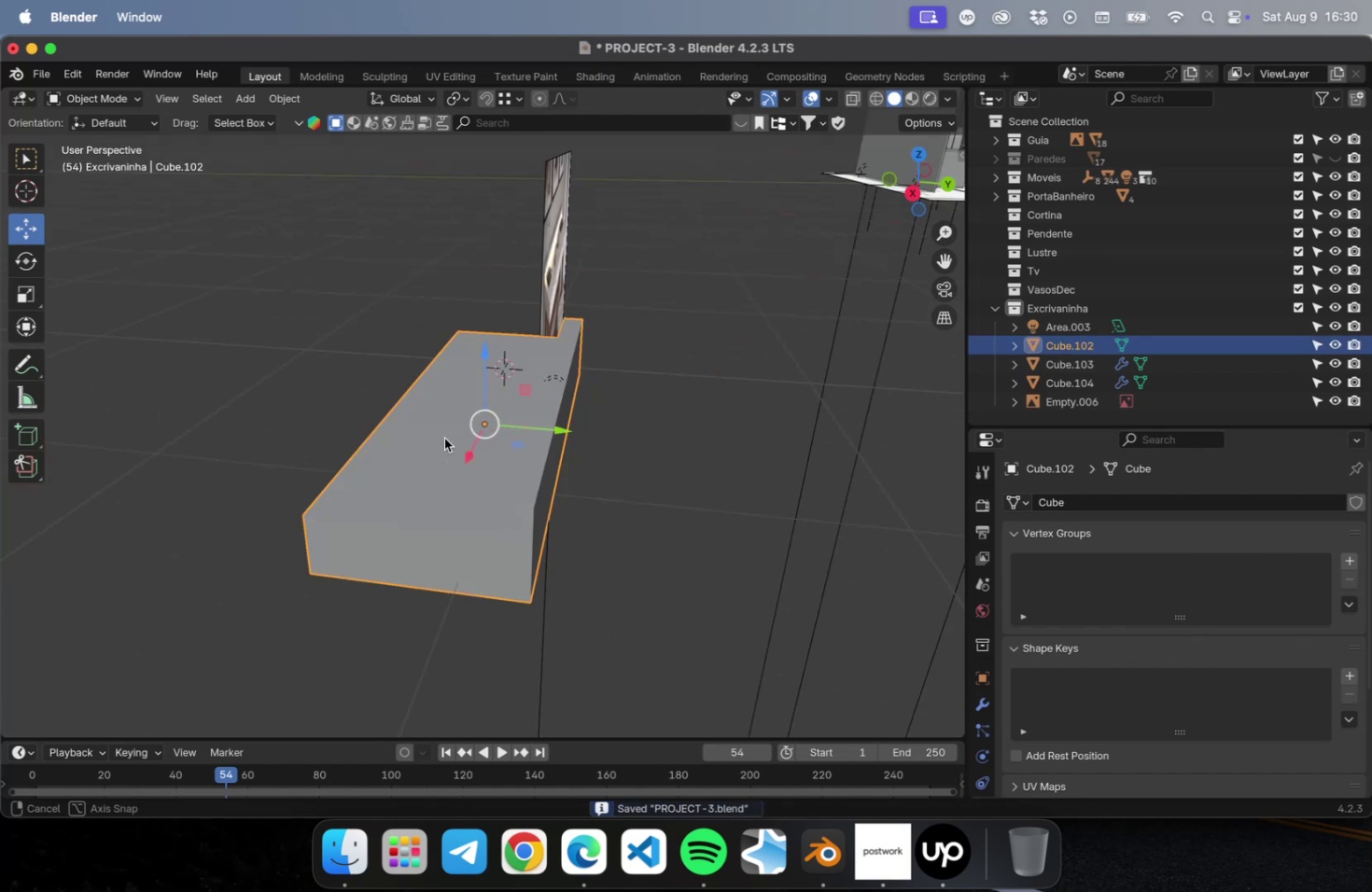 
scroll: coordinate [476, 564], scroll_direction: up, amount: 15.0
 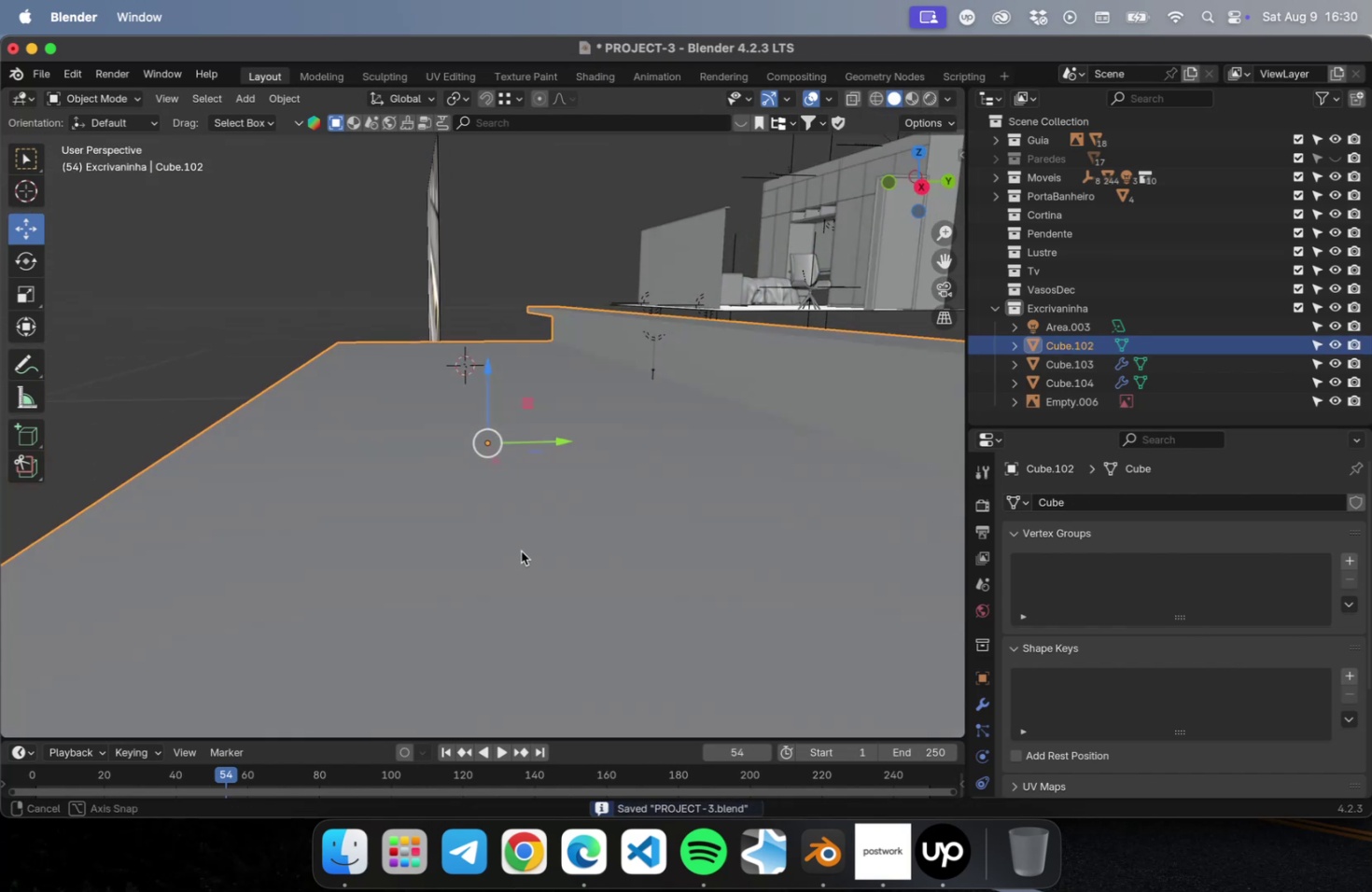 
scroll: coordinate [550, 523], scroll_direction: down, amount: 4.0
 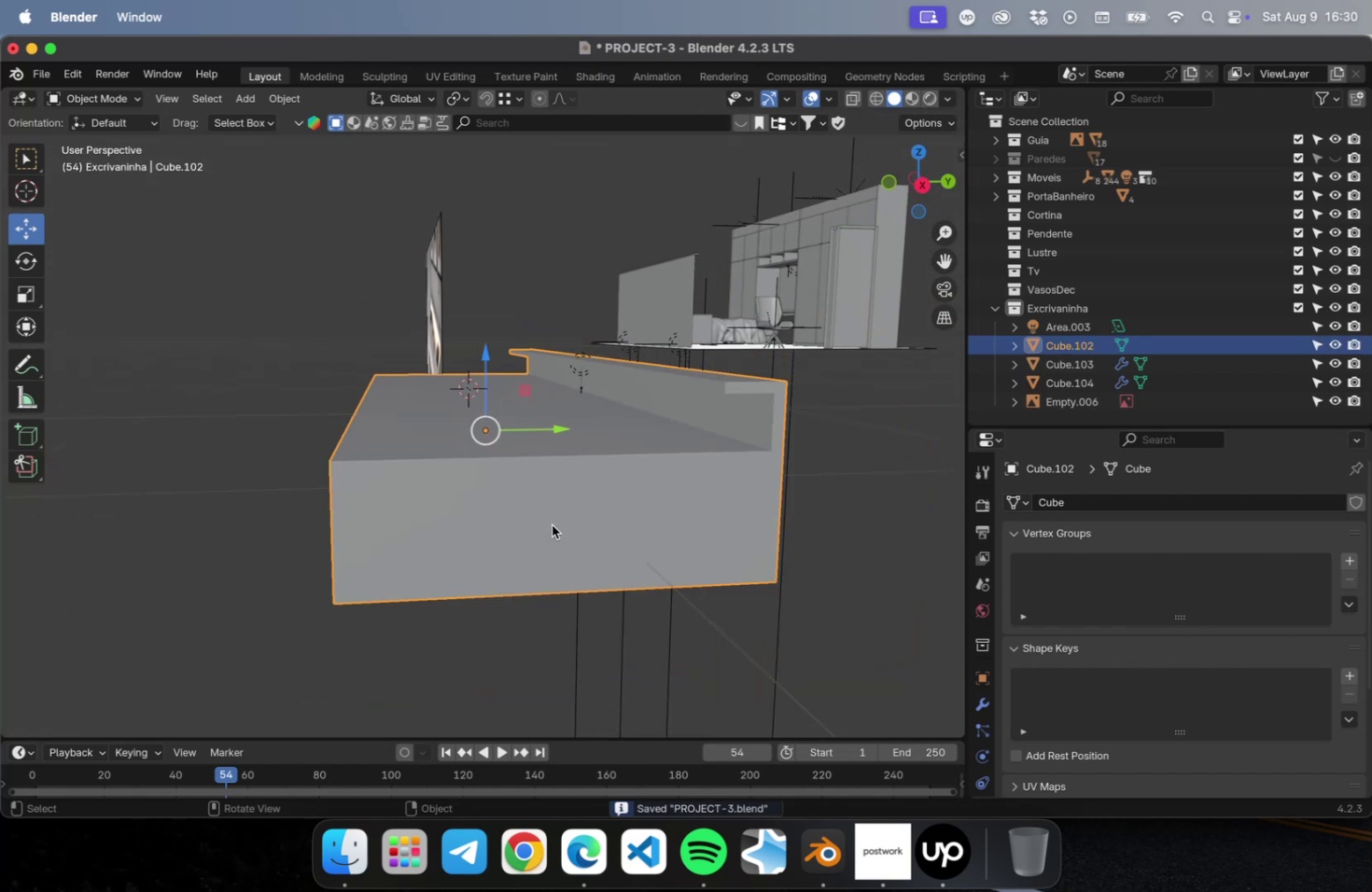 
key(Shift+ShiftLeft)
 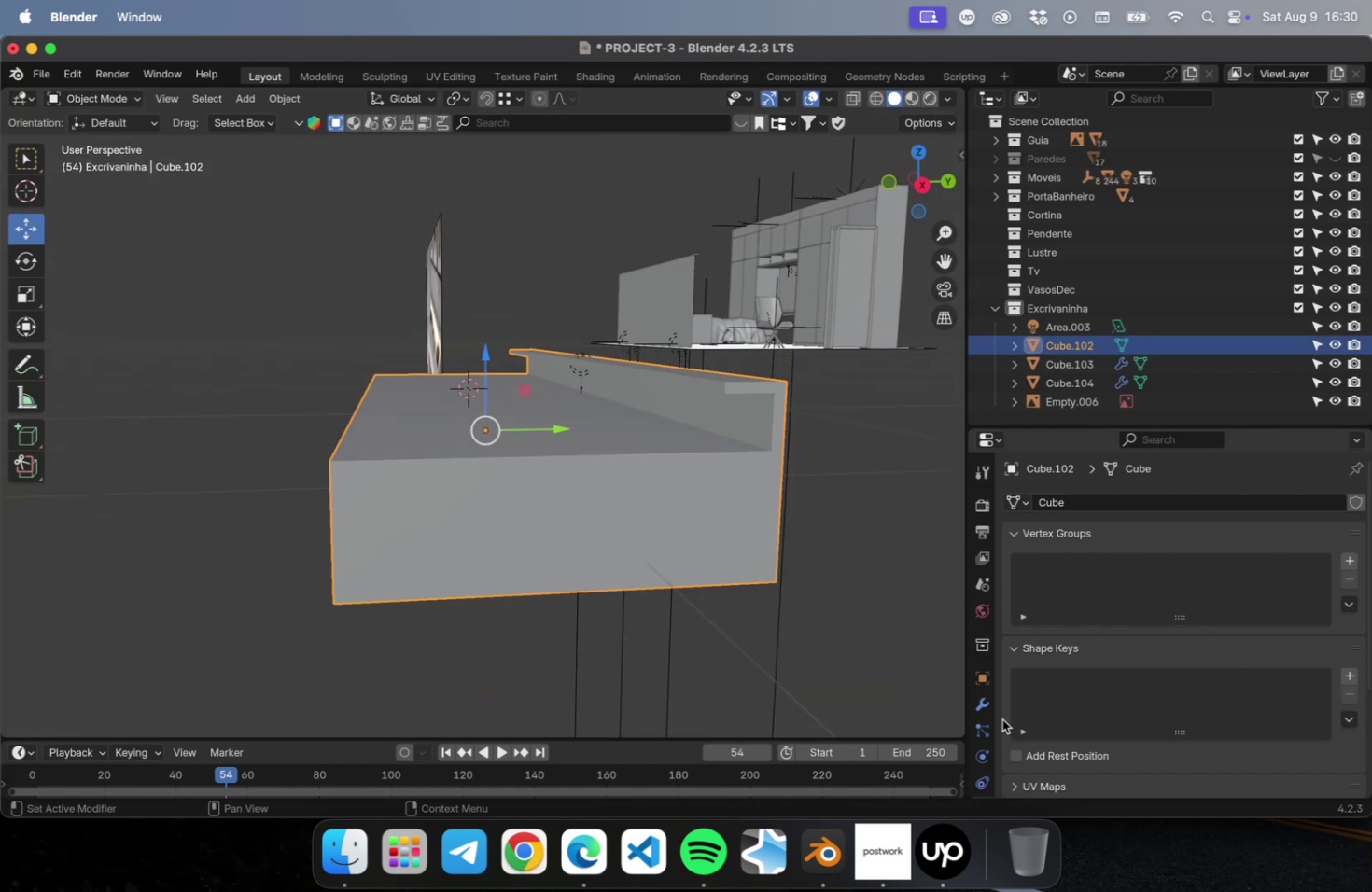 
left_click([983, 704])
 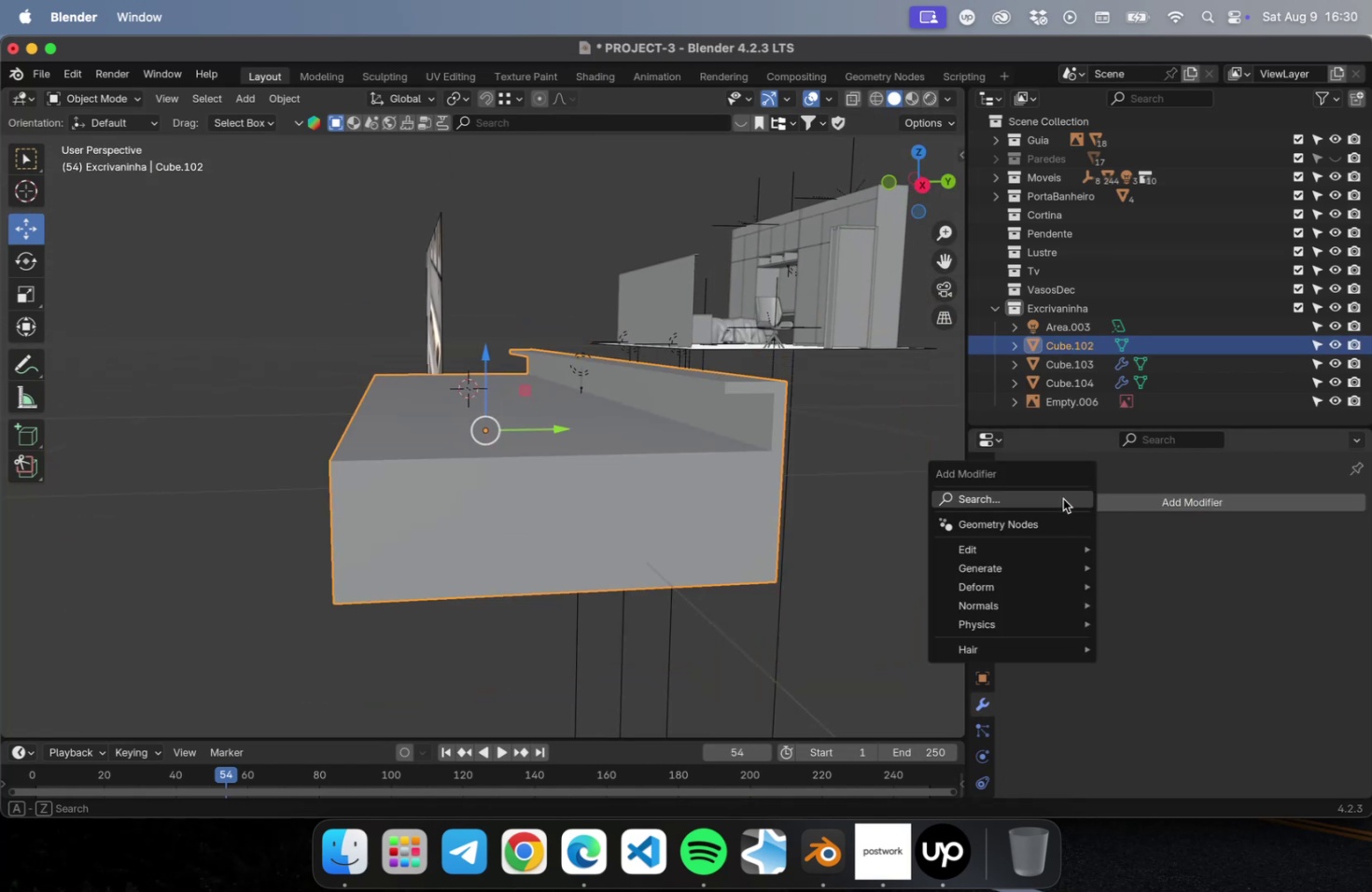 
type(beve)
 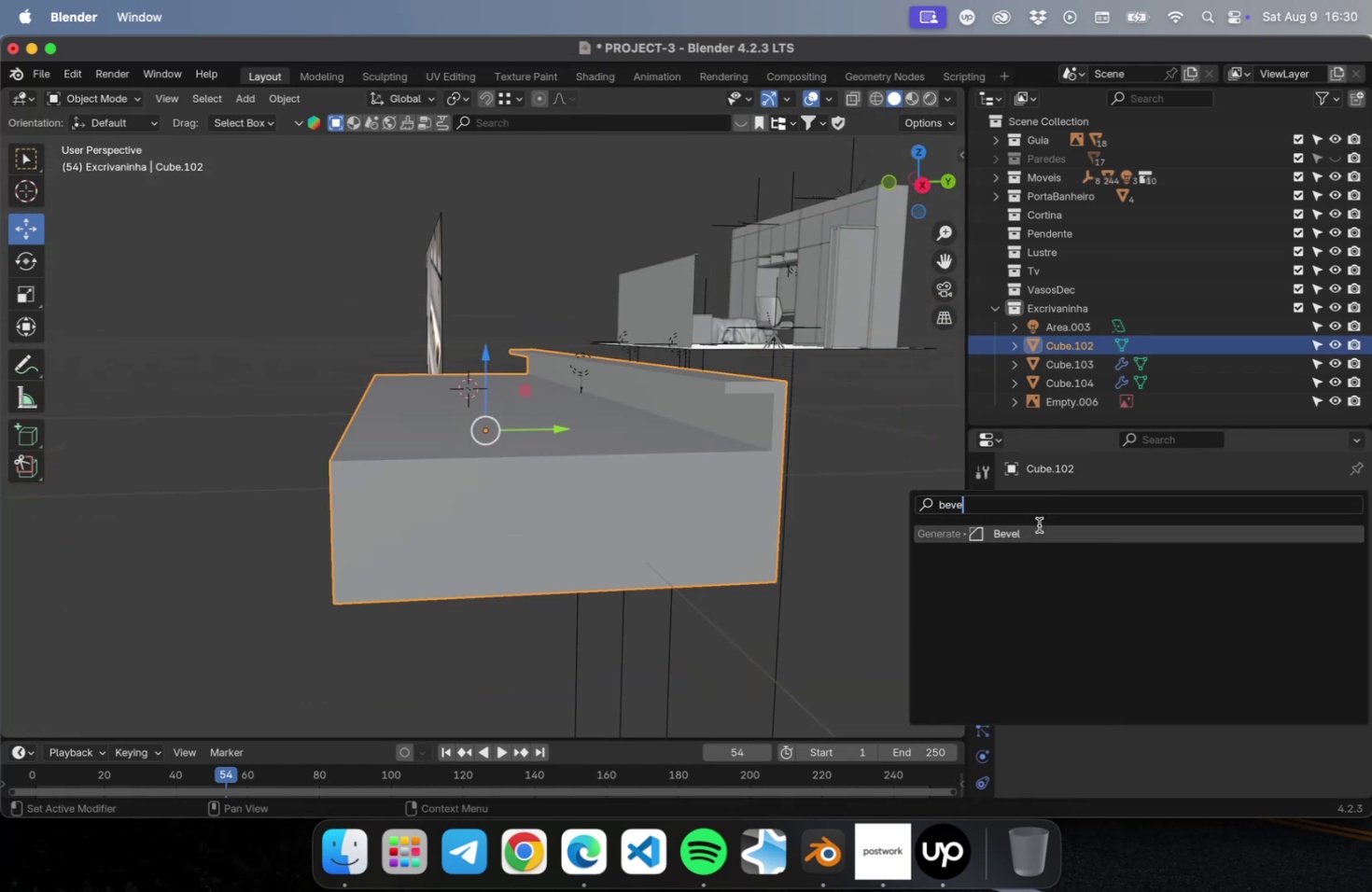 
left_click([1038, 524])
 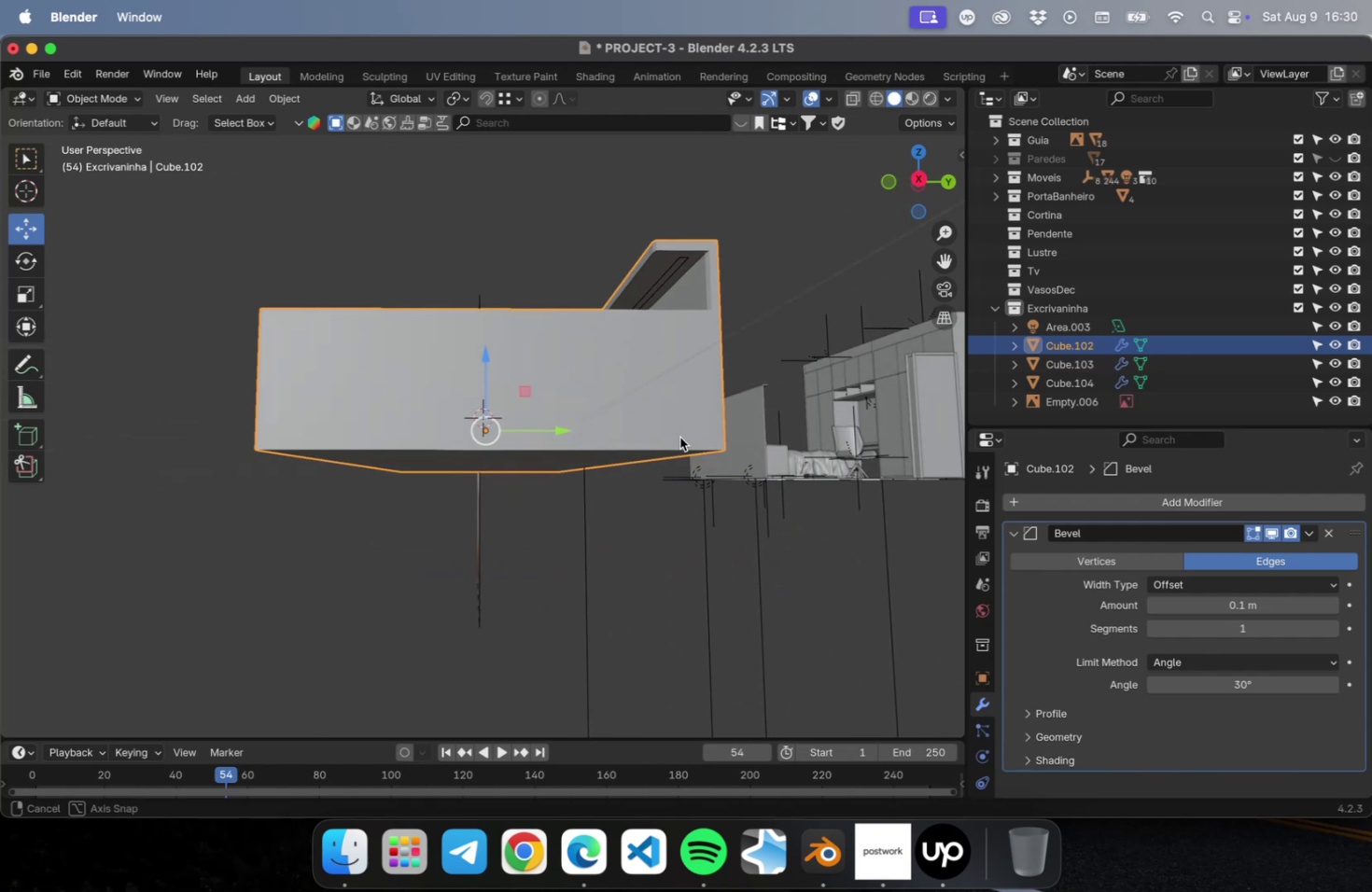 
scroll: coordinate [716, 307], scroll_direction: up, amount: 5.0
 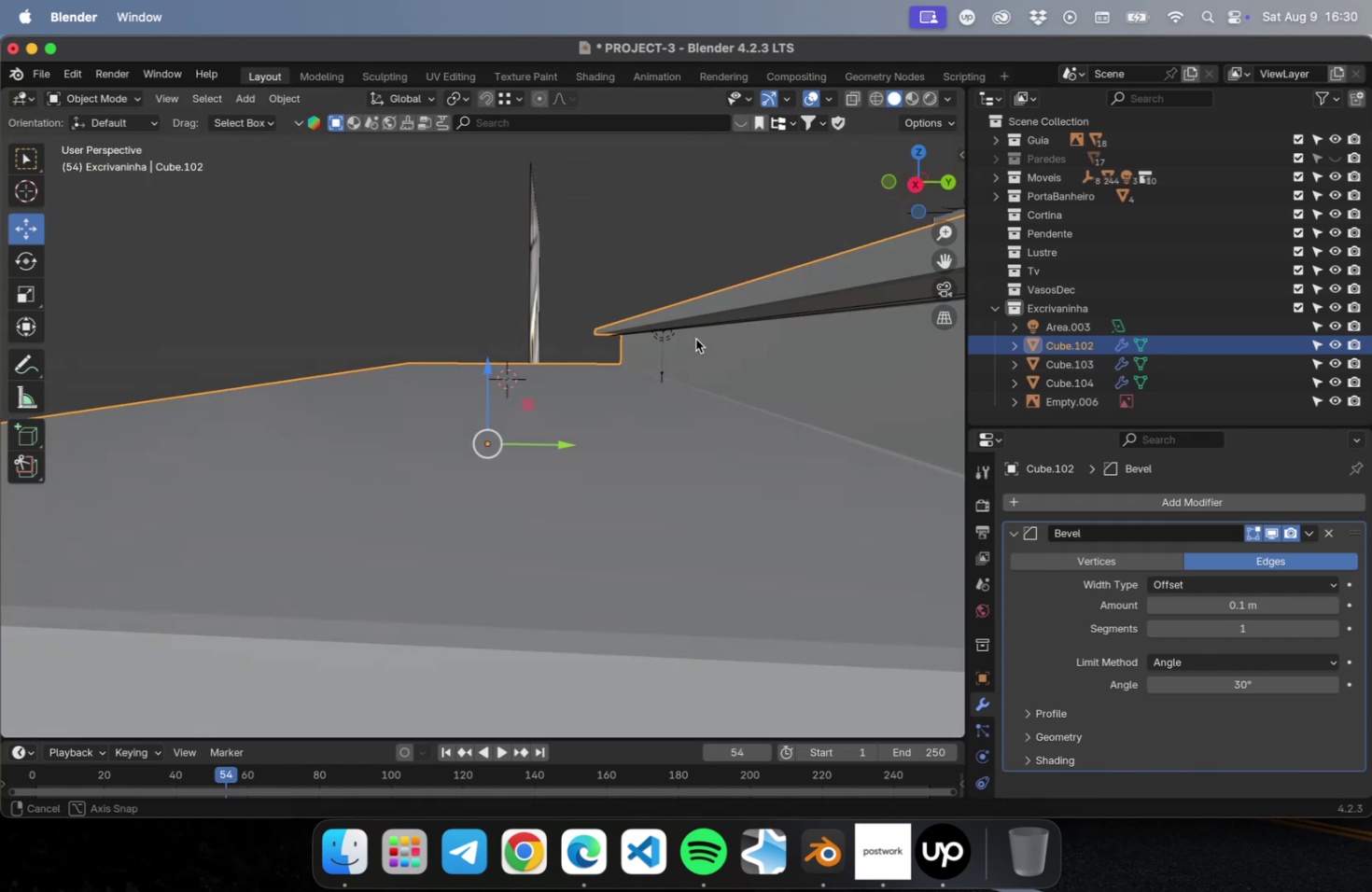 
hold_key(key=ShiftLeft, duration=1.16)
 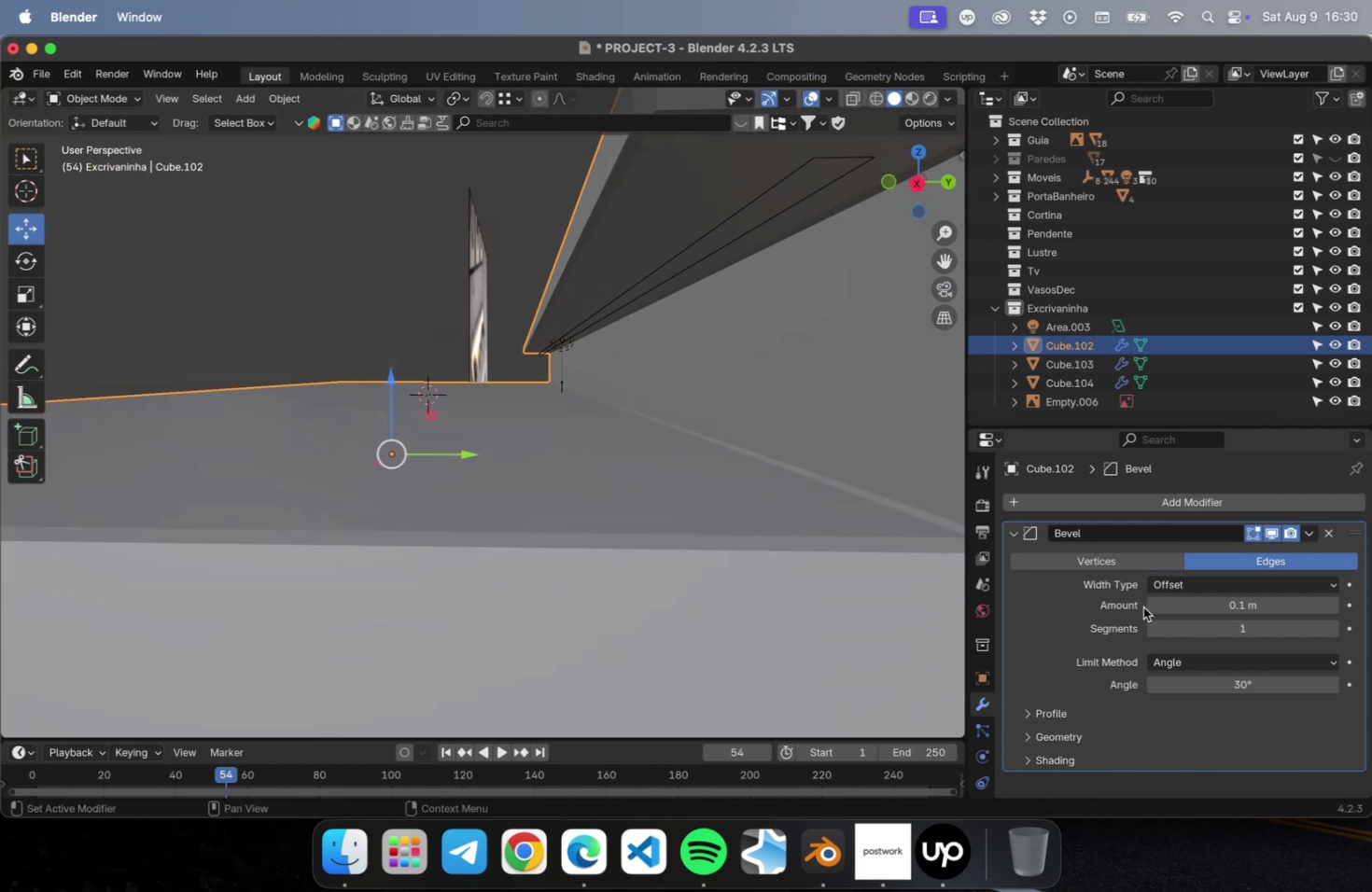 
left_click([1152, 606])
 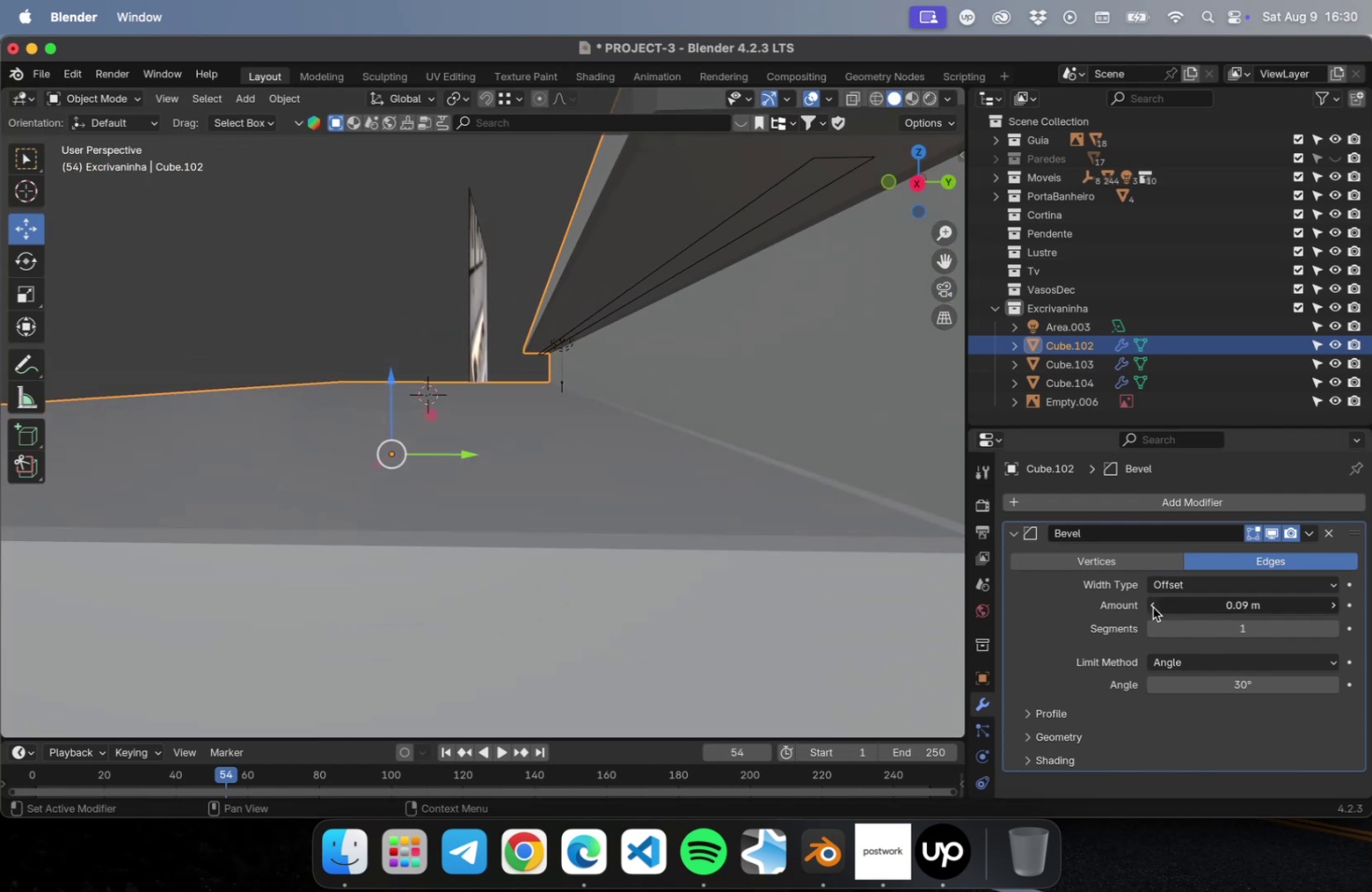 
double_click([1152, 606])
 